 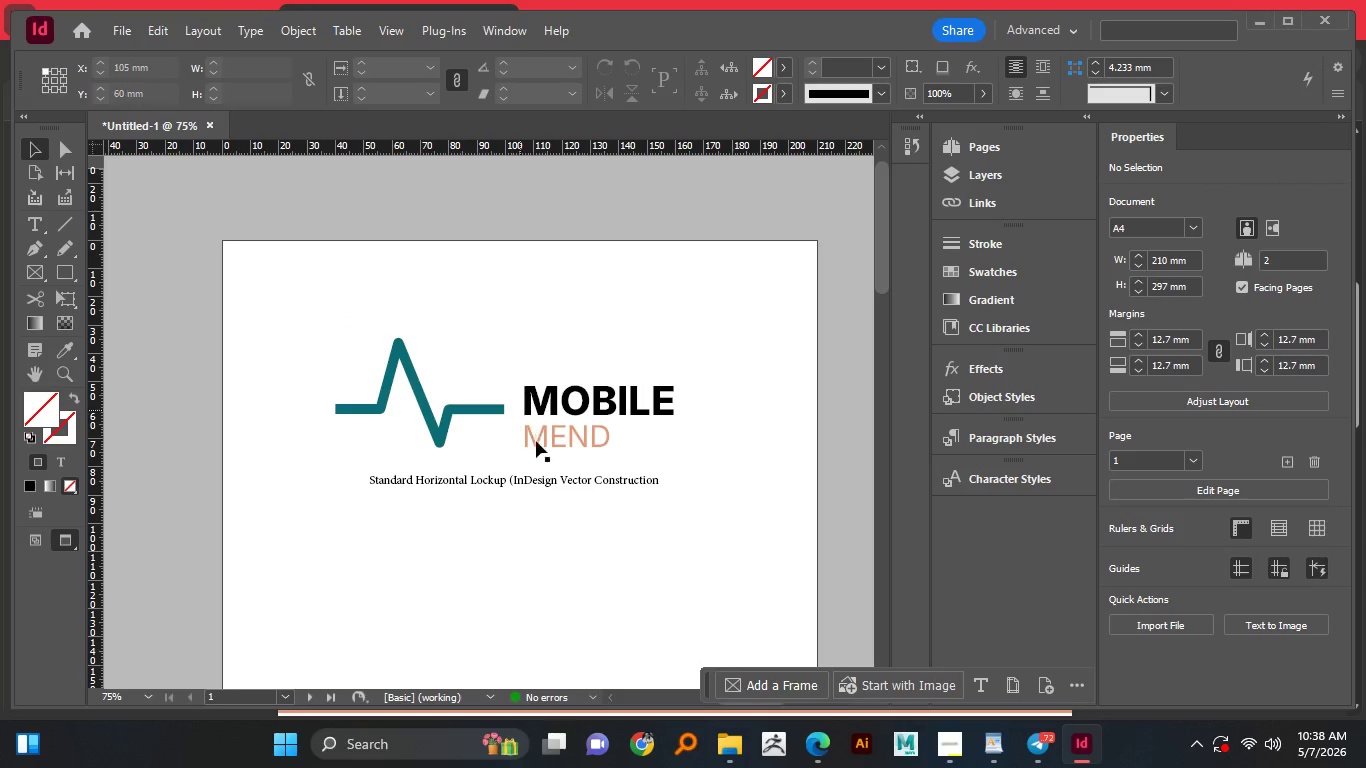 
left_click([559, 487])
 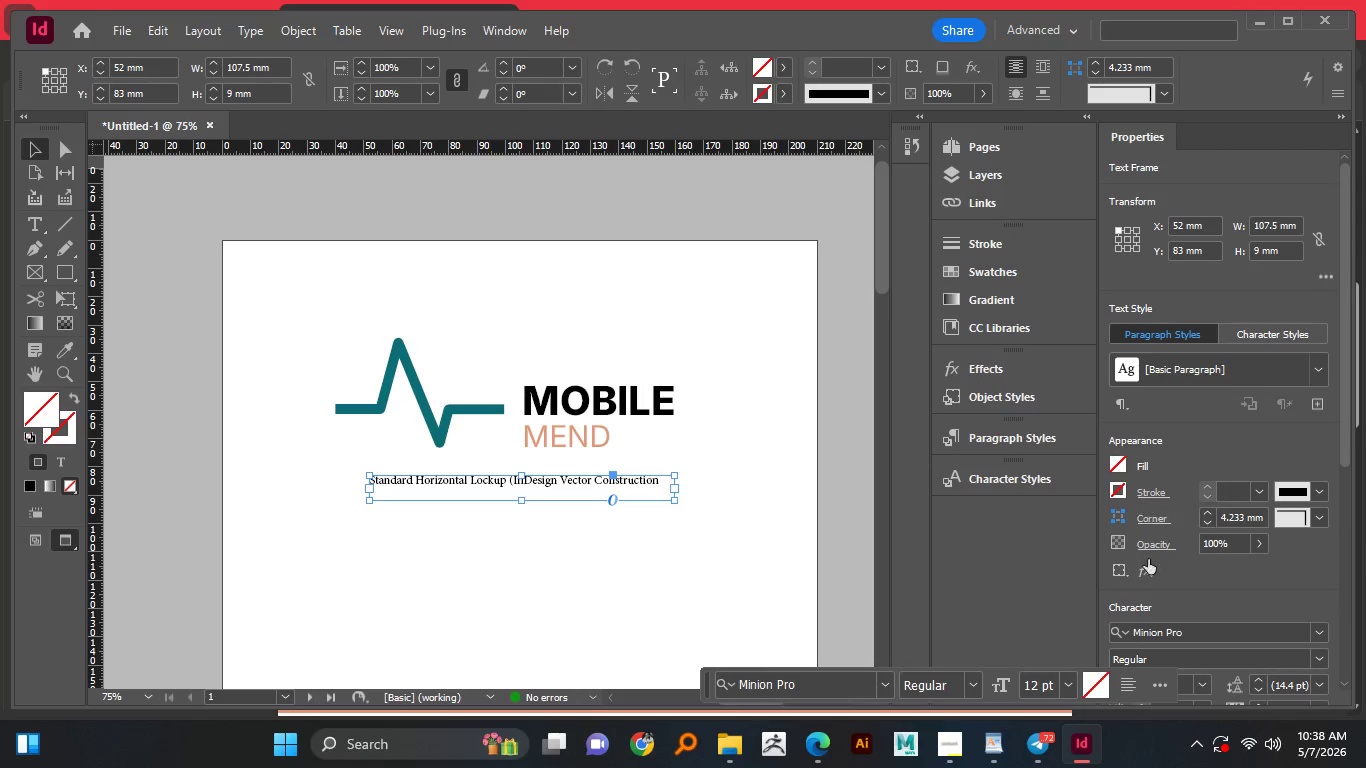 
scroll: coordinate [1172, 602], scroll_direction: down, amount: 1.0
 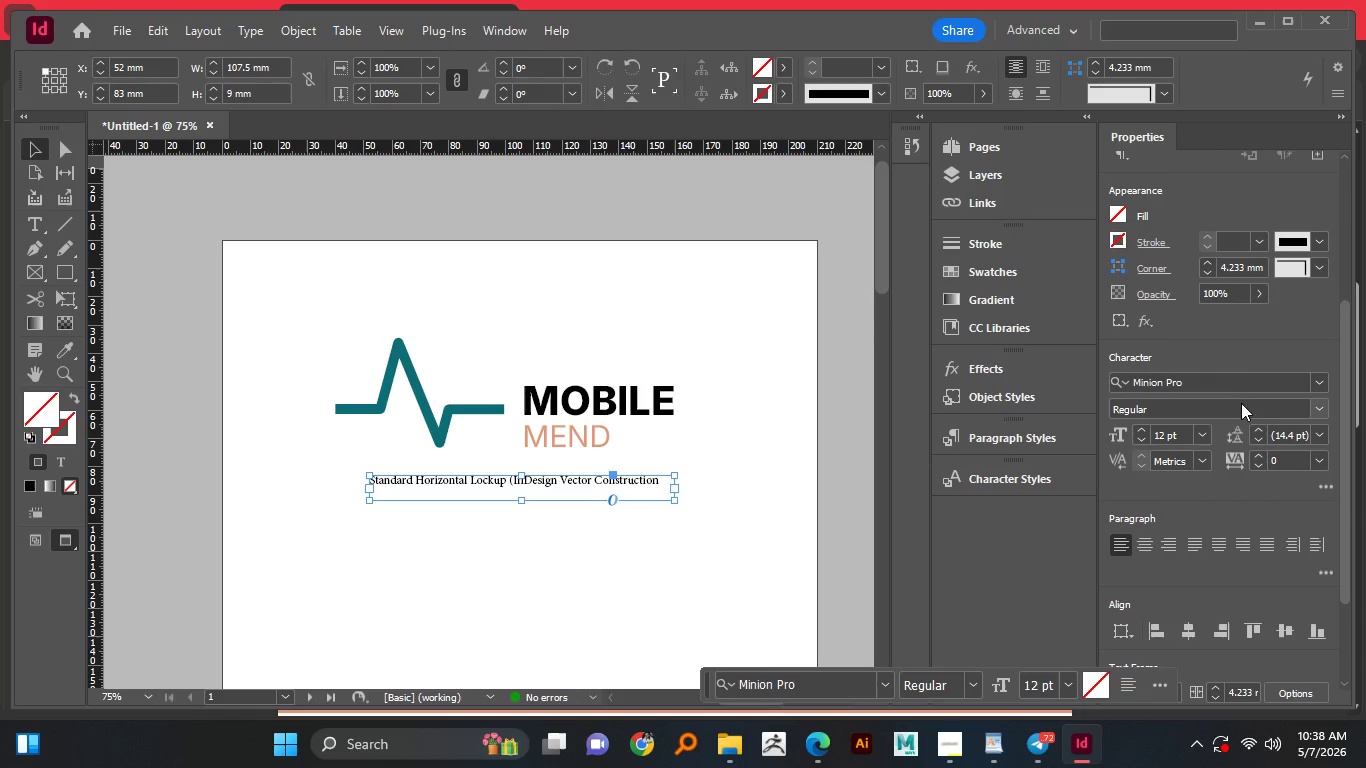 
left_click([1237, 379])
 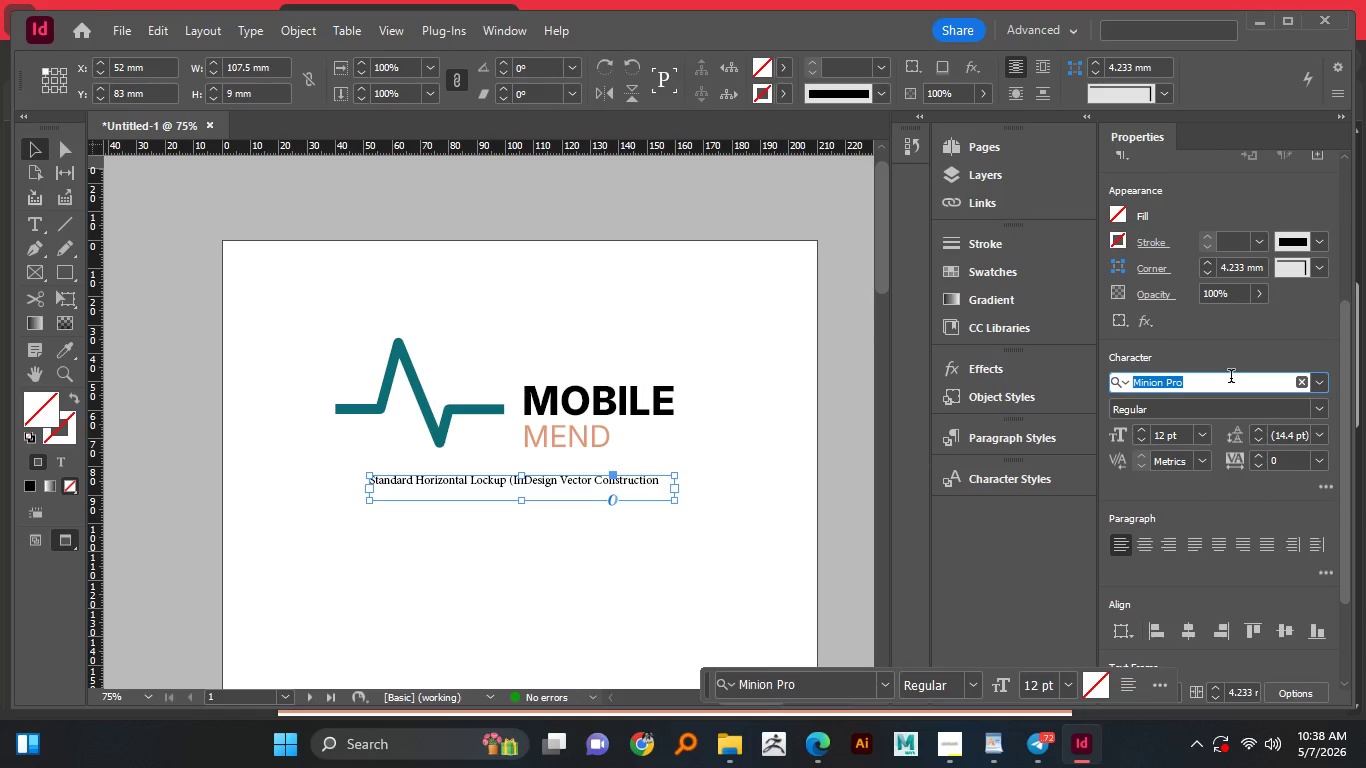 
type(int)
 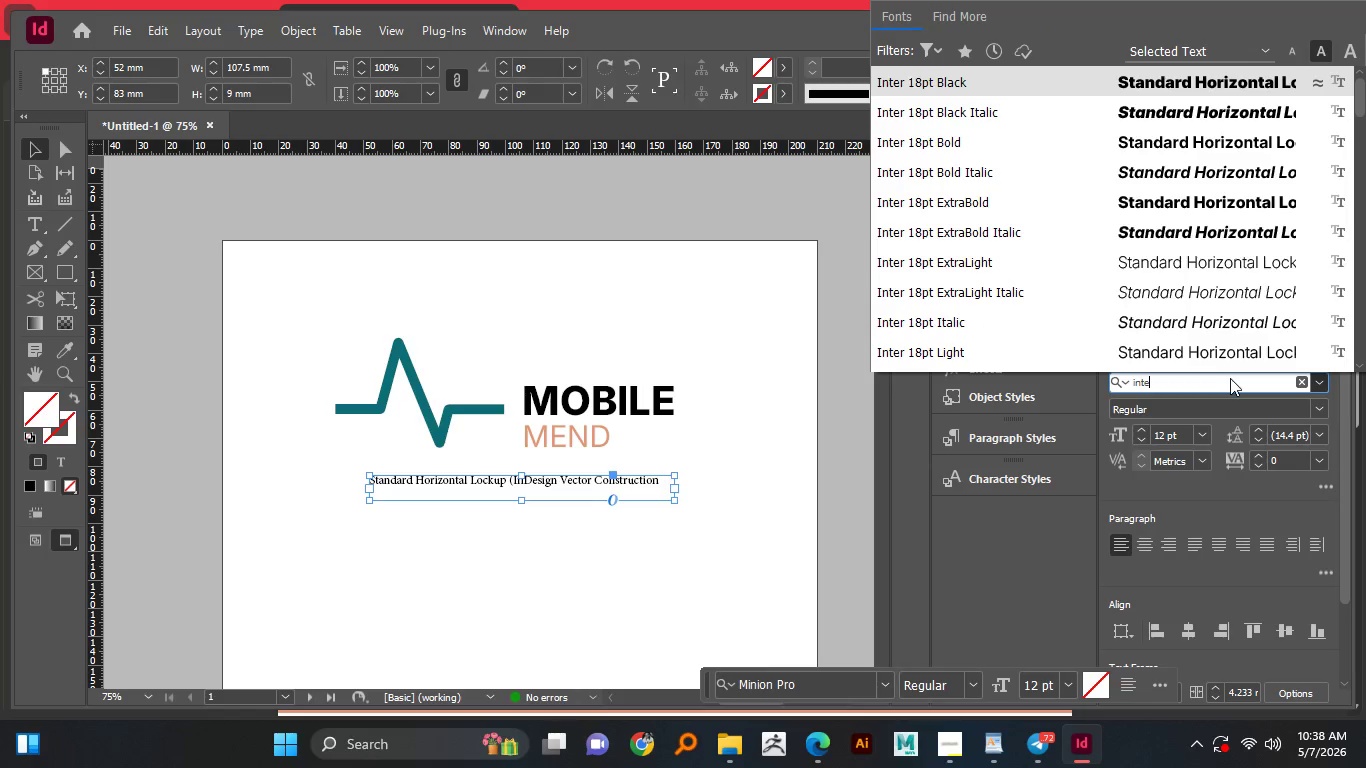 
hold_key(key=E, duration=0.34)
 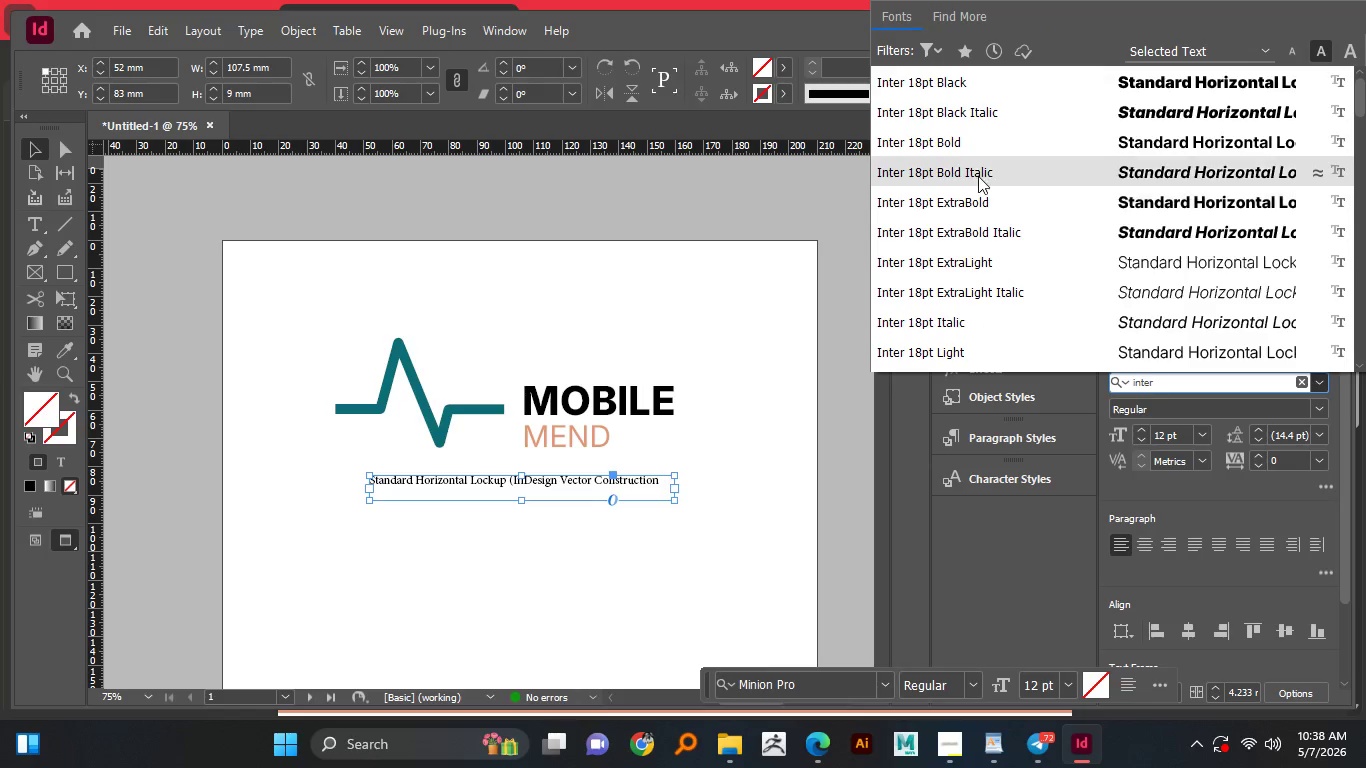 
key(R)
 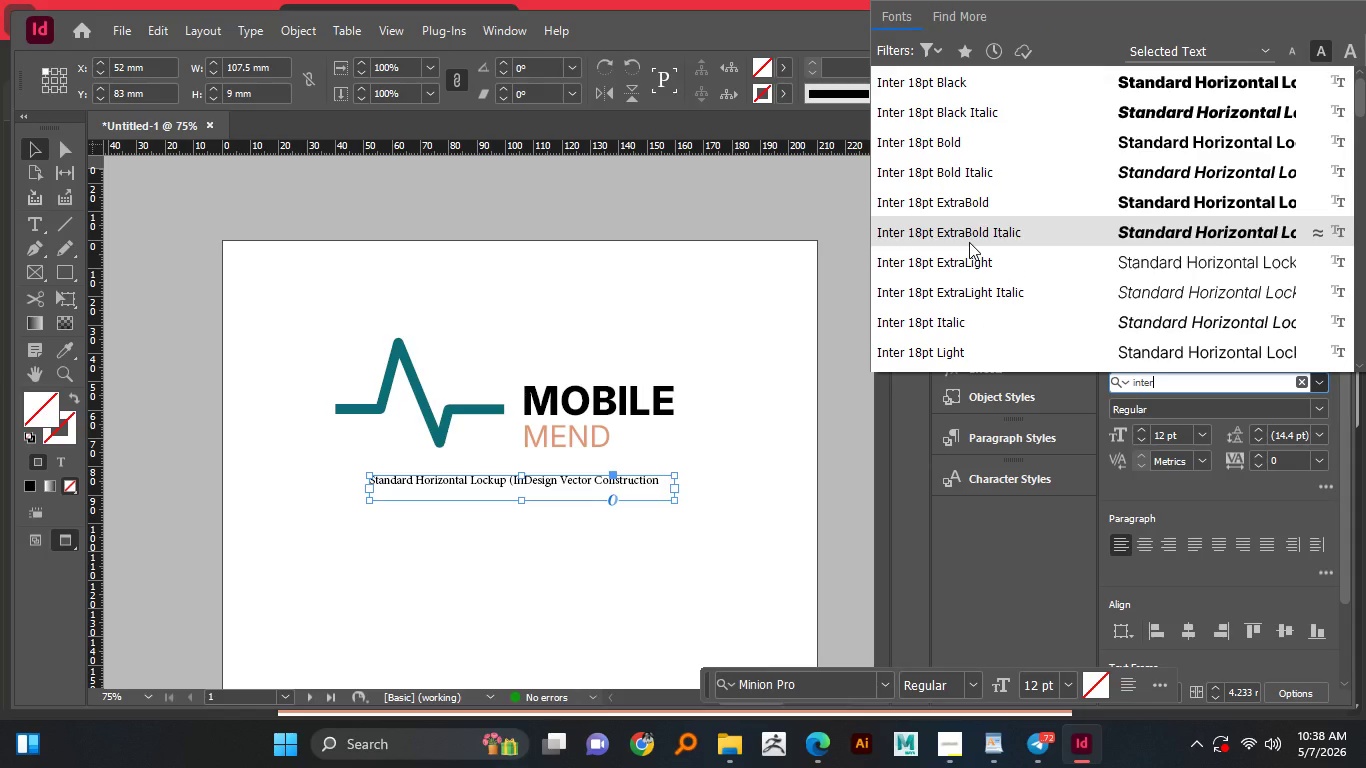 
left_click([975, 351])
 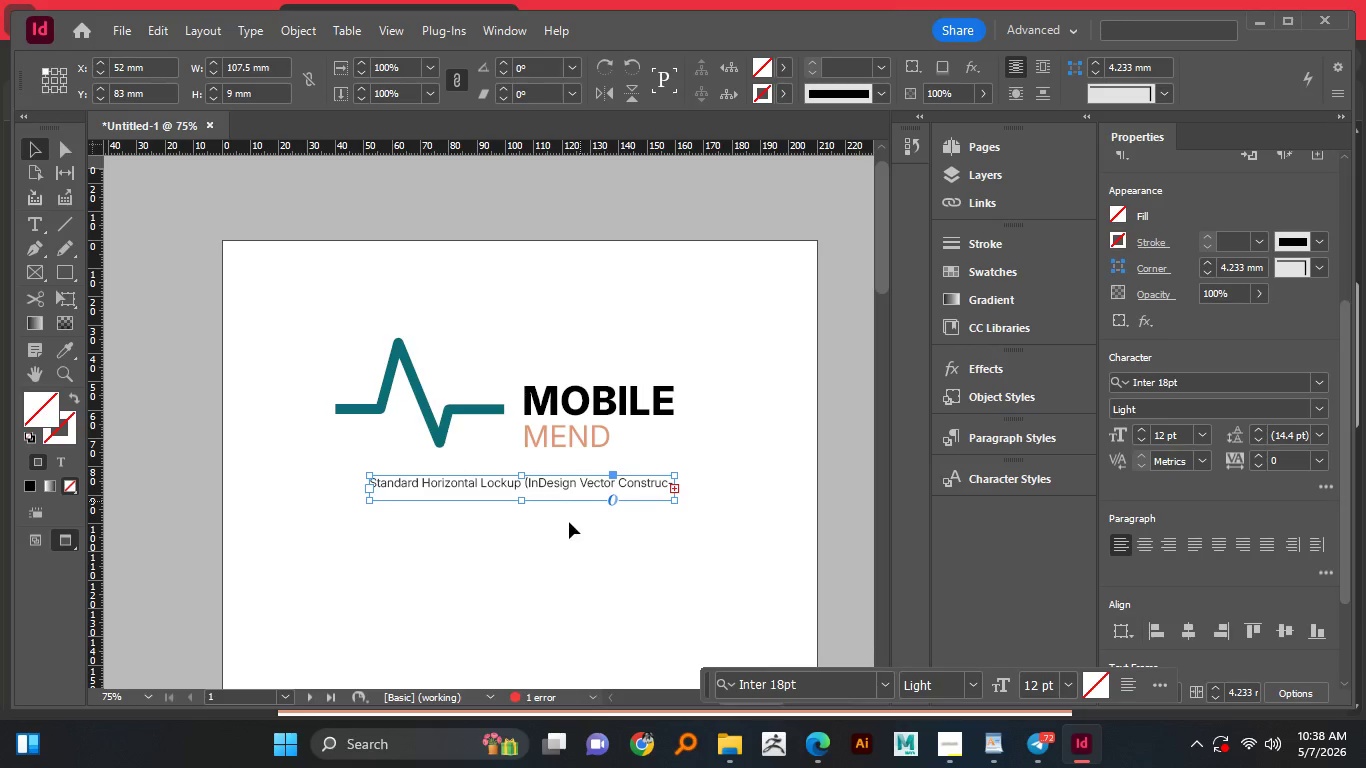 
left_click([606, 526])
 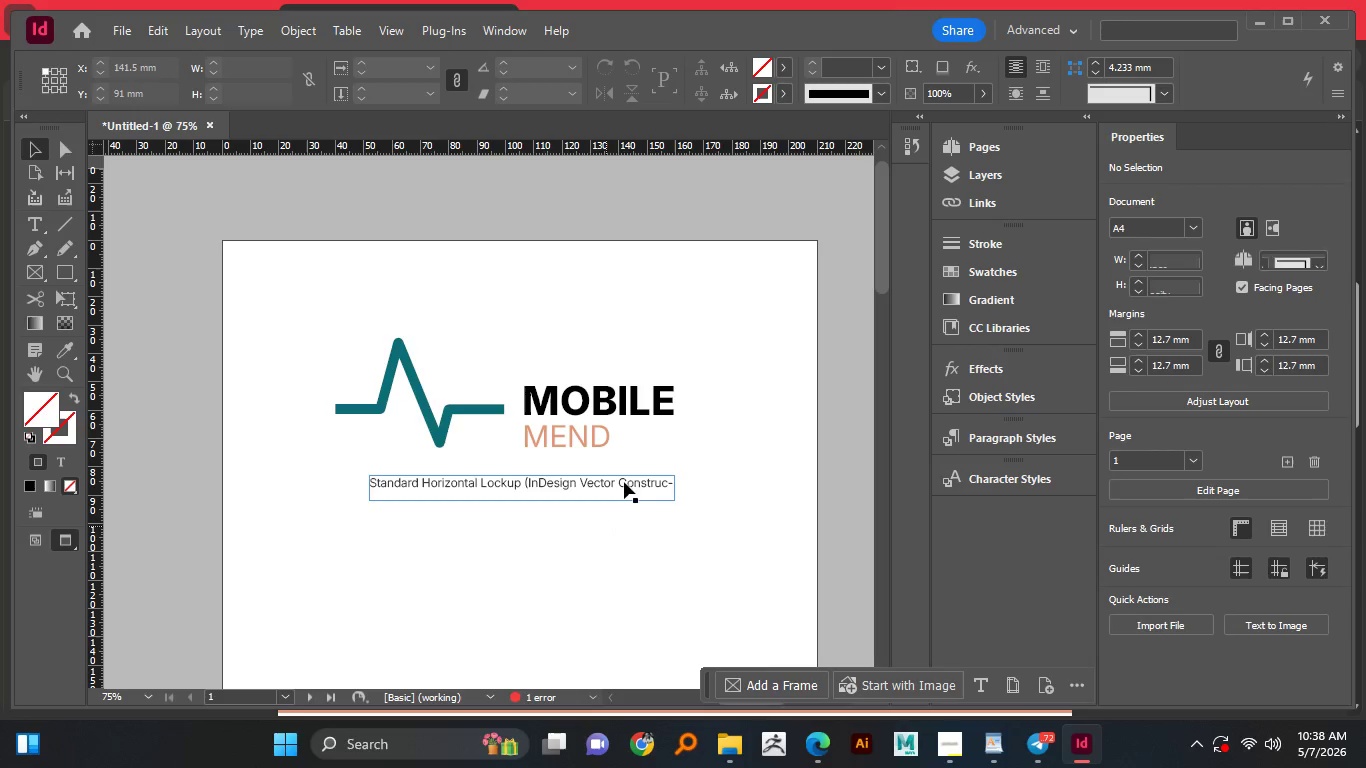 
left_click([624, 475])
 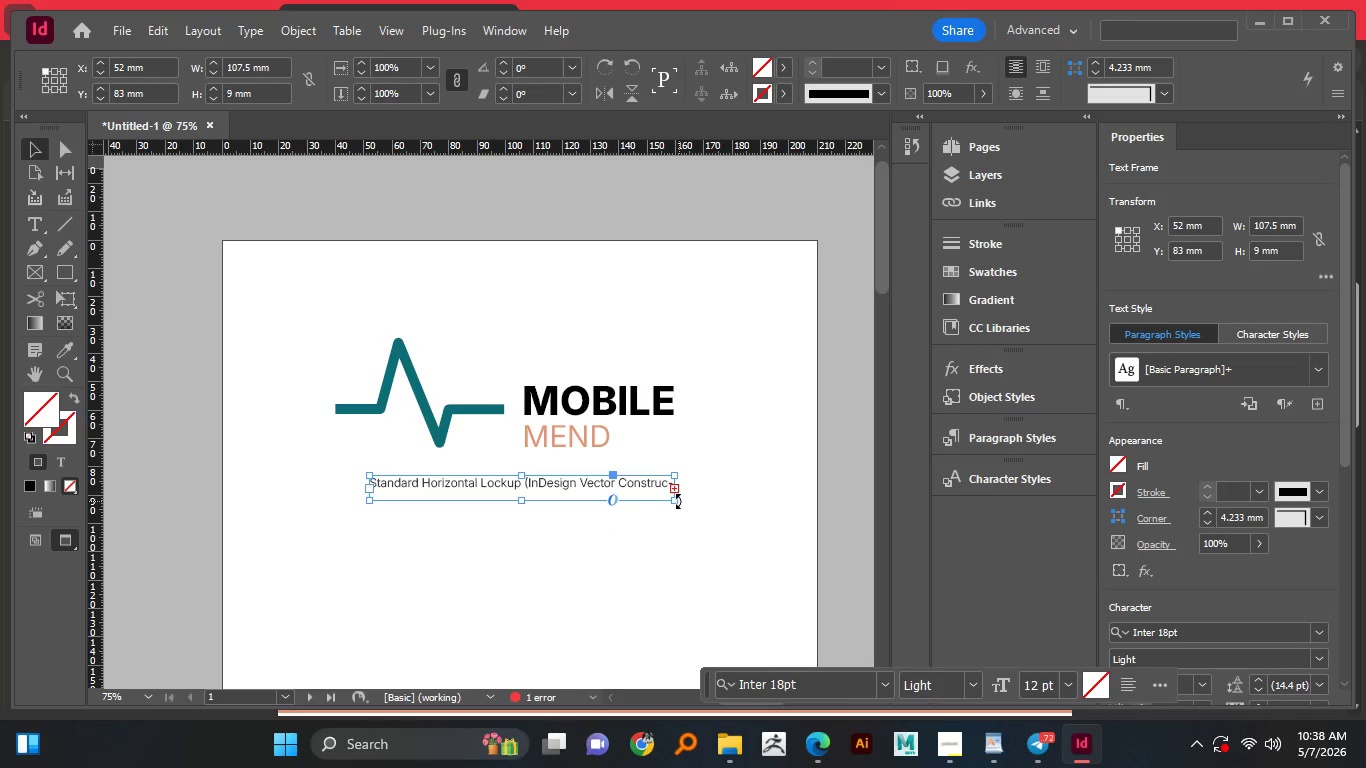 
hold_key(key=AltLeft, duration=1.52)
left_click_drag(start_coordinate=[673, 501], to_coordinate=[717, 502])
 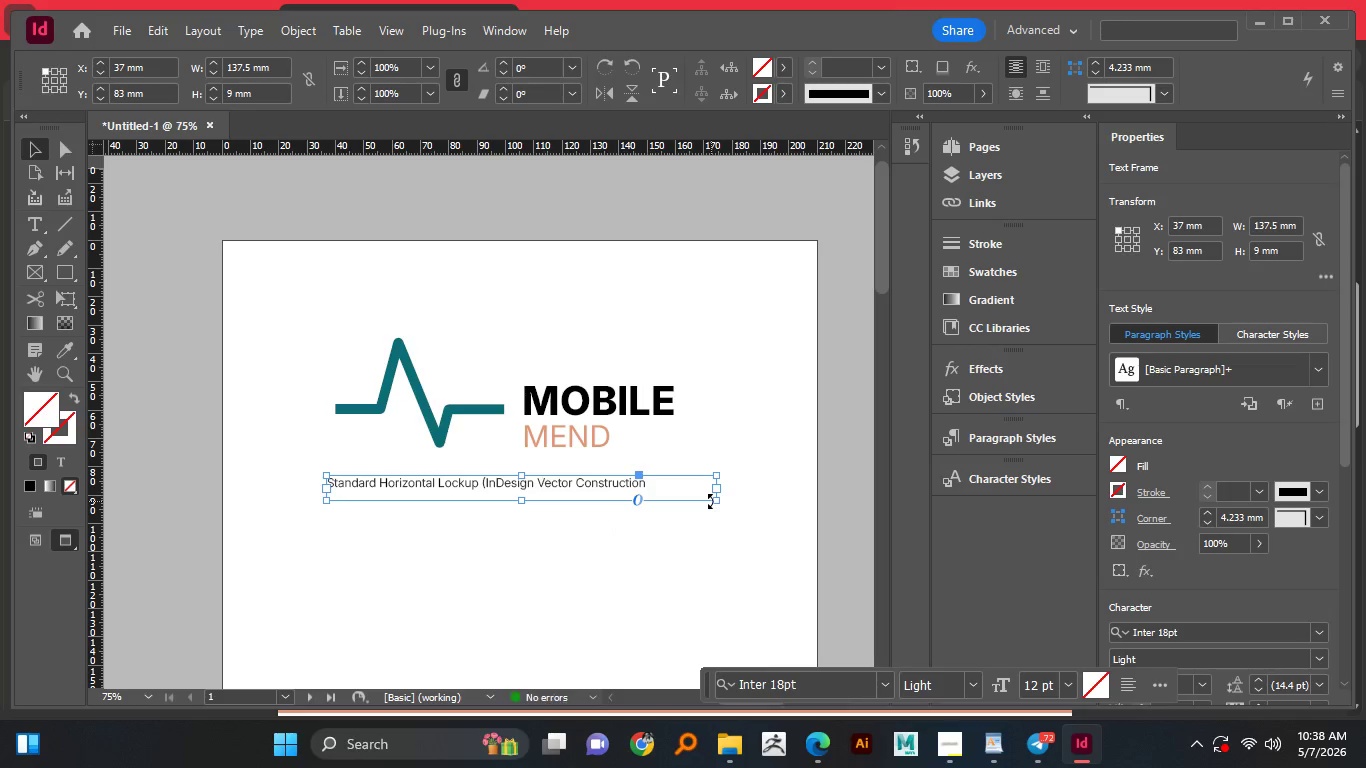 
hold_key(key=AltLeft, duration=1.14)
 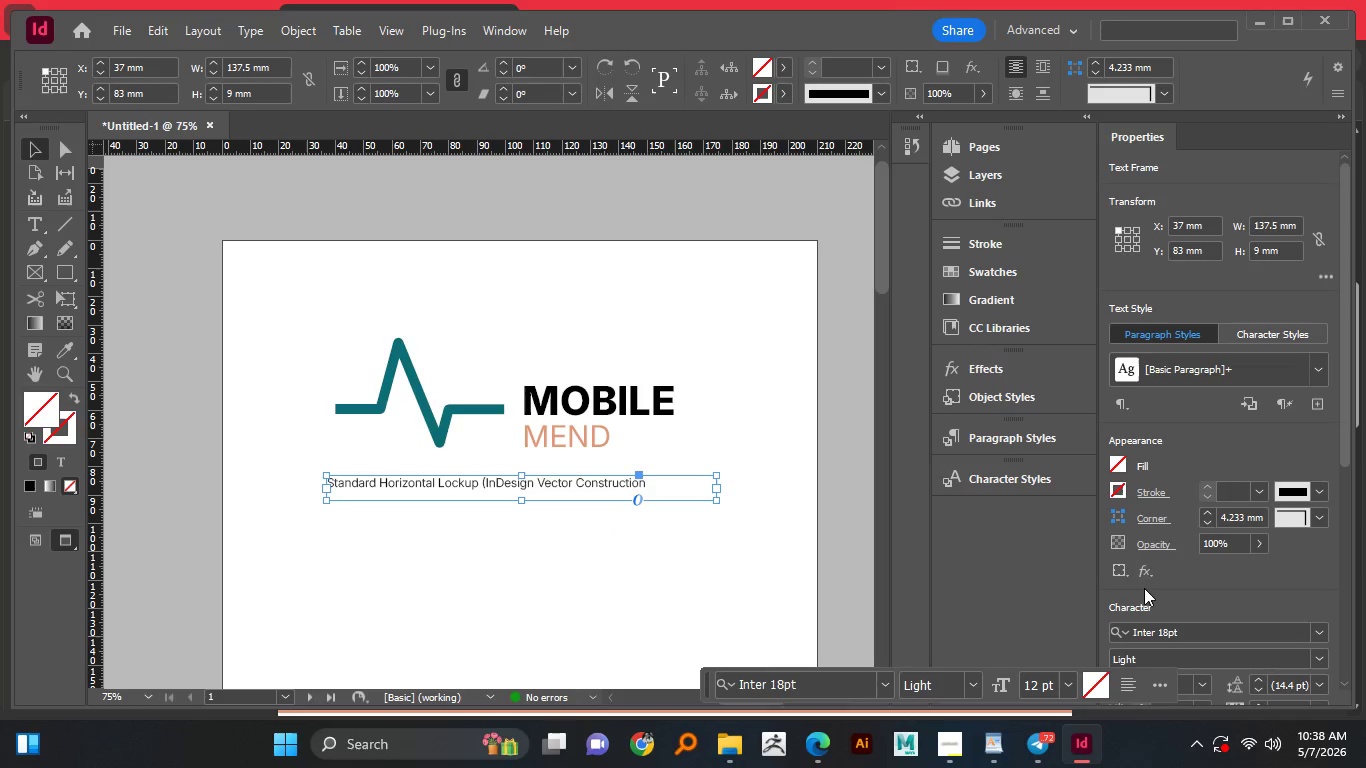 
scroll: coordinate [1215, 579], scroll_direction: down, amount: 2.0
 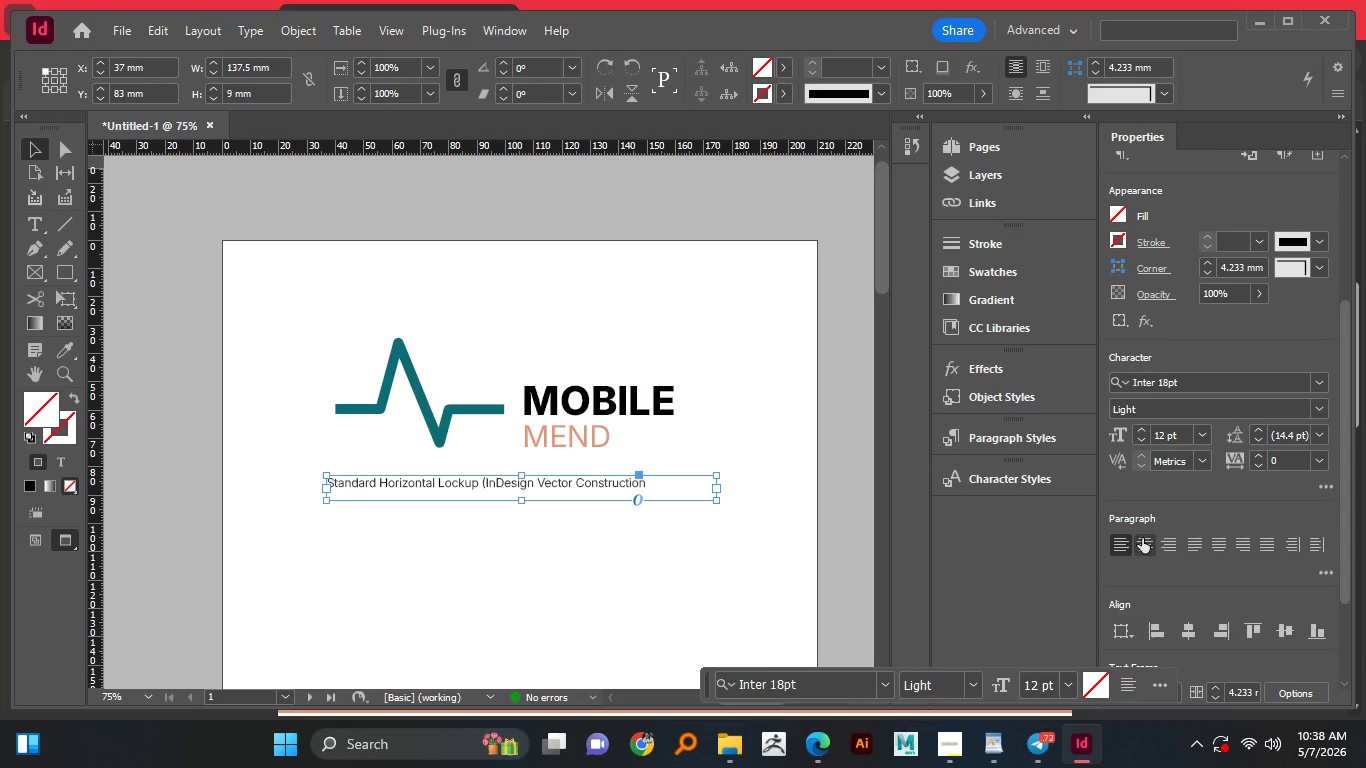 
left_click([1142, 538])
 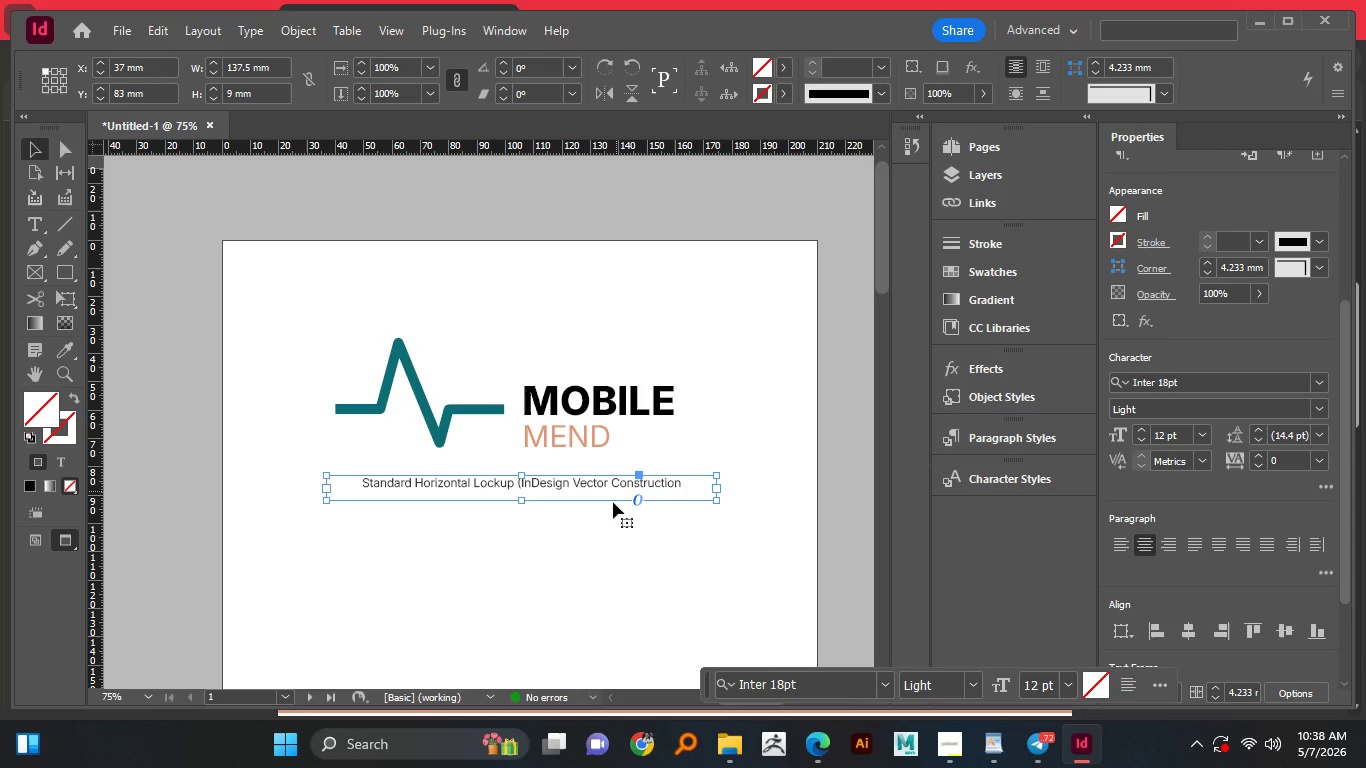 
left_click([612, 542])
 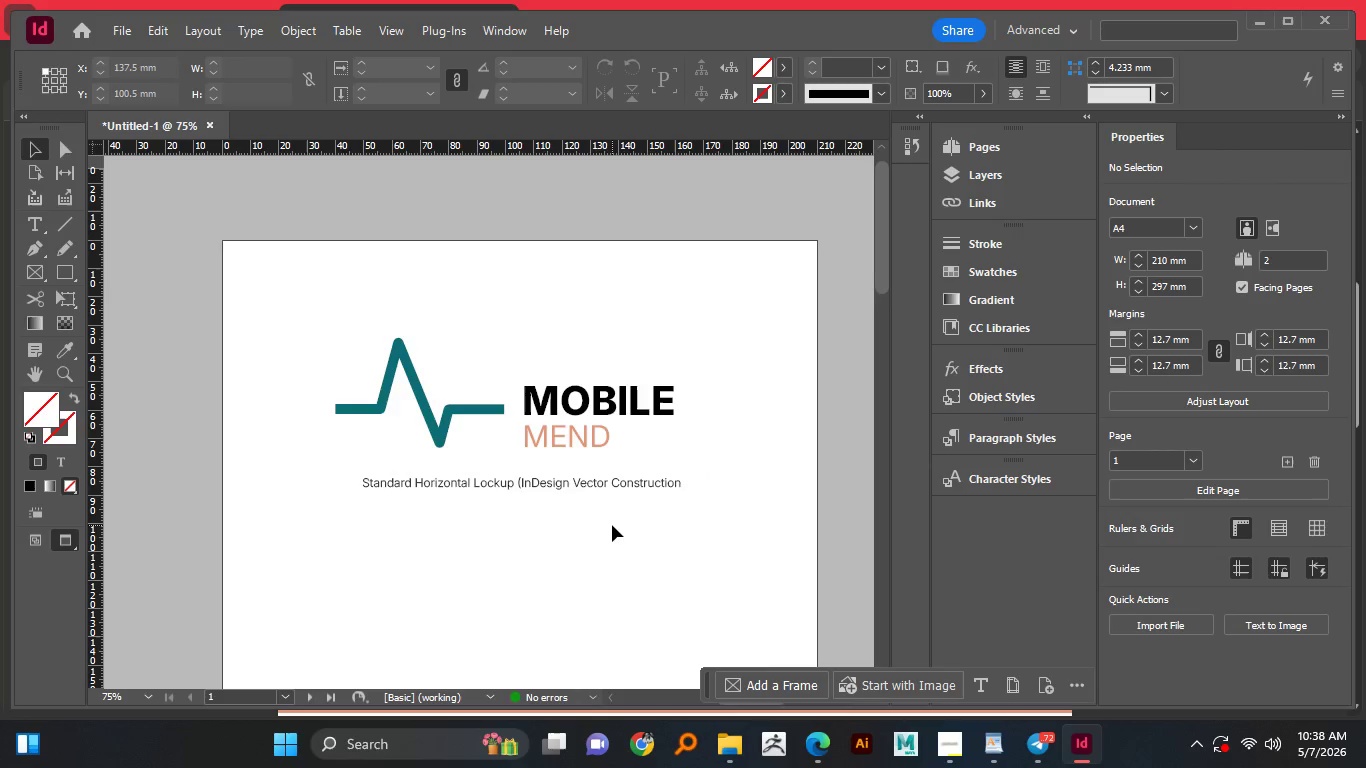 
scroll: coordinate [612, 525], scroll_direction: down, amount: 1.0
 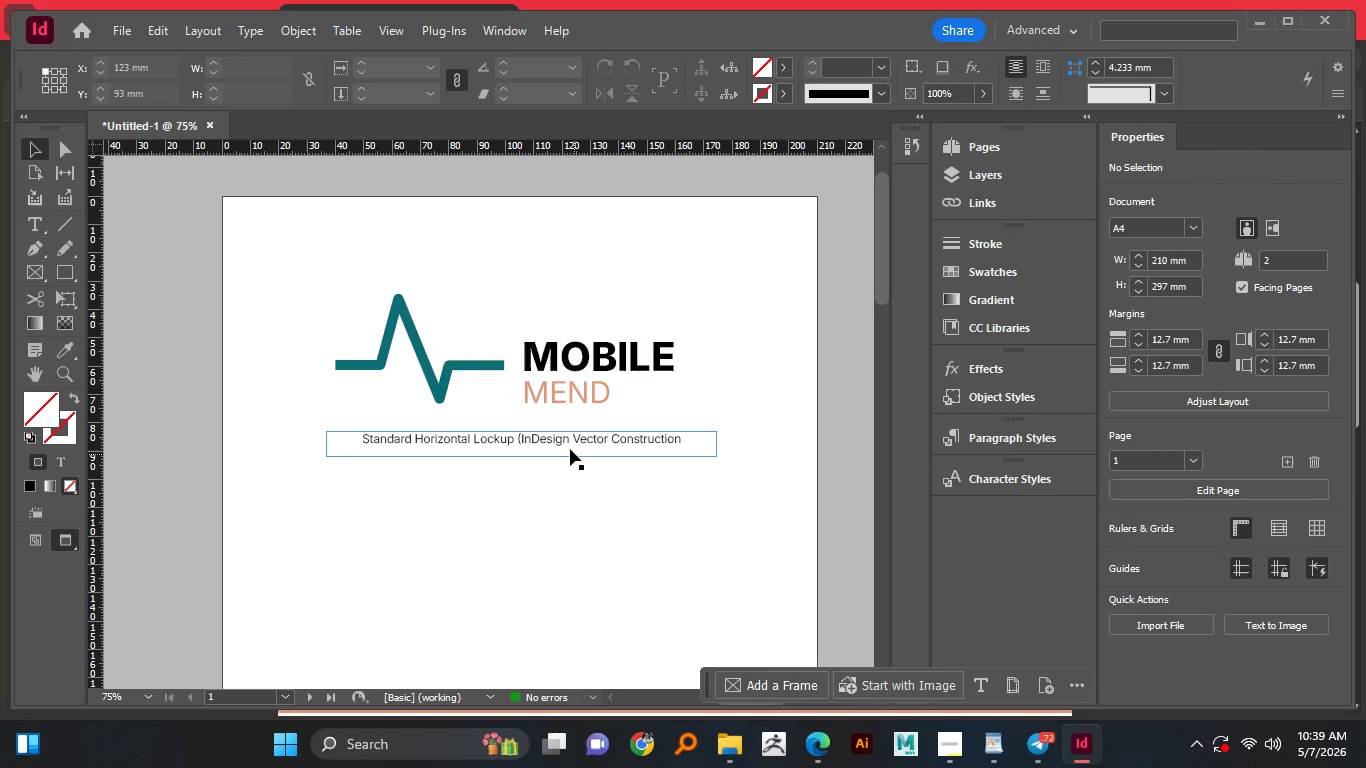 
hold_key(key=ShiftLeft, duration=1.5)
left_click_drag(start_coordinate=[569, 447], to_coordinate=[563, 447])
 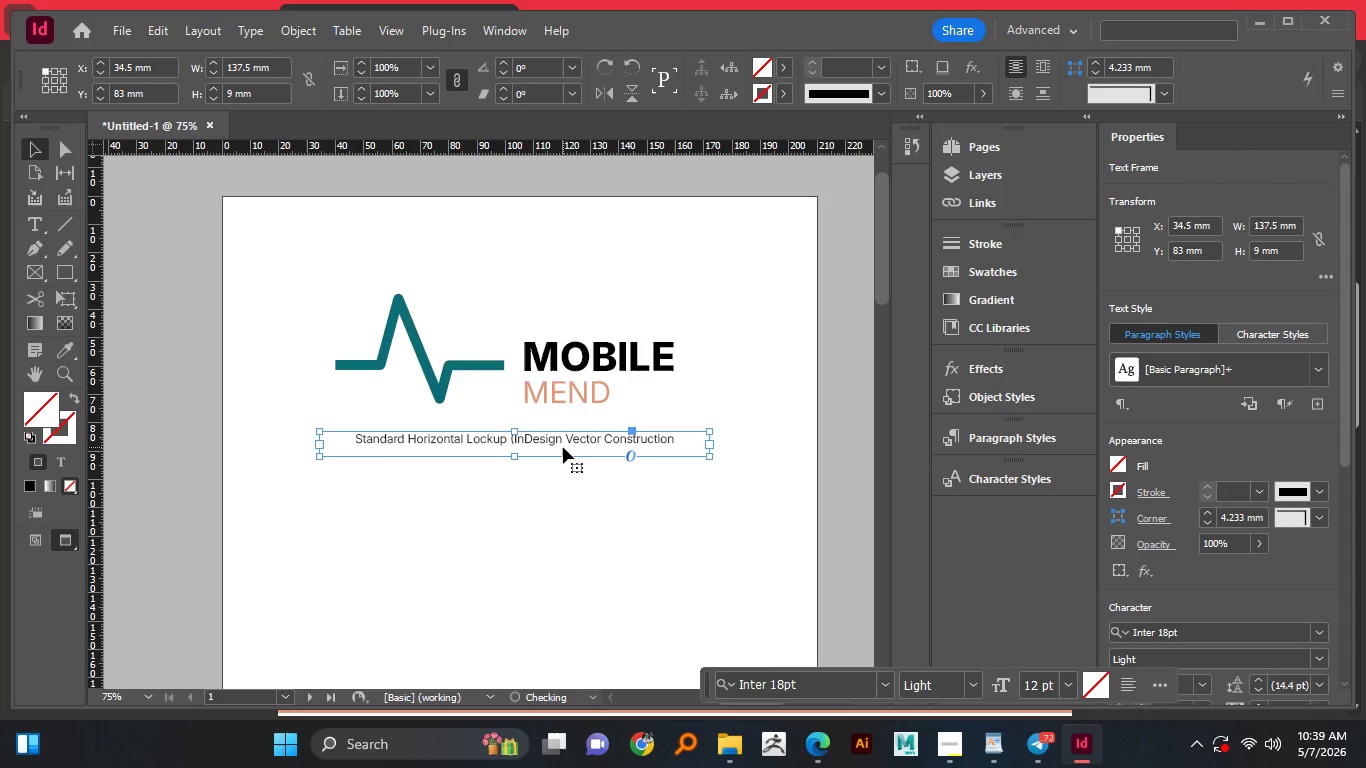 
hold_key(key=ShiftLeft, duration=1.8)
left_click_drag(start_coordinate=[562, 446], to_coordinate=[556, 445])
 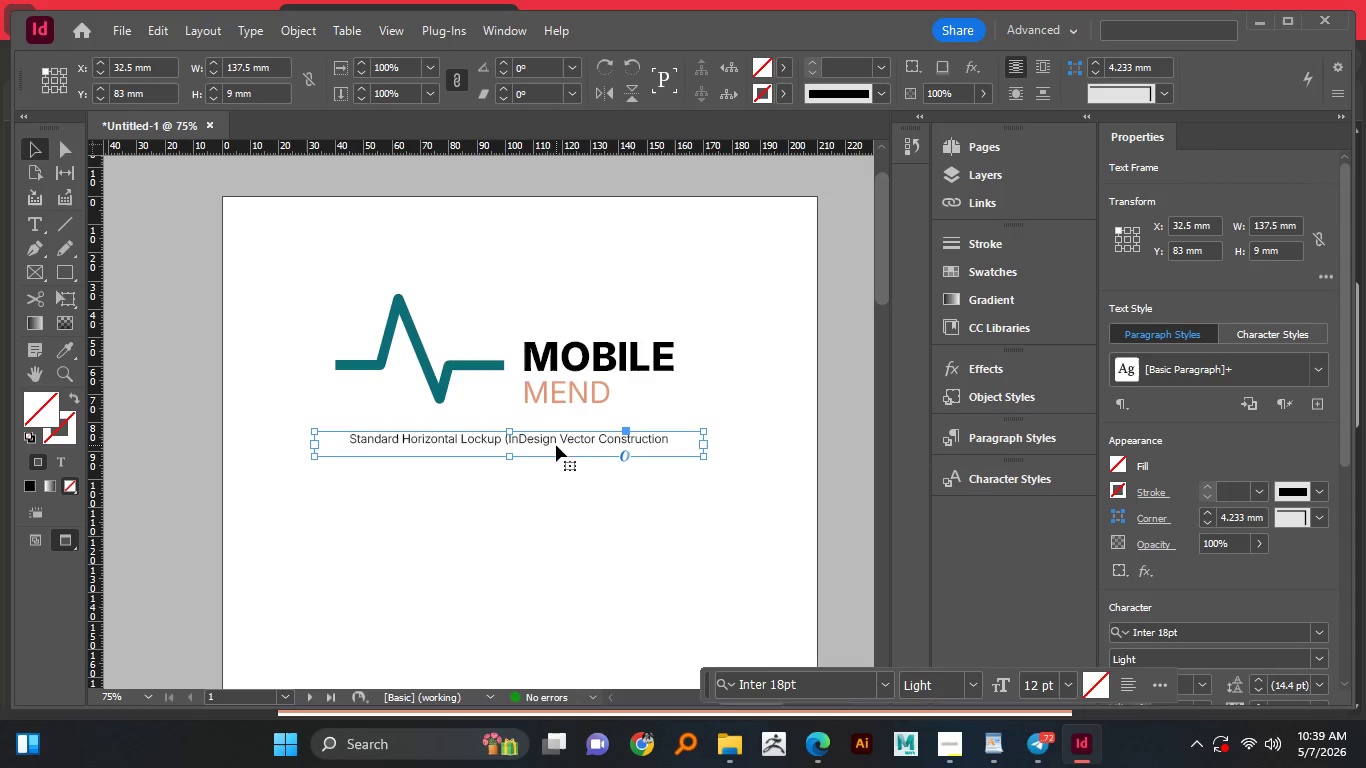 
hold_key(key=ShiftLeft, duration=0.66)
 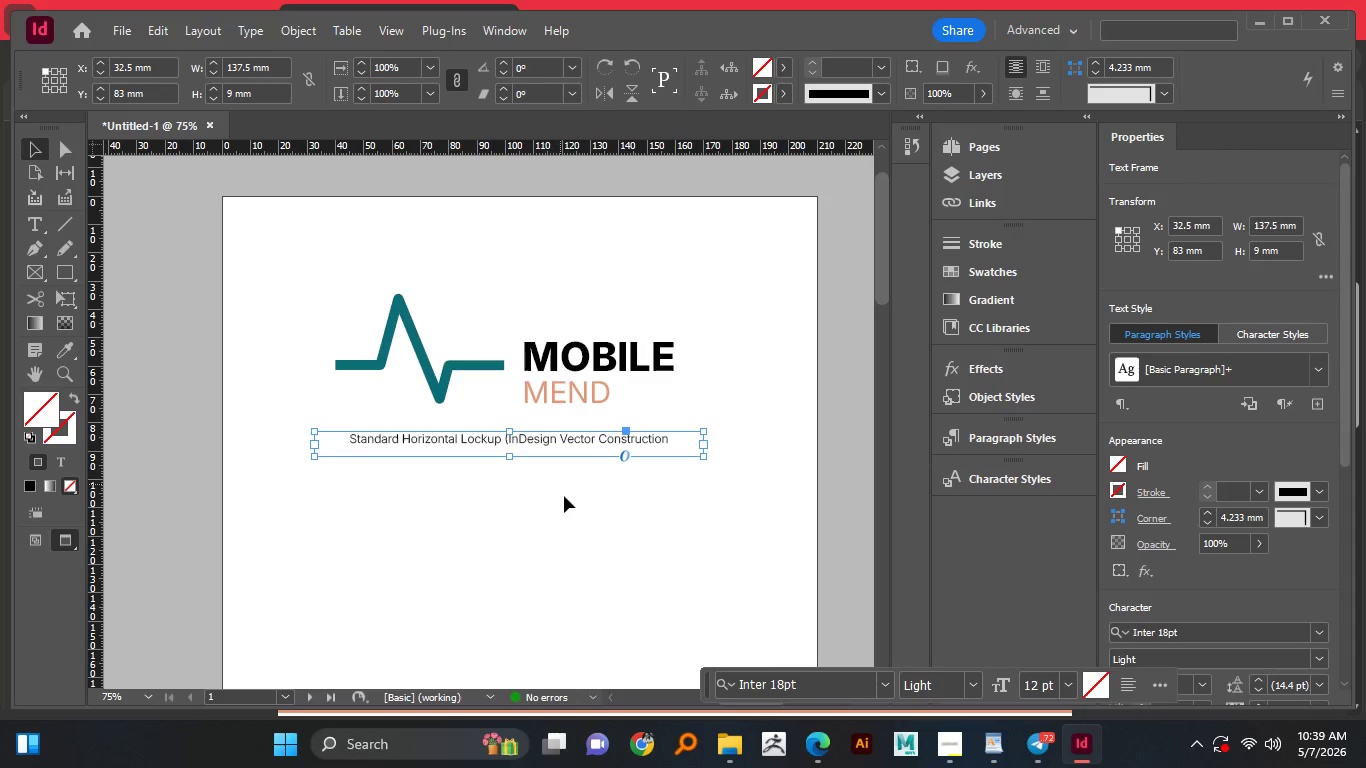 
left_click([564, 497])
 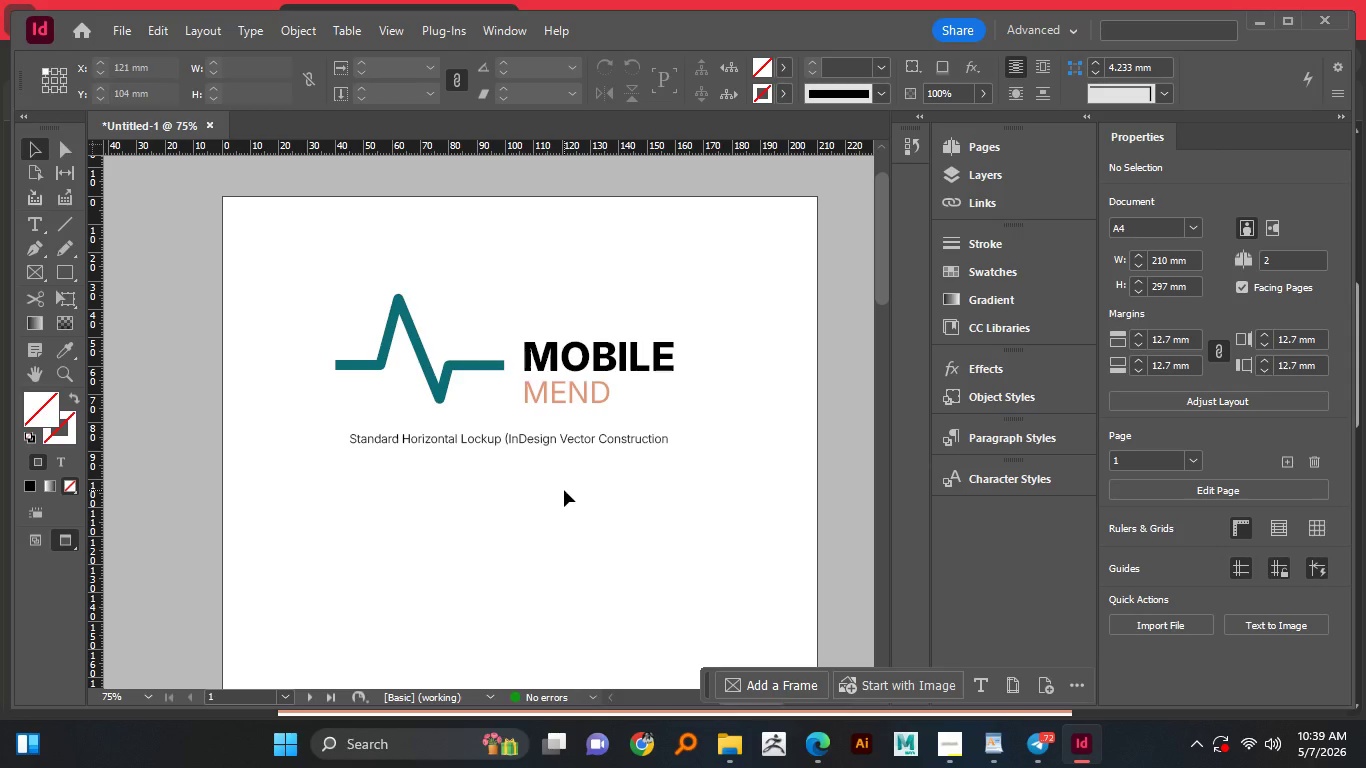 
hold_key(key=AltLeft, duration=0.58)
scroll: coordinate [564, 490], scroll_direction: down, amount: 2.0
 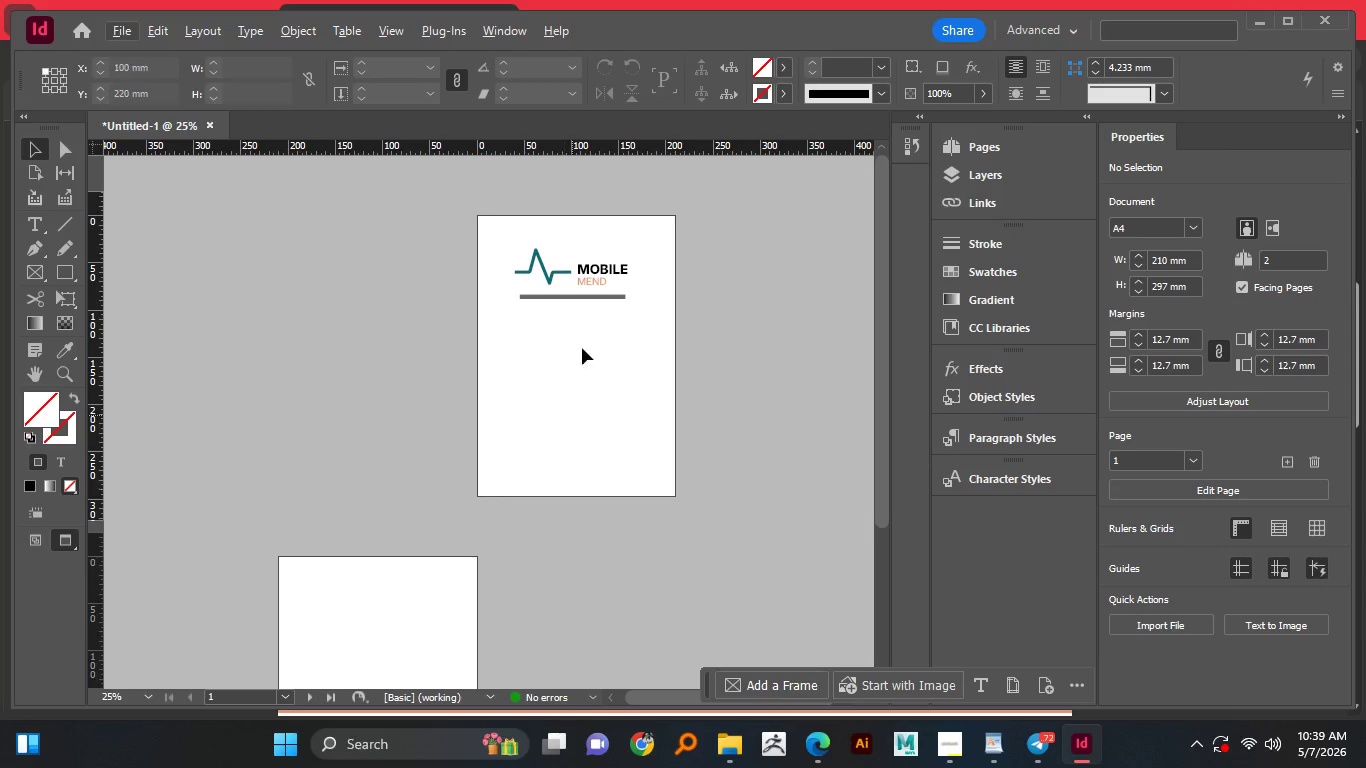 
hold_key(key=AltLeft, duration=0.61)
scroll: coordinate [590, 314], scroll_direction: none, amount: 0.0
 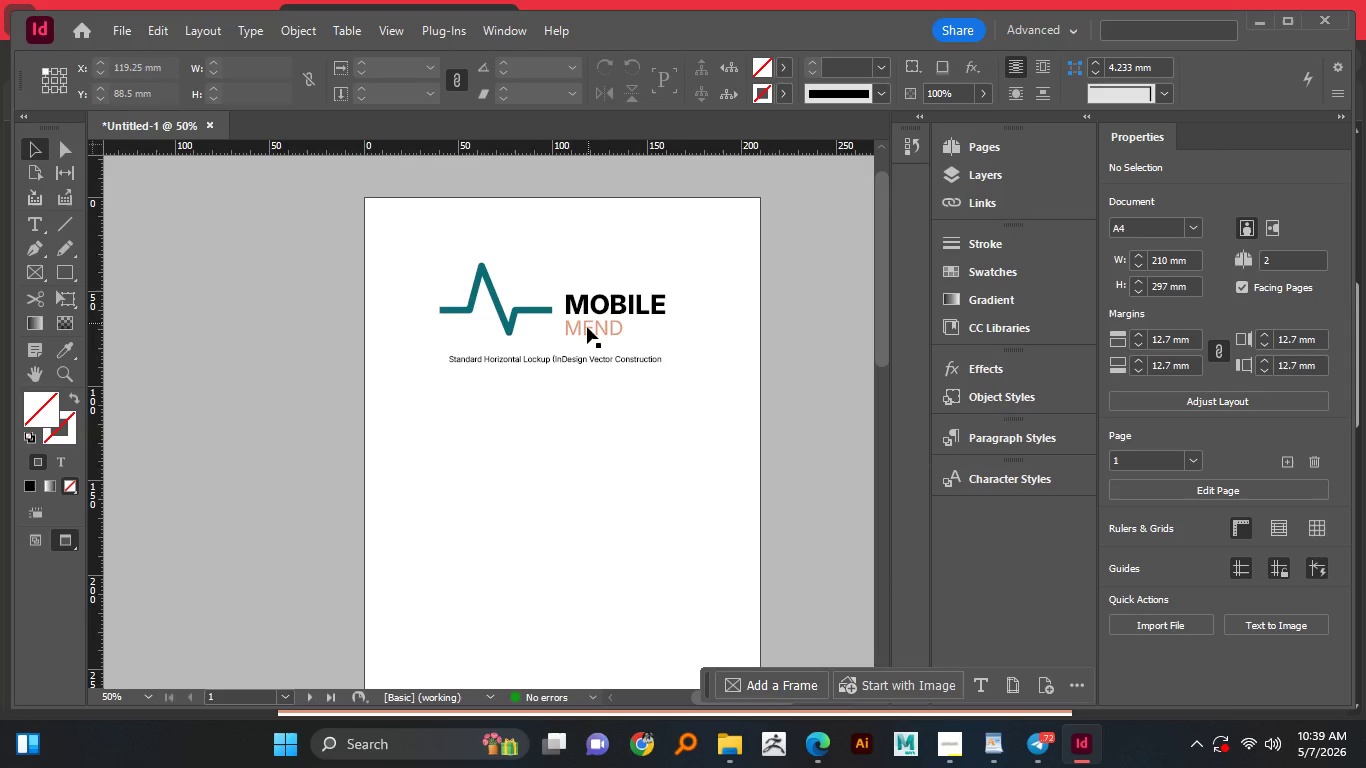 
scroll: coordinate [587, 327], scroll_direction: up, amount: 2.0
 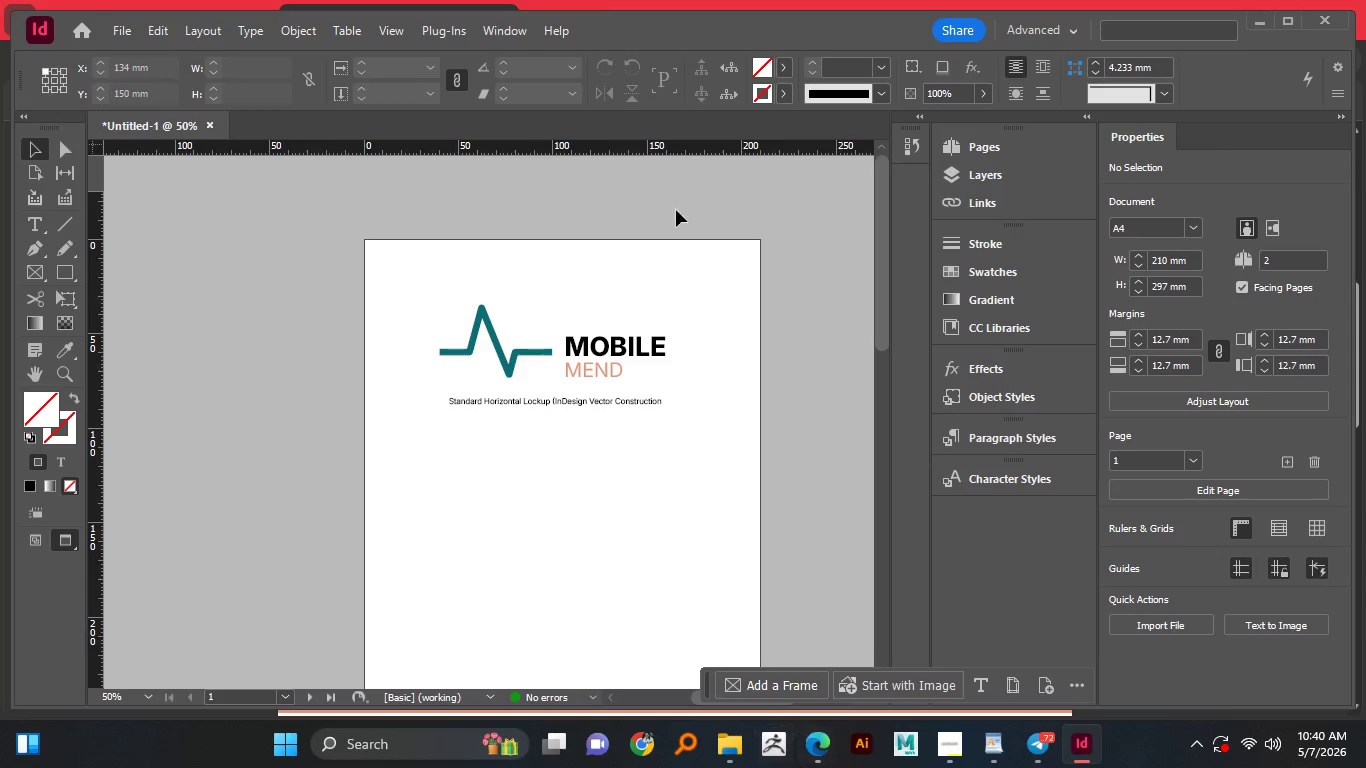 
wait(59.17)
 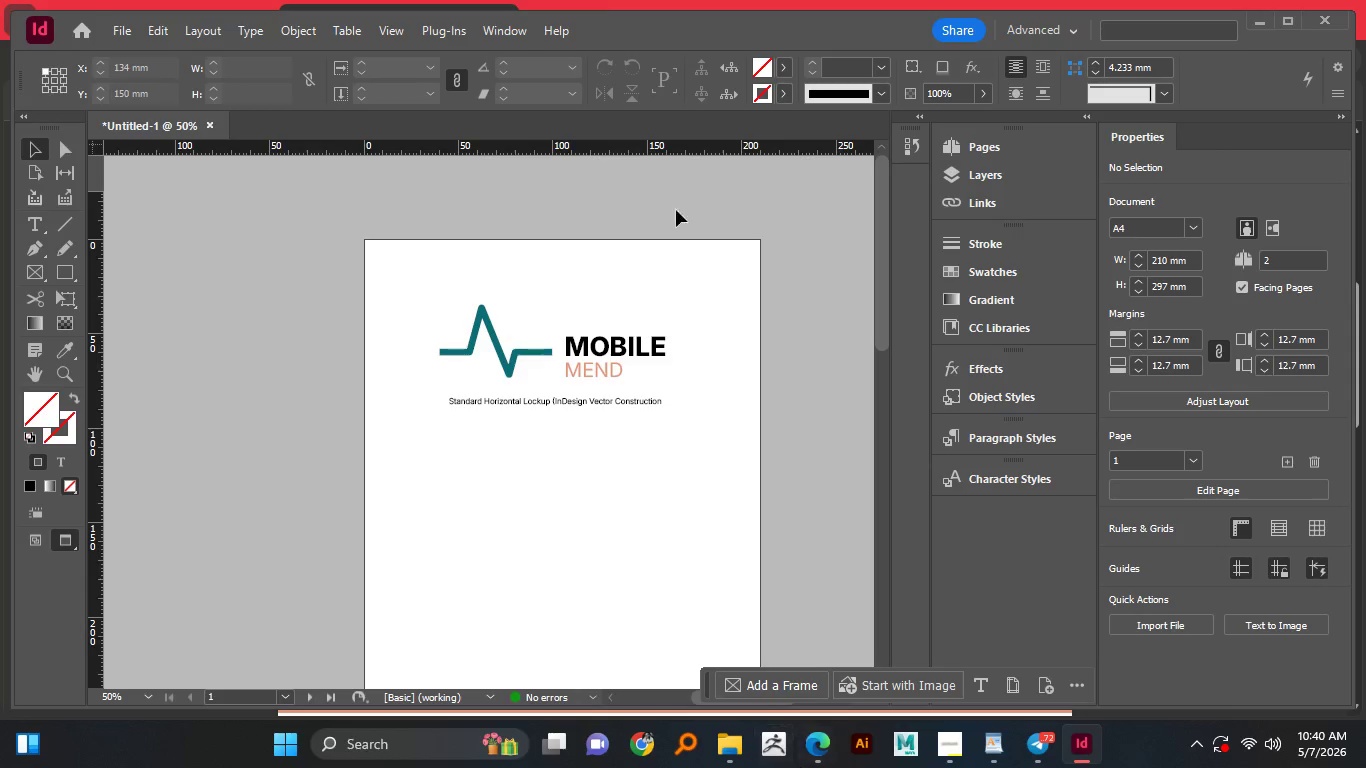 
scroll: coordinate [615, 478], scroll_direction: down, amount: 1.0
 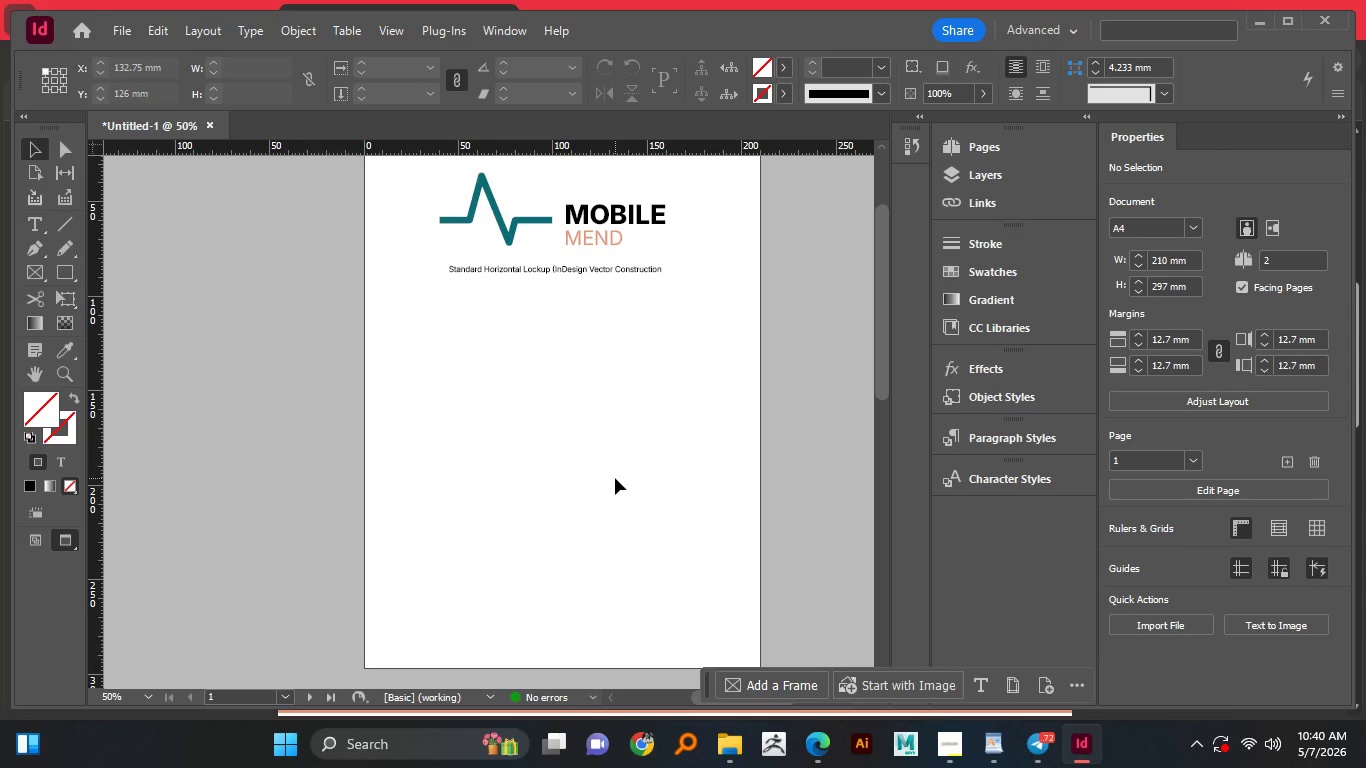 
scroll: coordinate [615, 478], scroll_direction: up, amount: 1.0
 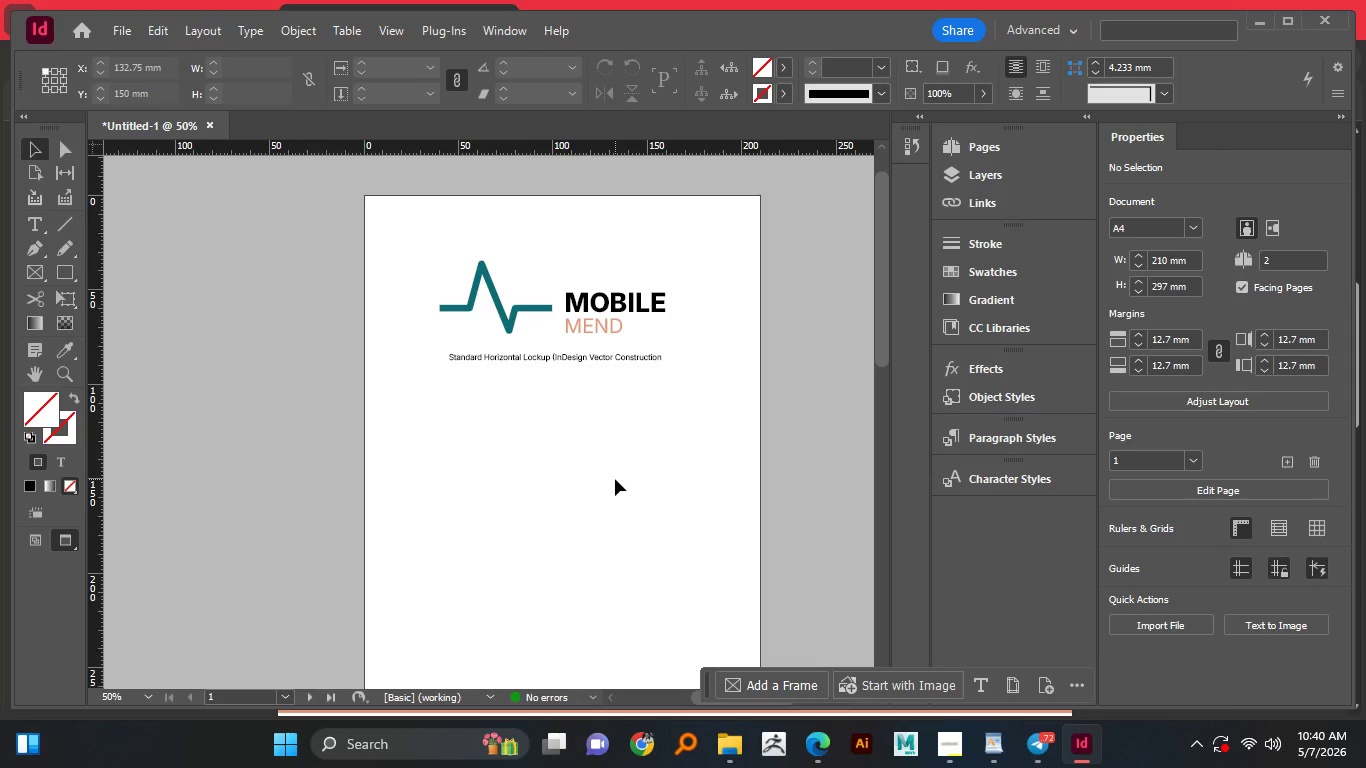 
wait(18.09)
 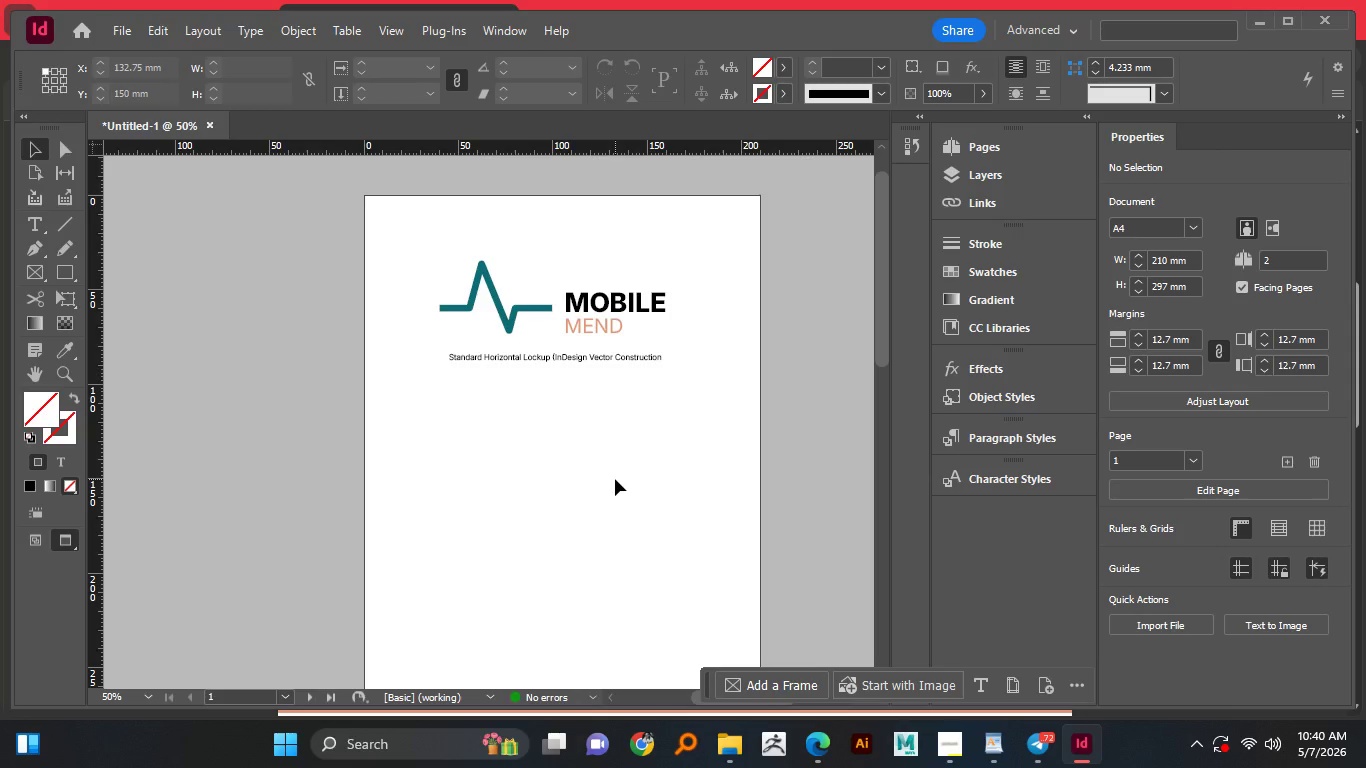 
scroll: coordinate [615, 480], scroll_direction: up, amount: 1.0
 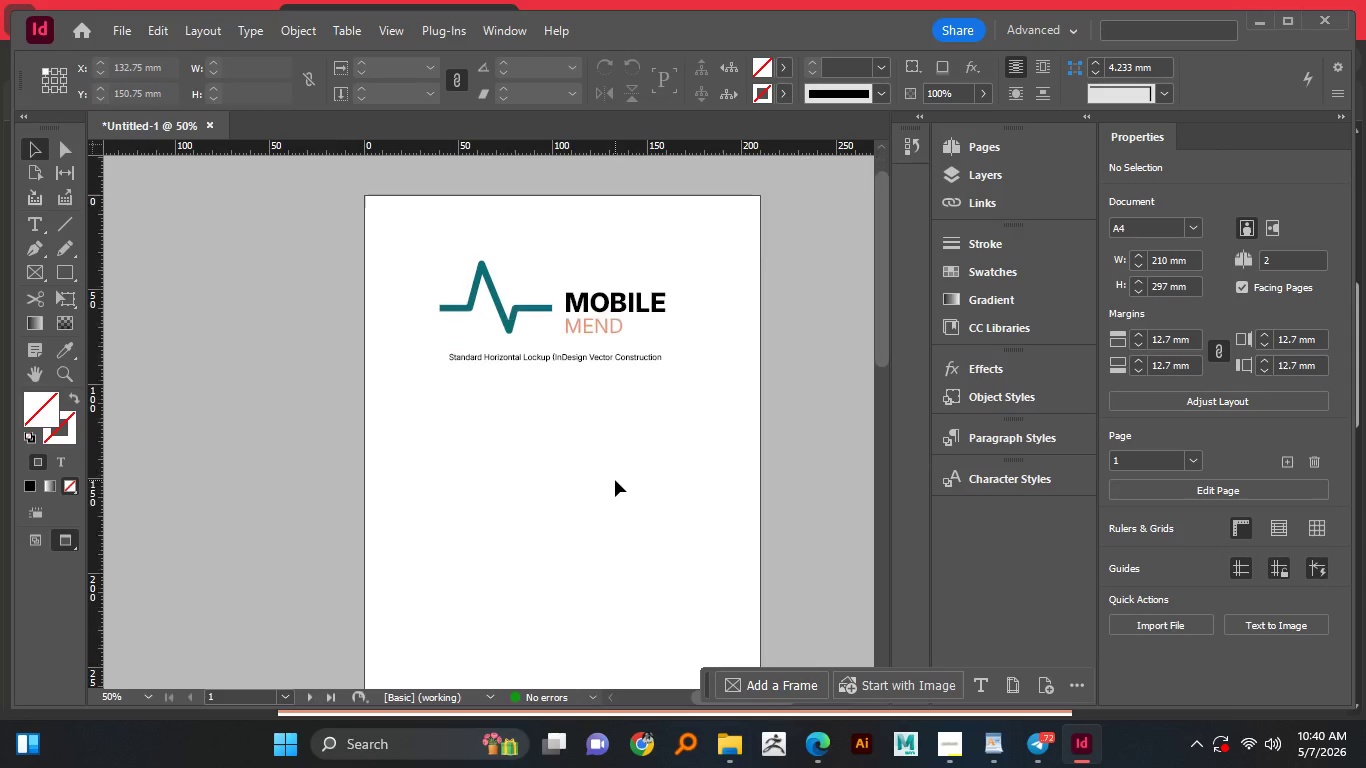 
scroll: coordinate [615, 480], scroll_direction: none, amount: 0.0
 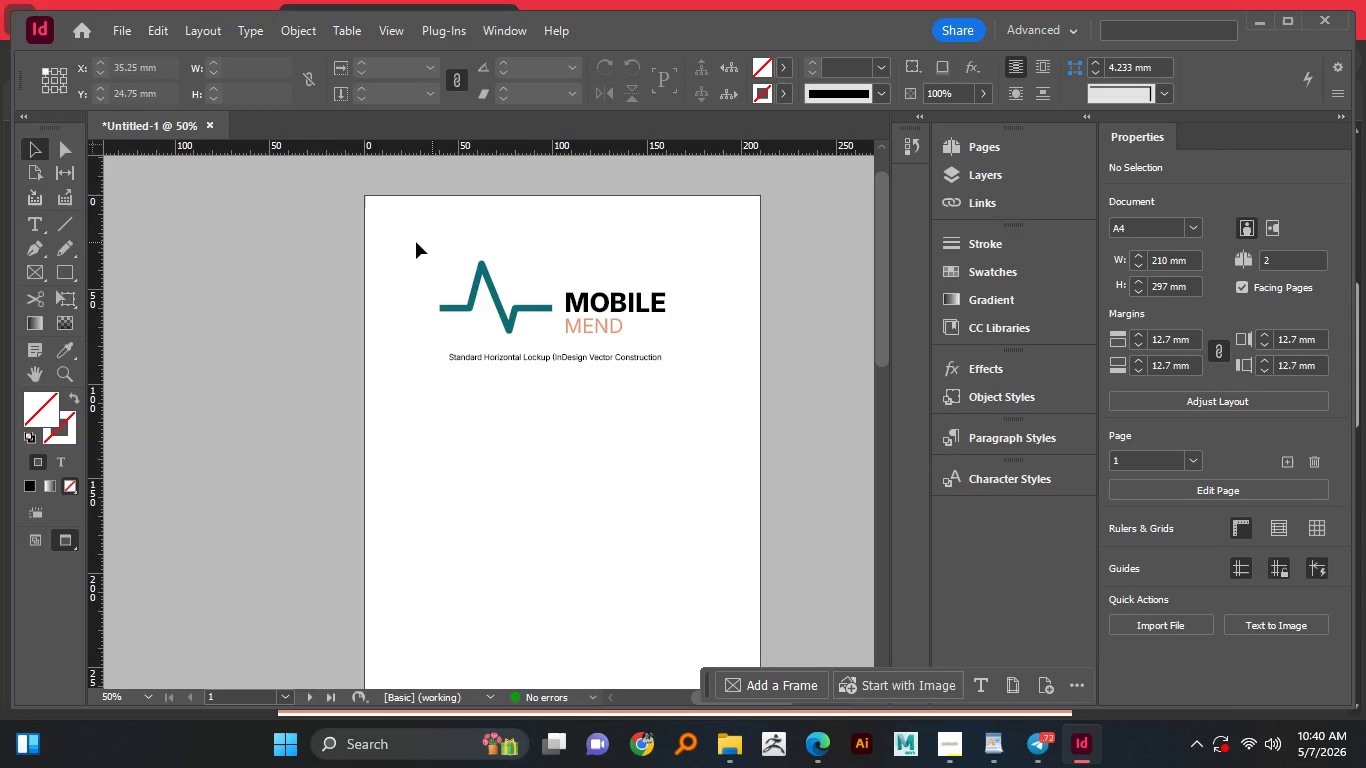 
left_click_drag(start_coordinate=[415, 242], to_coordinate=[665, 338])
 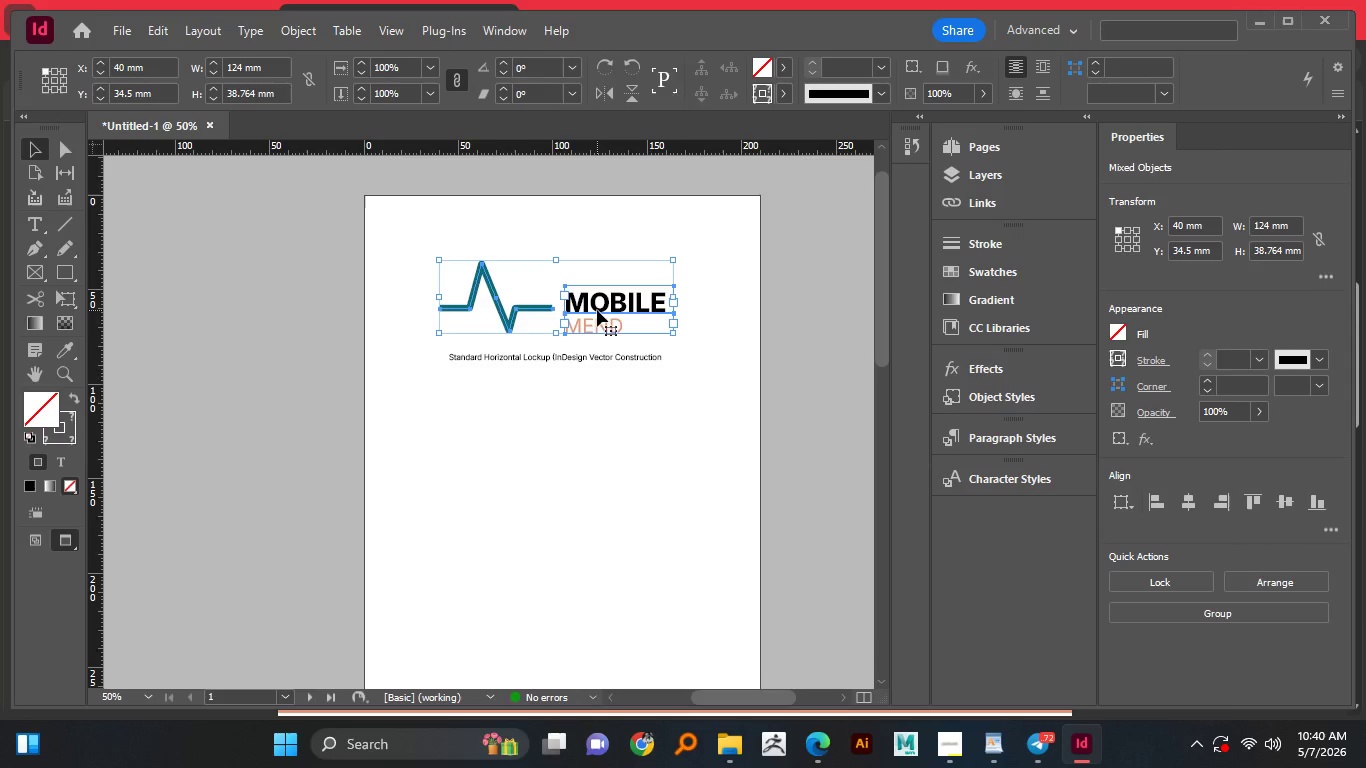 
hold_key(key=AltLeft, duration=1.44)
left_click_drag(start_coordinate=[597, 310], to_coordinate=[587, 449])
 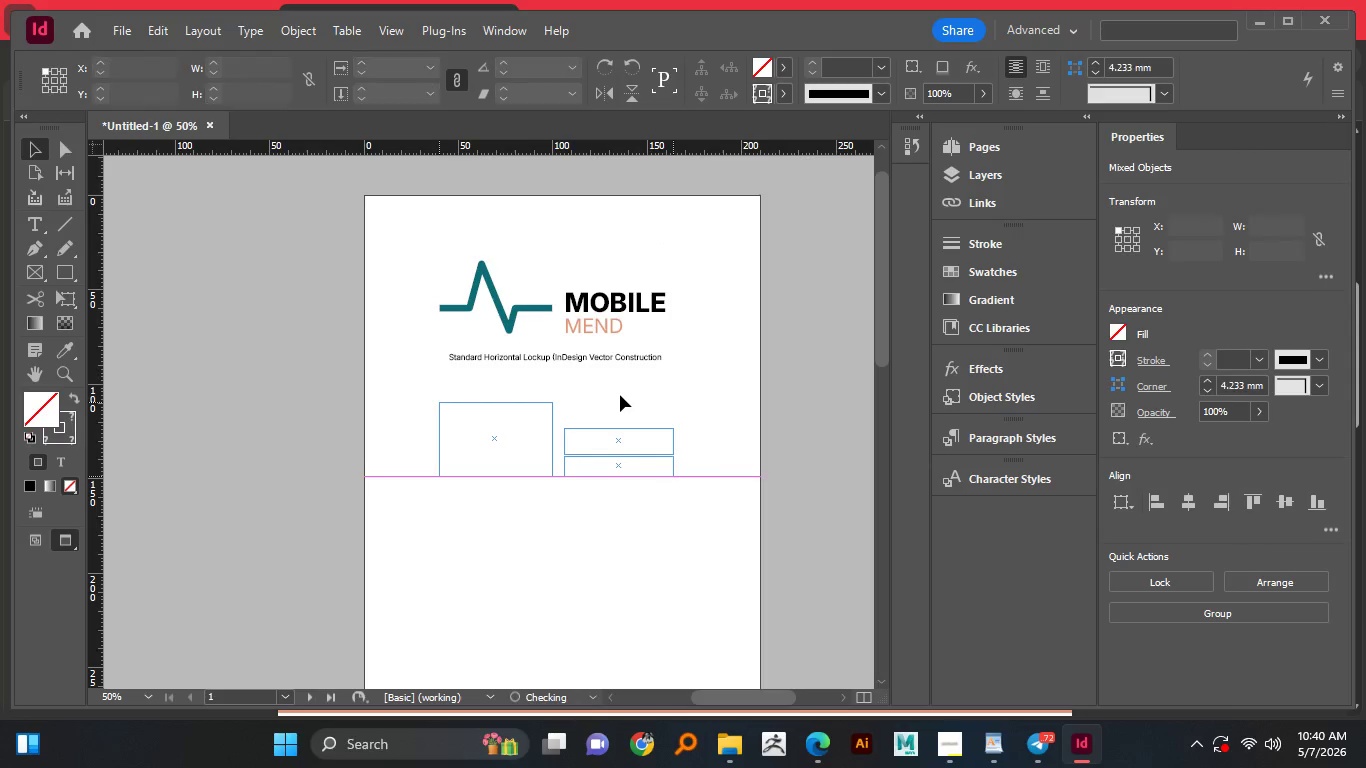 
hold_key(key=ShiftLeft, duration=1.11)
 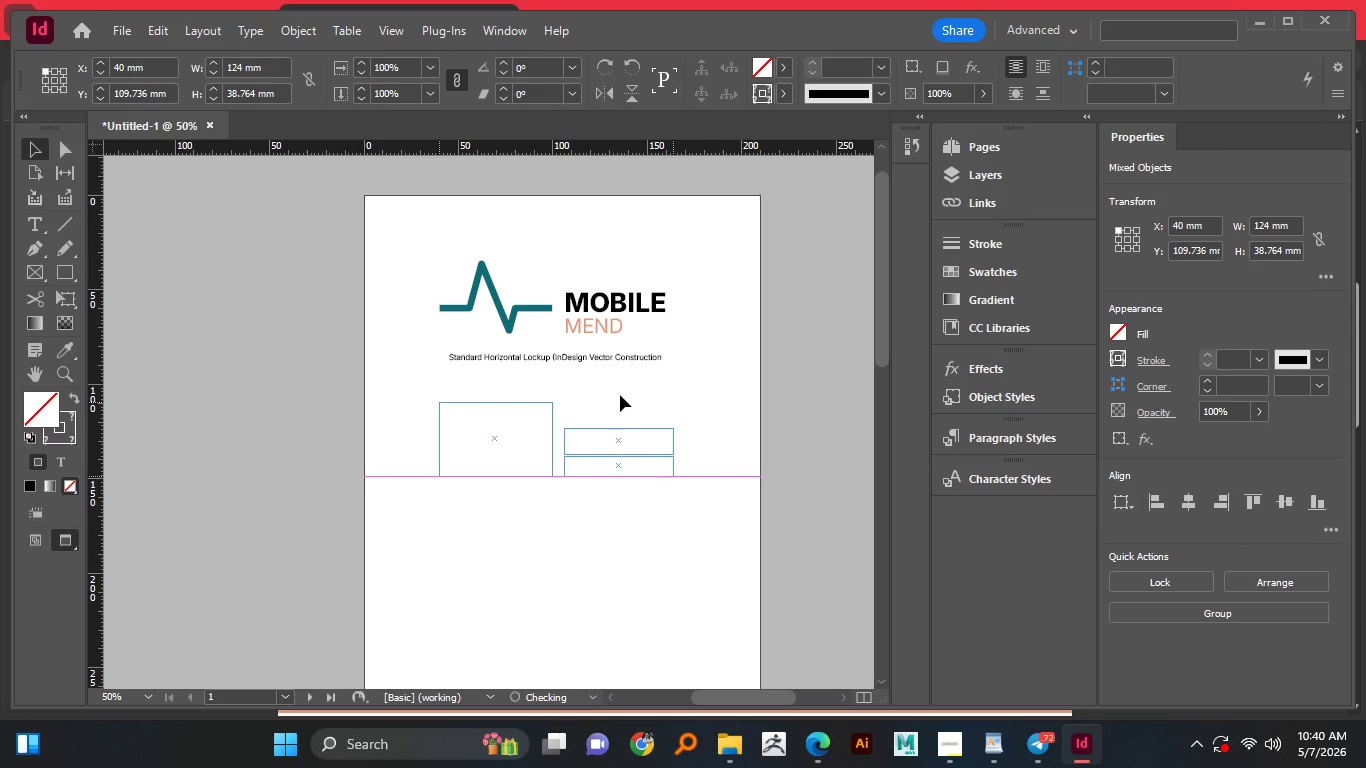 
left_click([620, 395])
 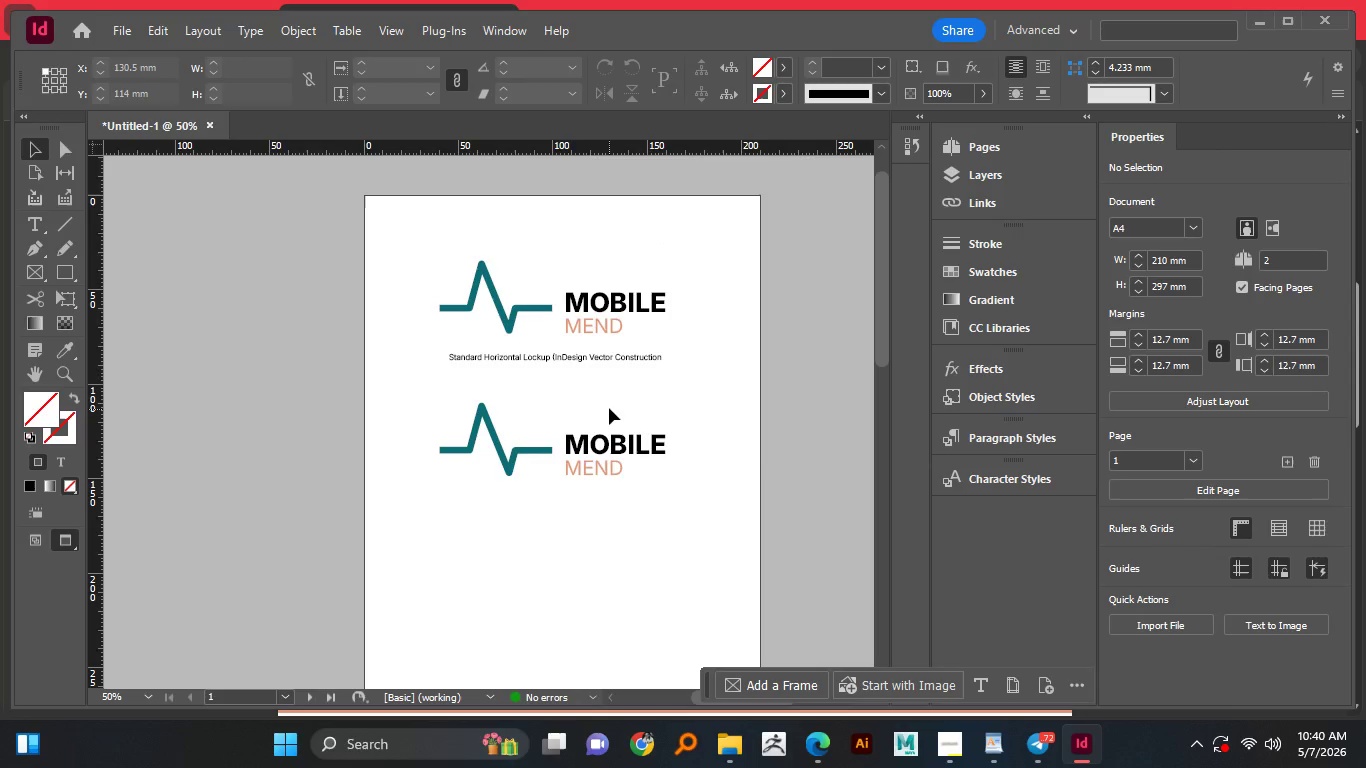 
left_click_drag(start_coordinate=[609, 408], to_coordinate=[612, 496])
 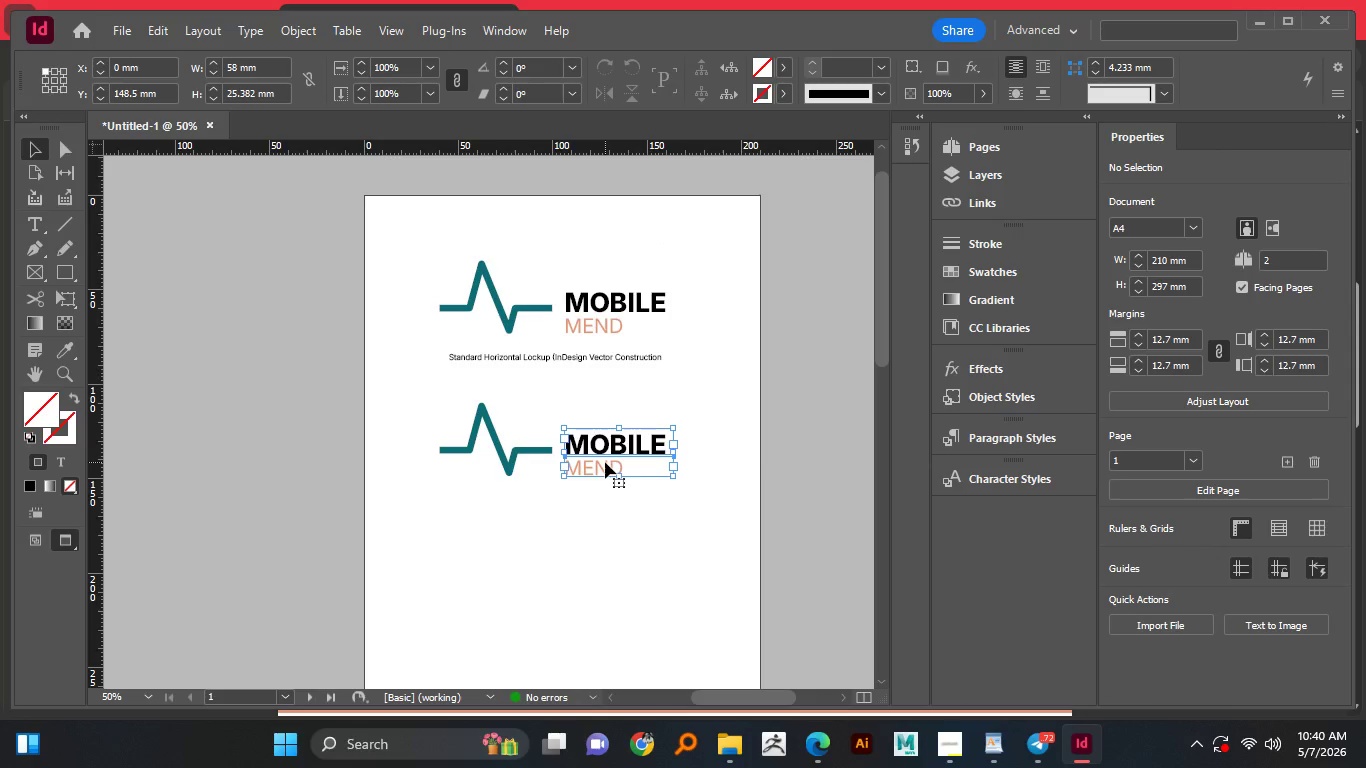 
left_click_drag(start_coordinate=[605, 462], to_coordinate=[593, 554])
 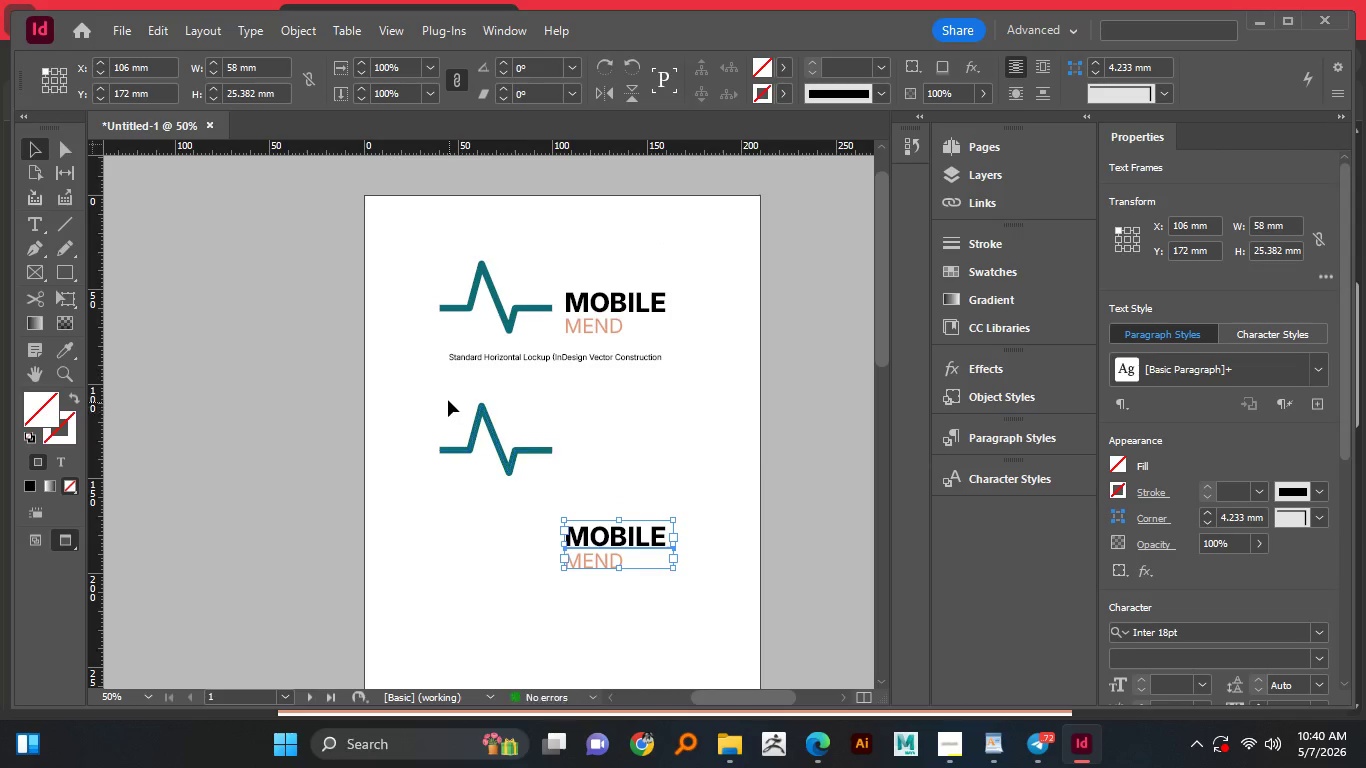 
hold_key(key=ShiftLeft, duration=0.66)
 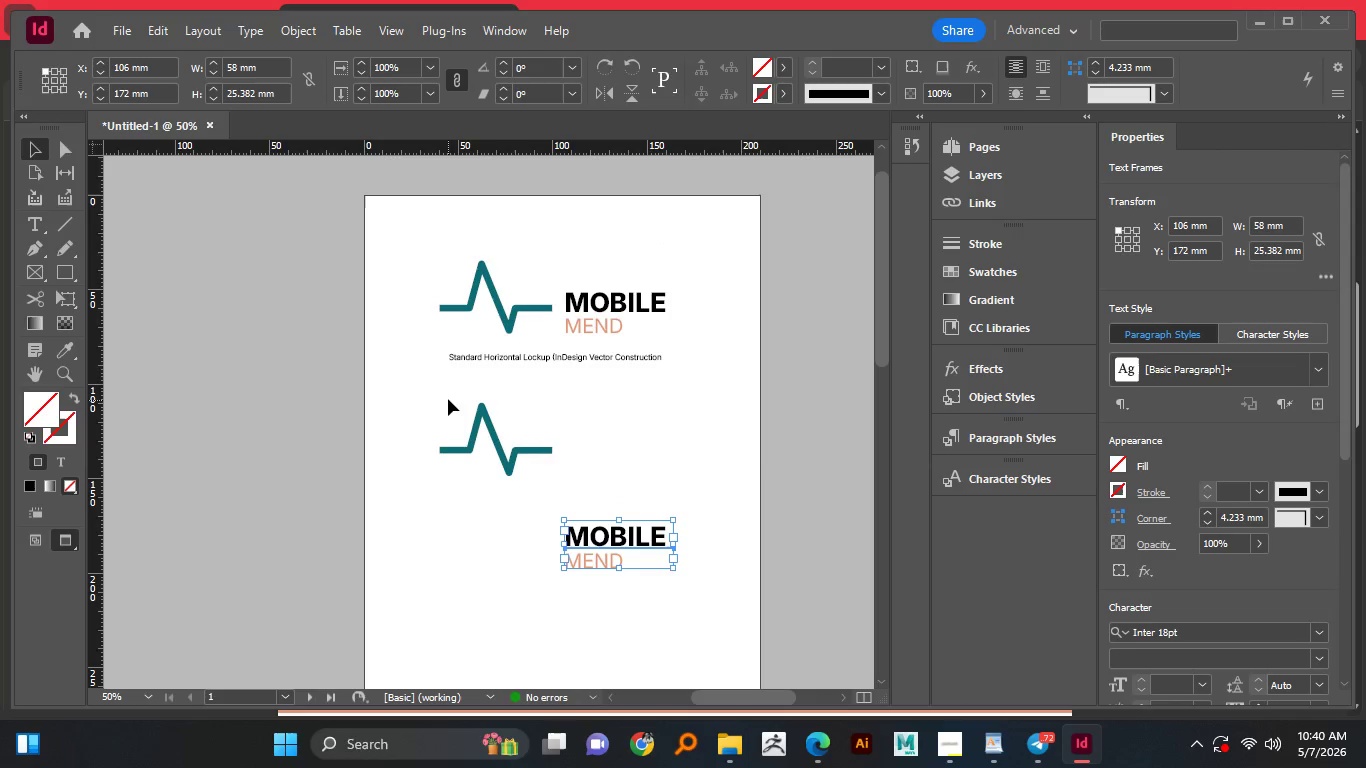 
left_click_drag(start_coordinate=[448, 399], to_coordinate=[558, 483])
 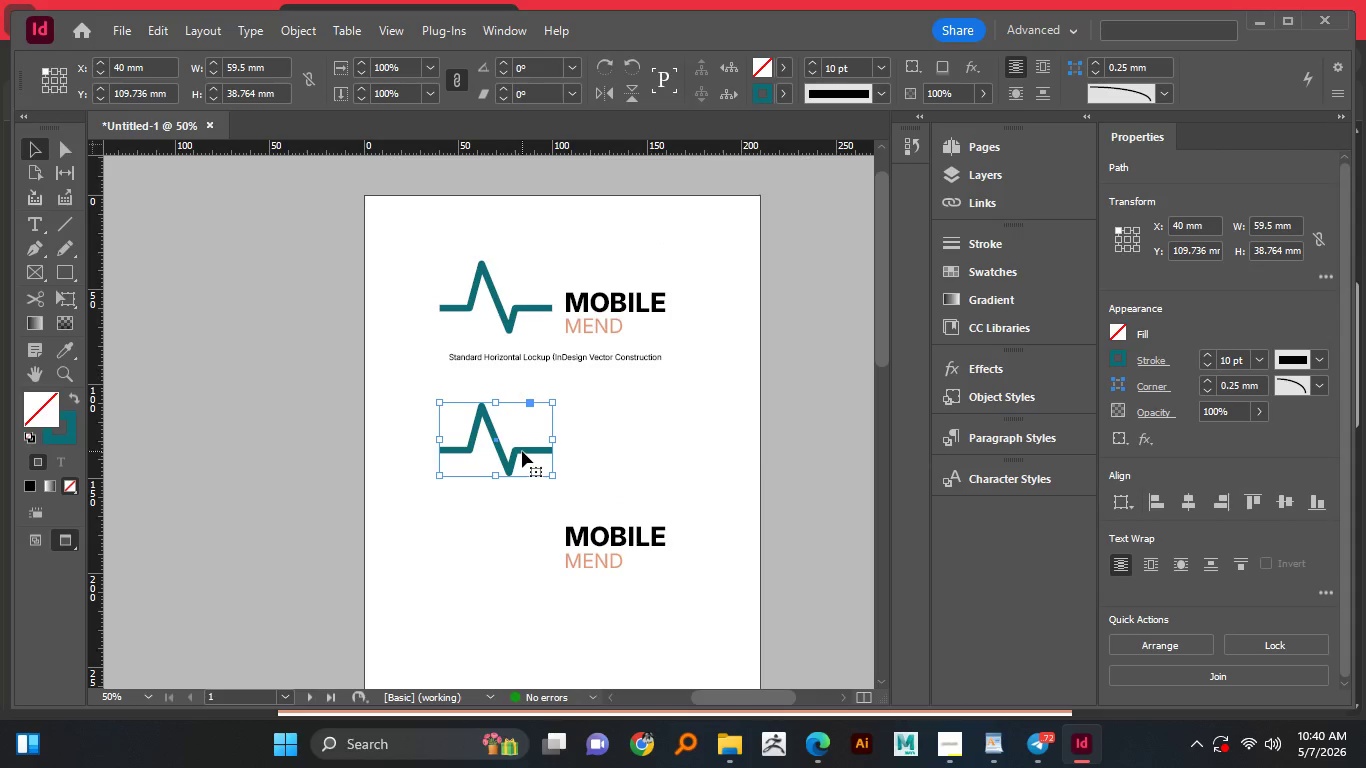 
left_click_drag(start_coordinate=[522, 451], to_coordinate=[582, 452])
 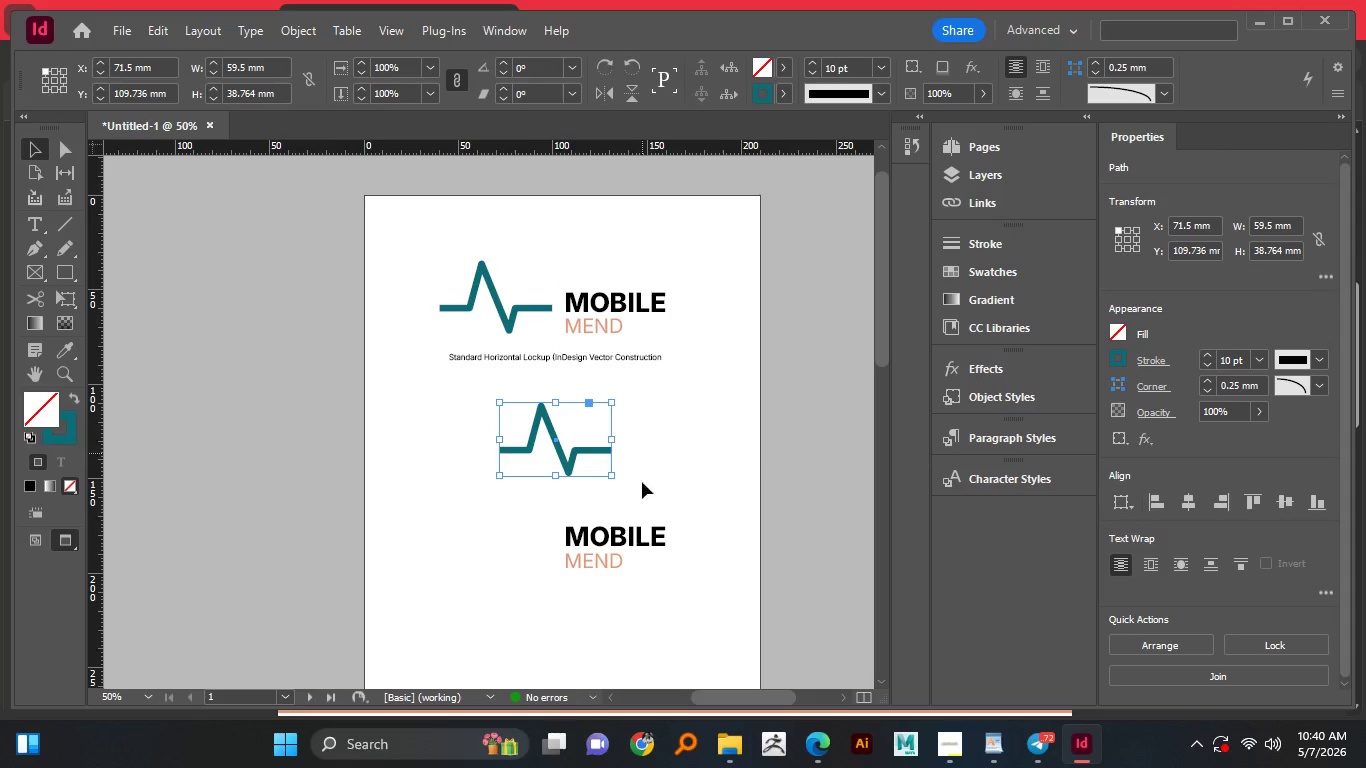 
hold_key(key=ShiftLeft, duration=1.52)
 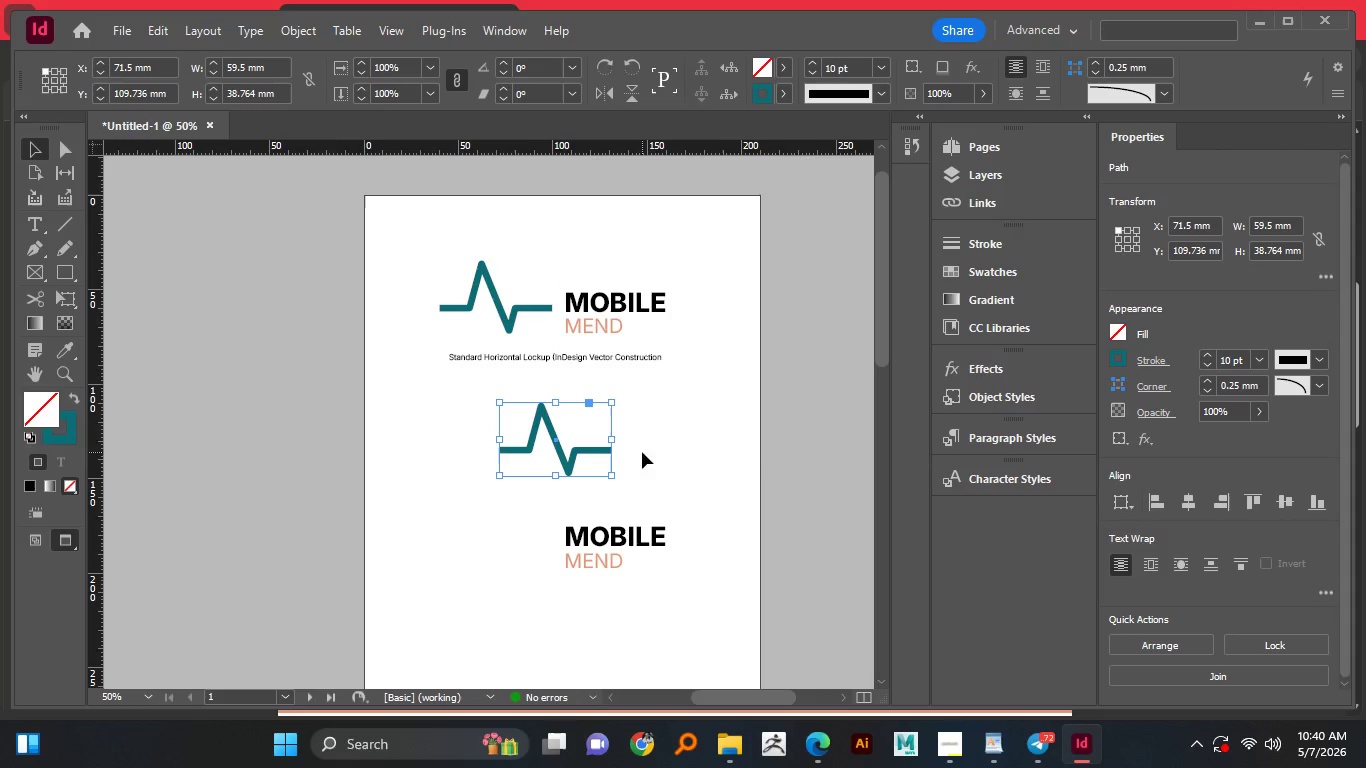 
hold_key(key=ShiftLeft, duration=0.58)
 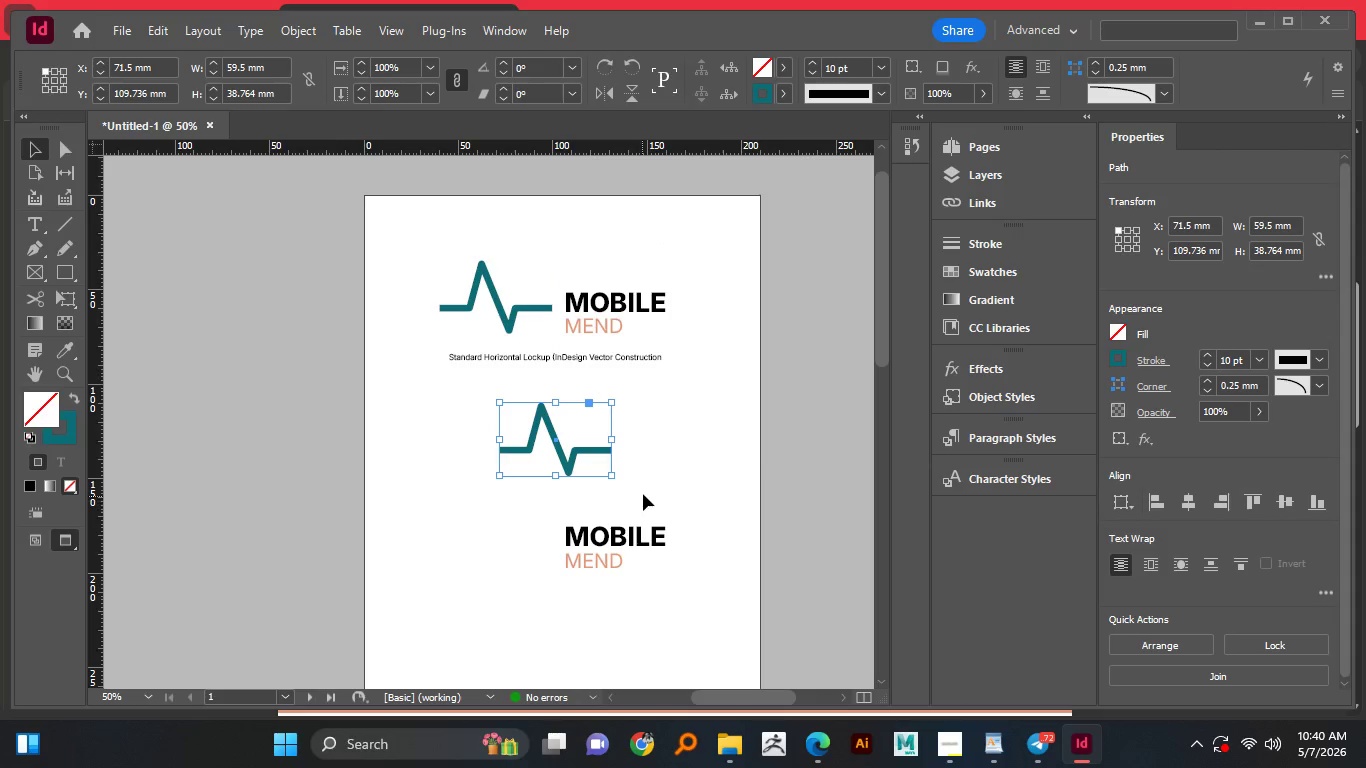 
left_click_drag(start_coordinate=[643, 494], to_coordinate=[561, 600])
 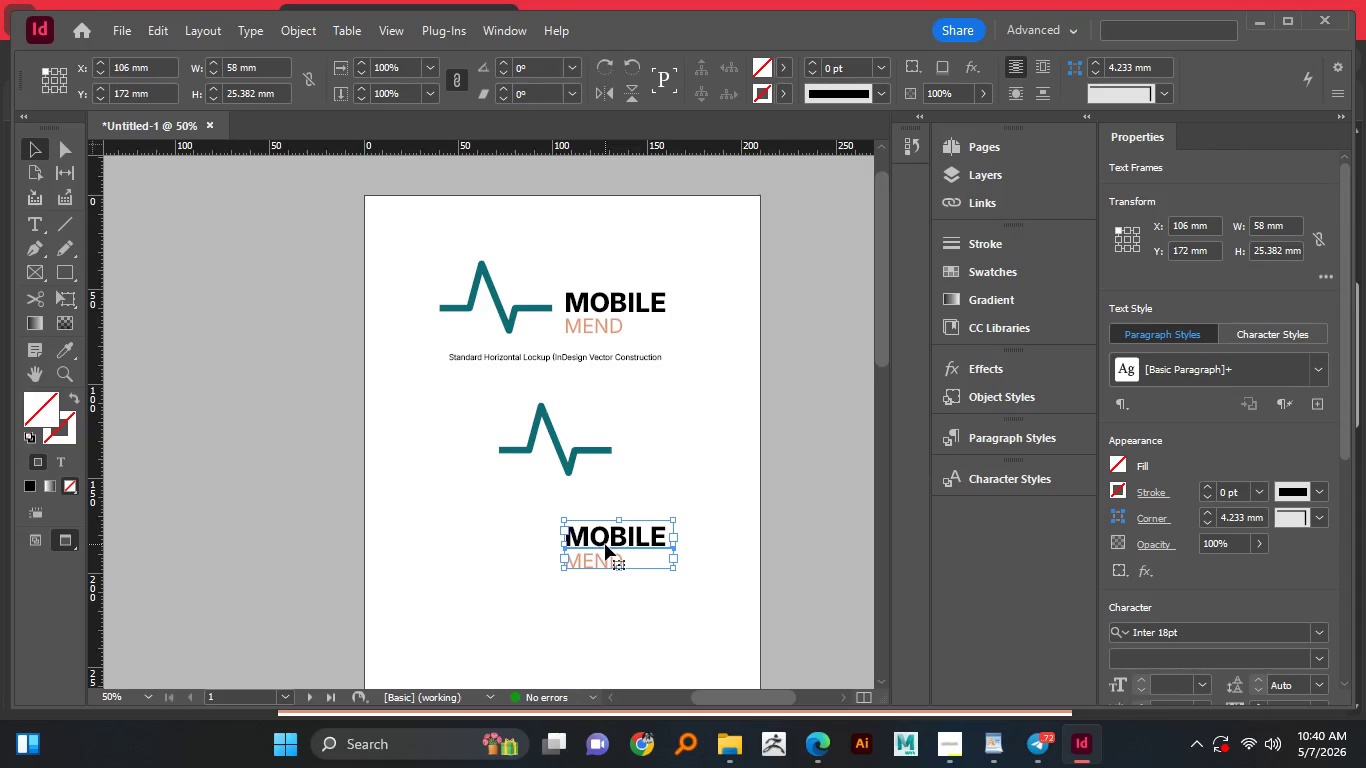 
left_click_drag(start_coordinate=[605, 543], to_coordinate=[537, 513])
 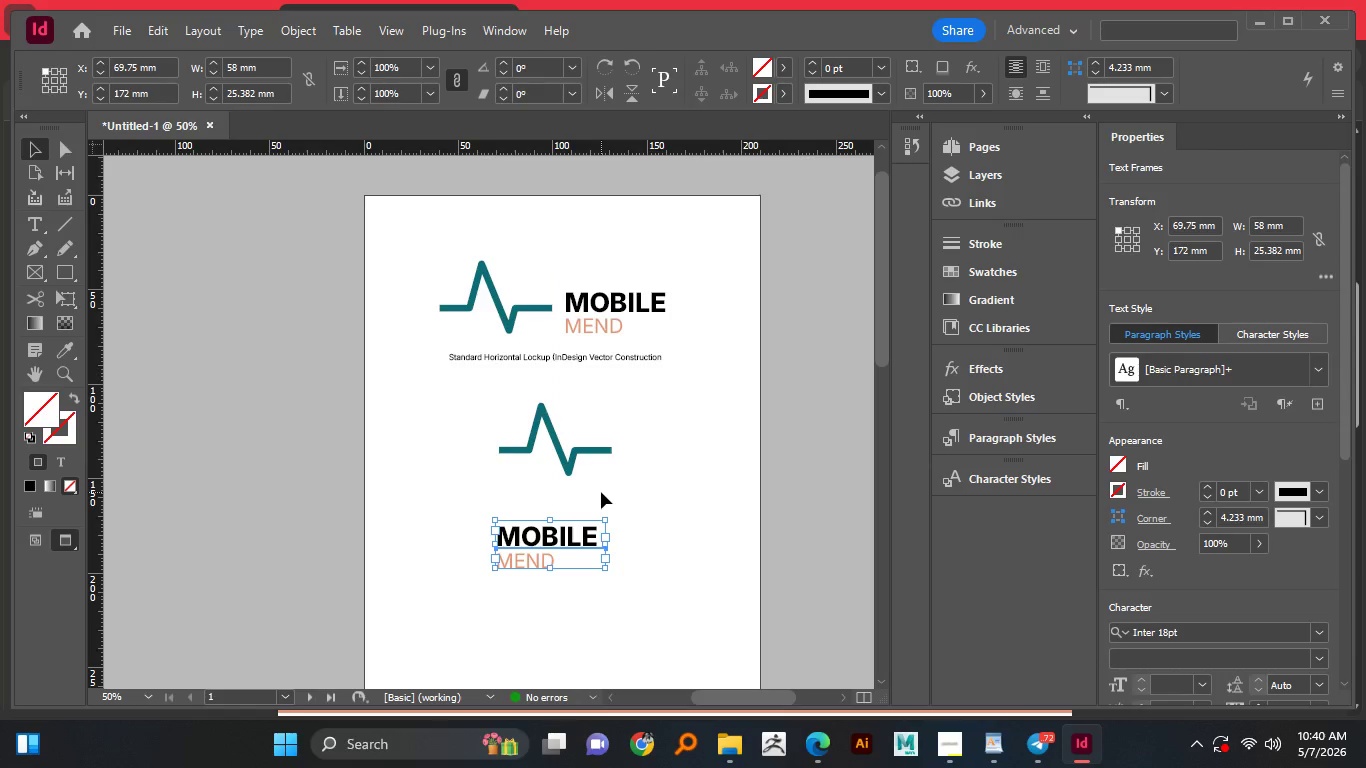 
hold_key(key=ShiftLeft, duration=1.52)
 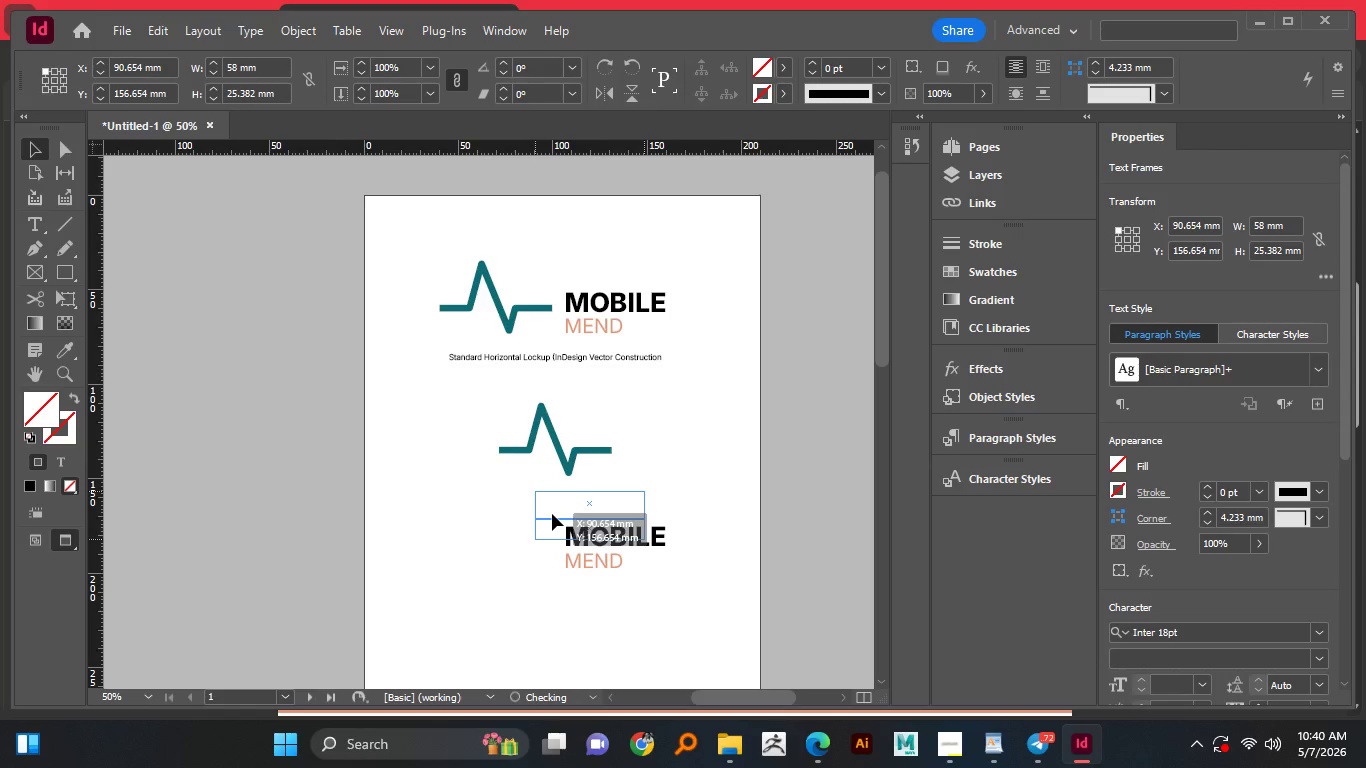 
hold_key(key=ShiftLeft, duration=1.52)
 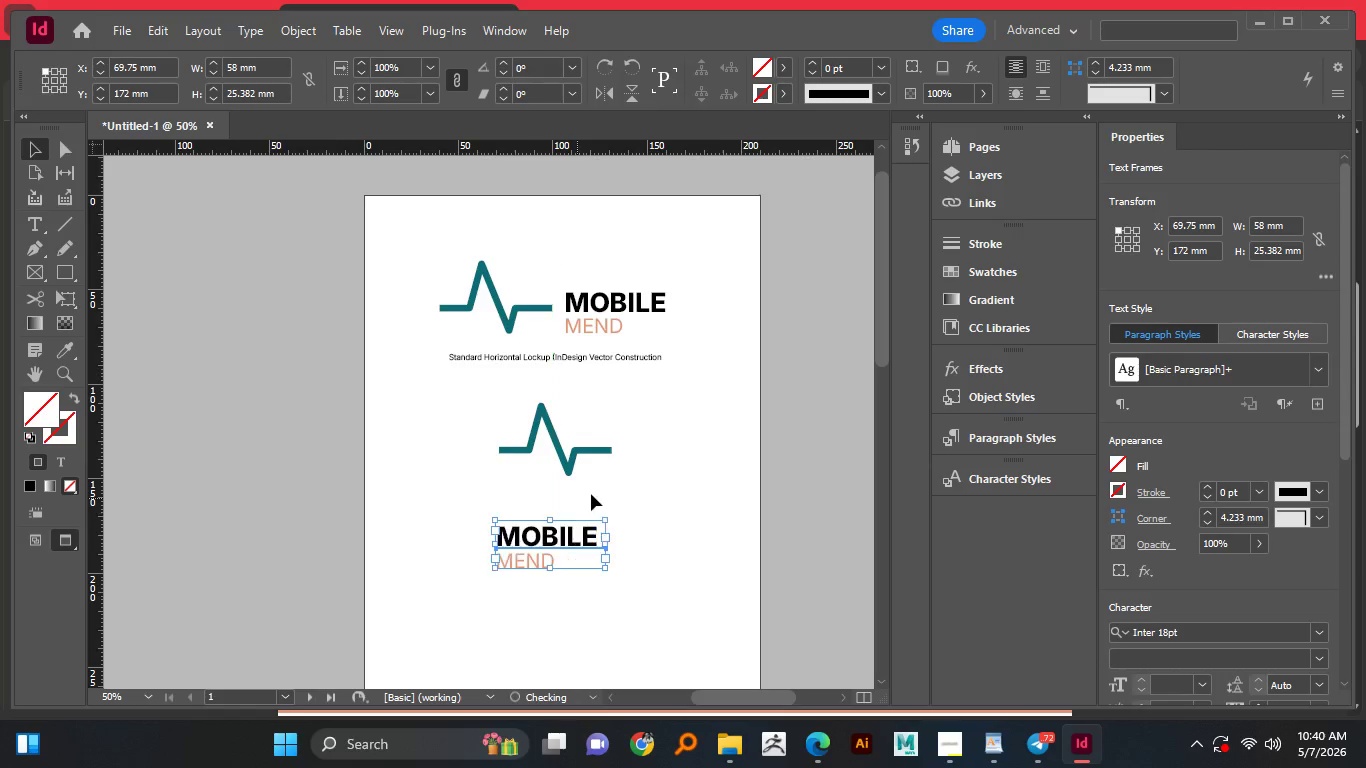 
hold_key(key=ShiftLeft, duration=0.77)
 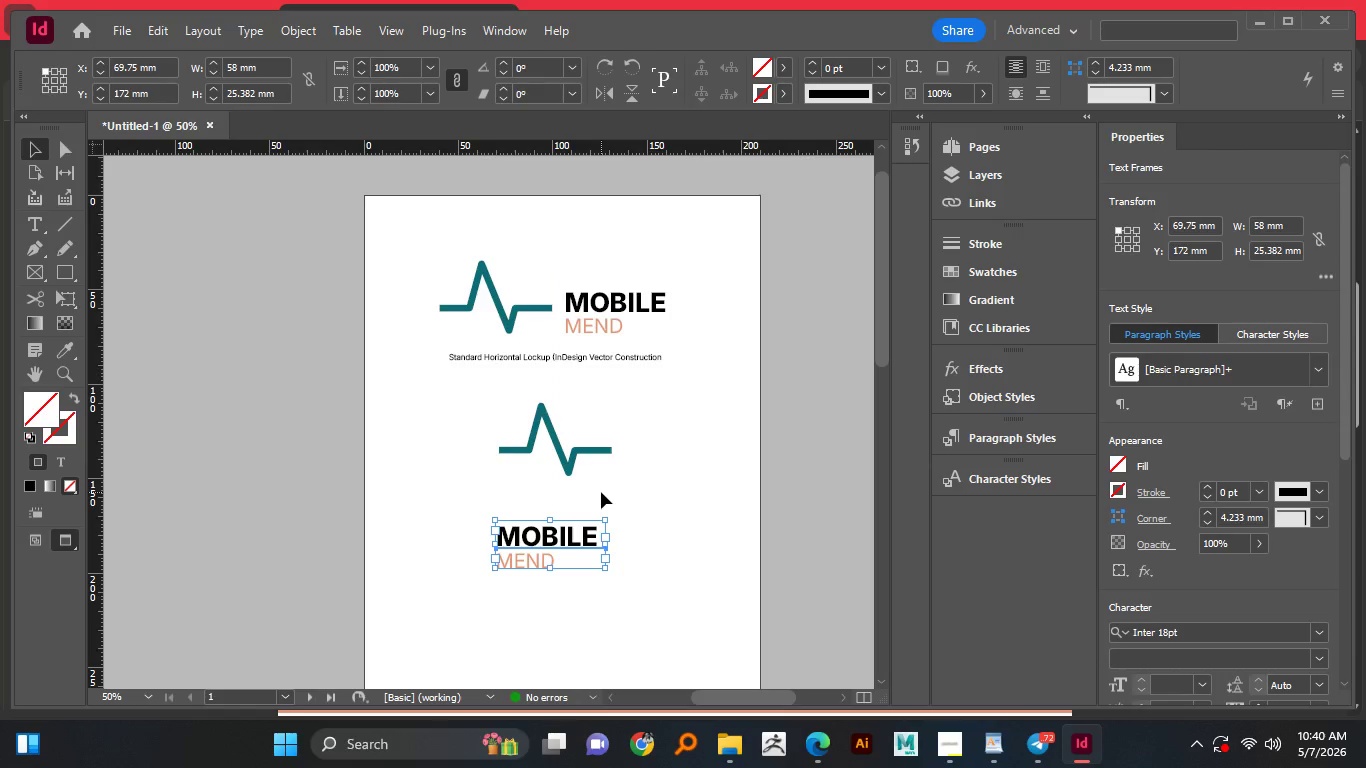 
left_click([601, 492])
 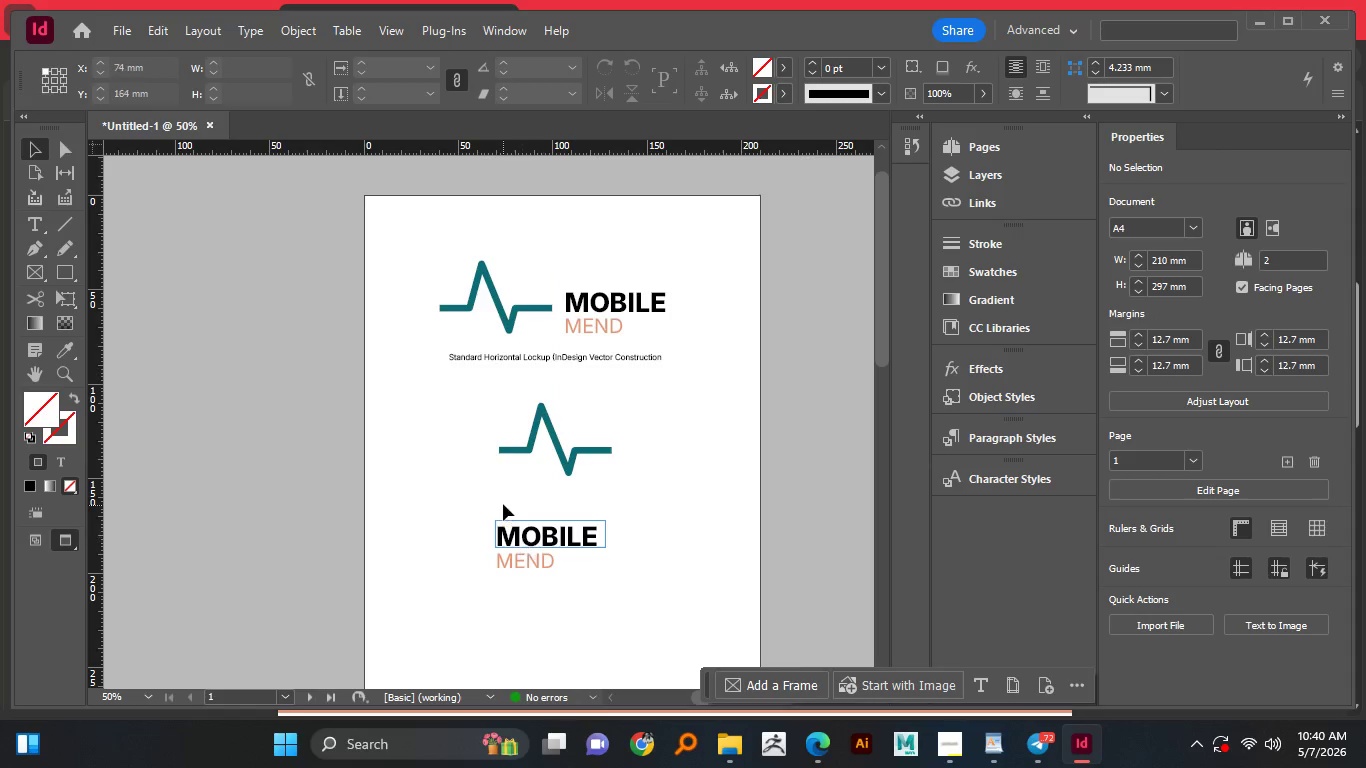 
left_click_drag(start_coordinate=[504, 504], to_coordinate=[540, 590])
 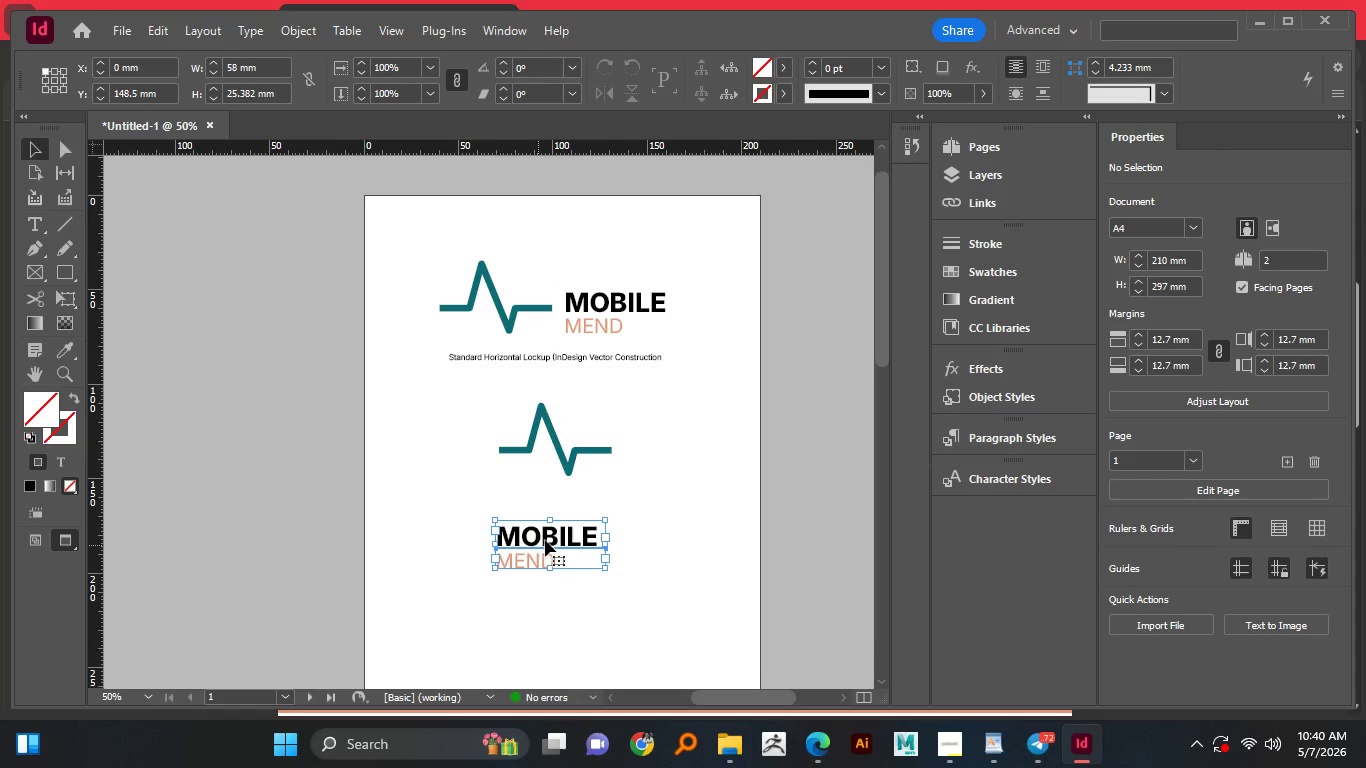 
hold_key(key=ShiftLeft, duration=1.41)
 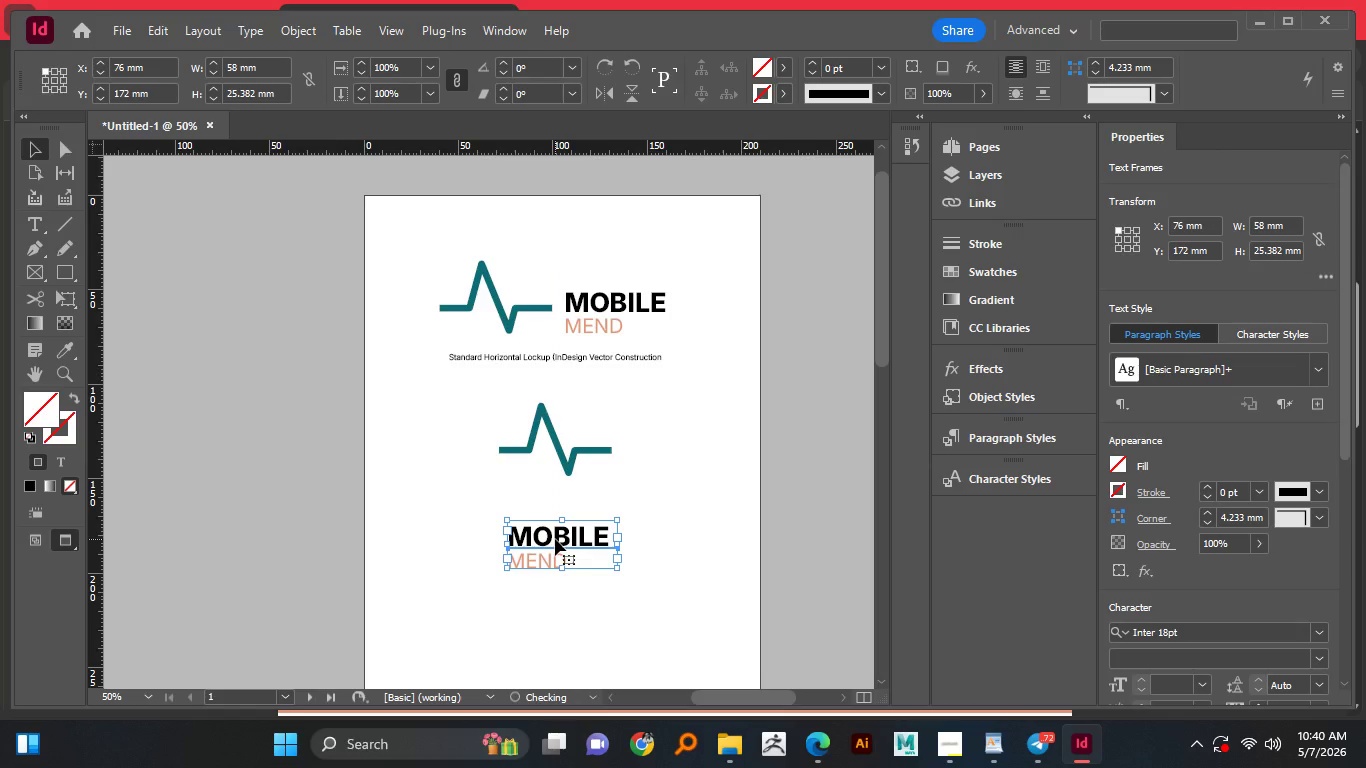 
left_click_drag(start_coordinate=[555, 539], to_coordinate=[555, 512])
 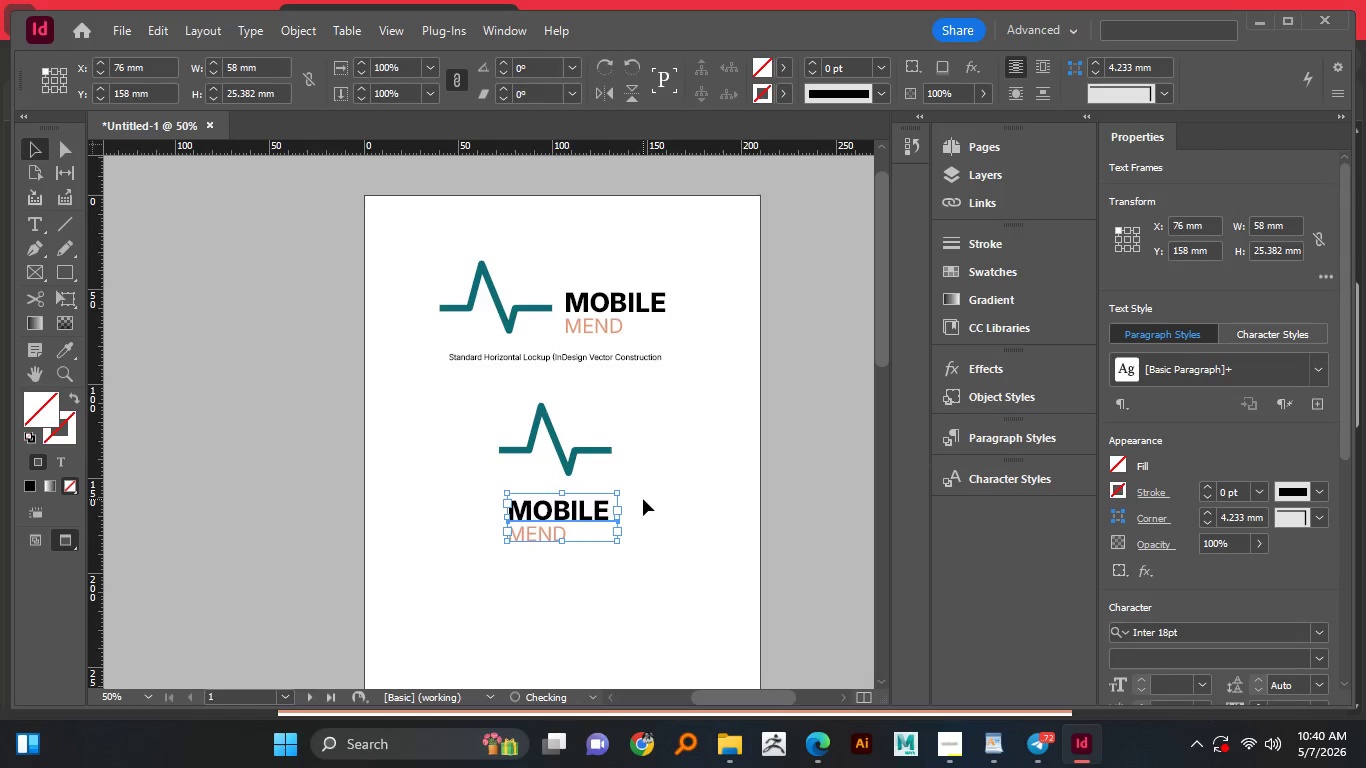 
hold_key(key=ShiftLeft, duration=1.51)
 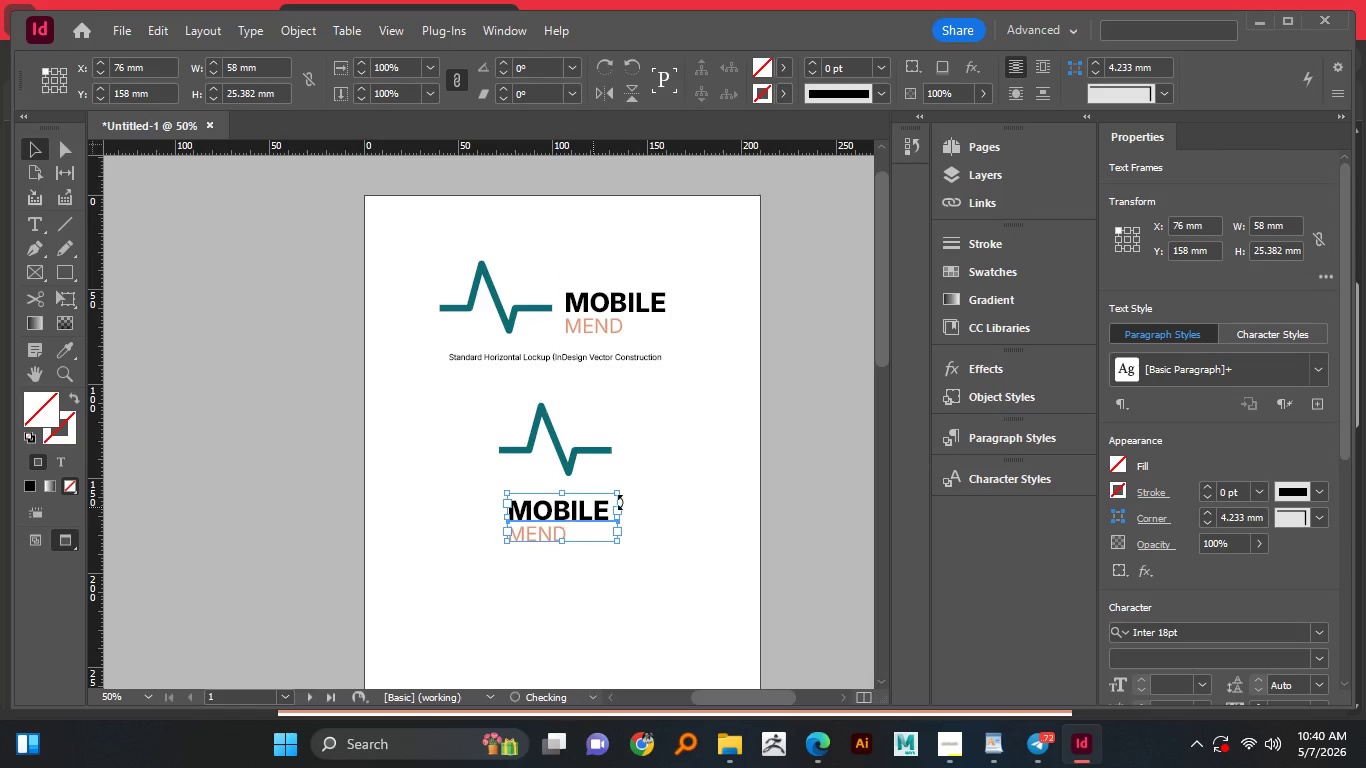 
key(Shift+ShiftLeft)
 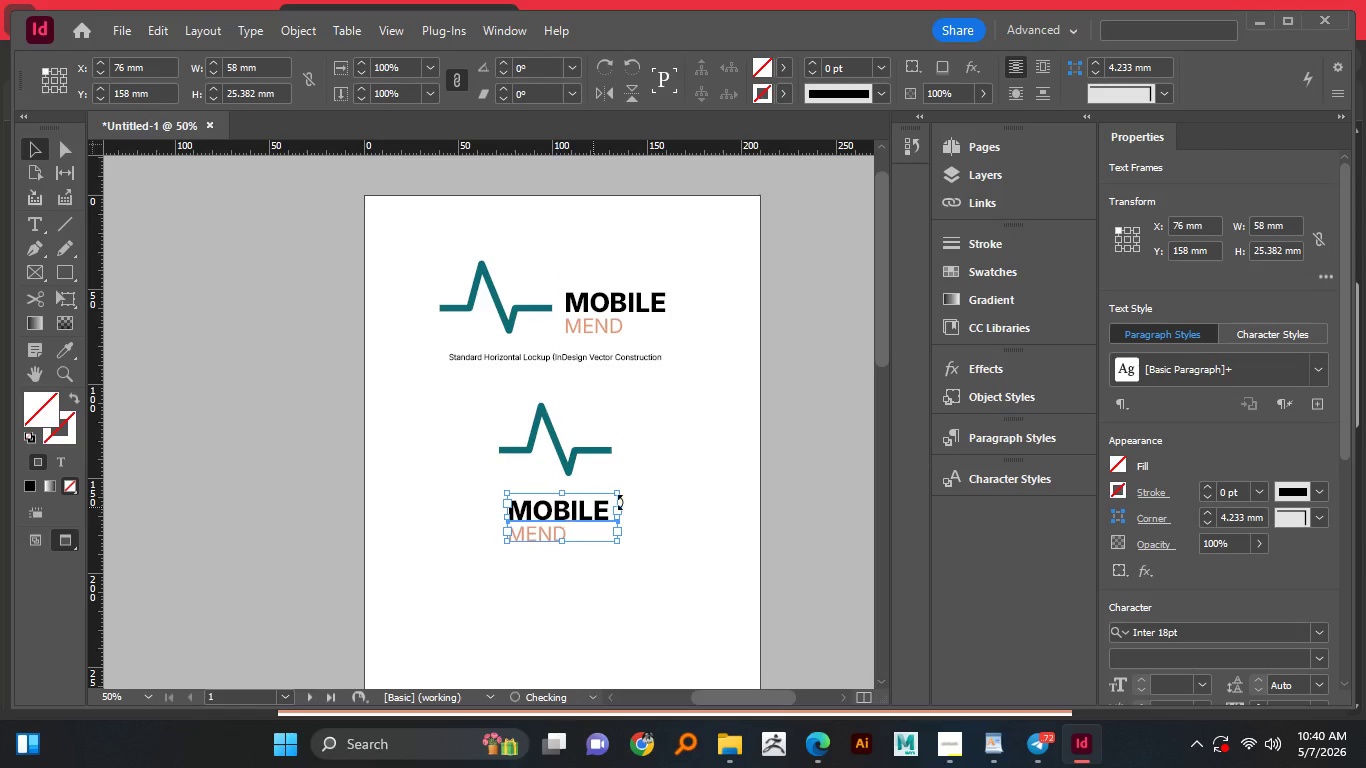 
key(Shift+ShiftLeft)
 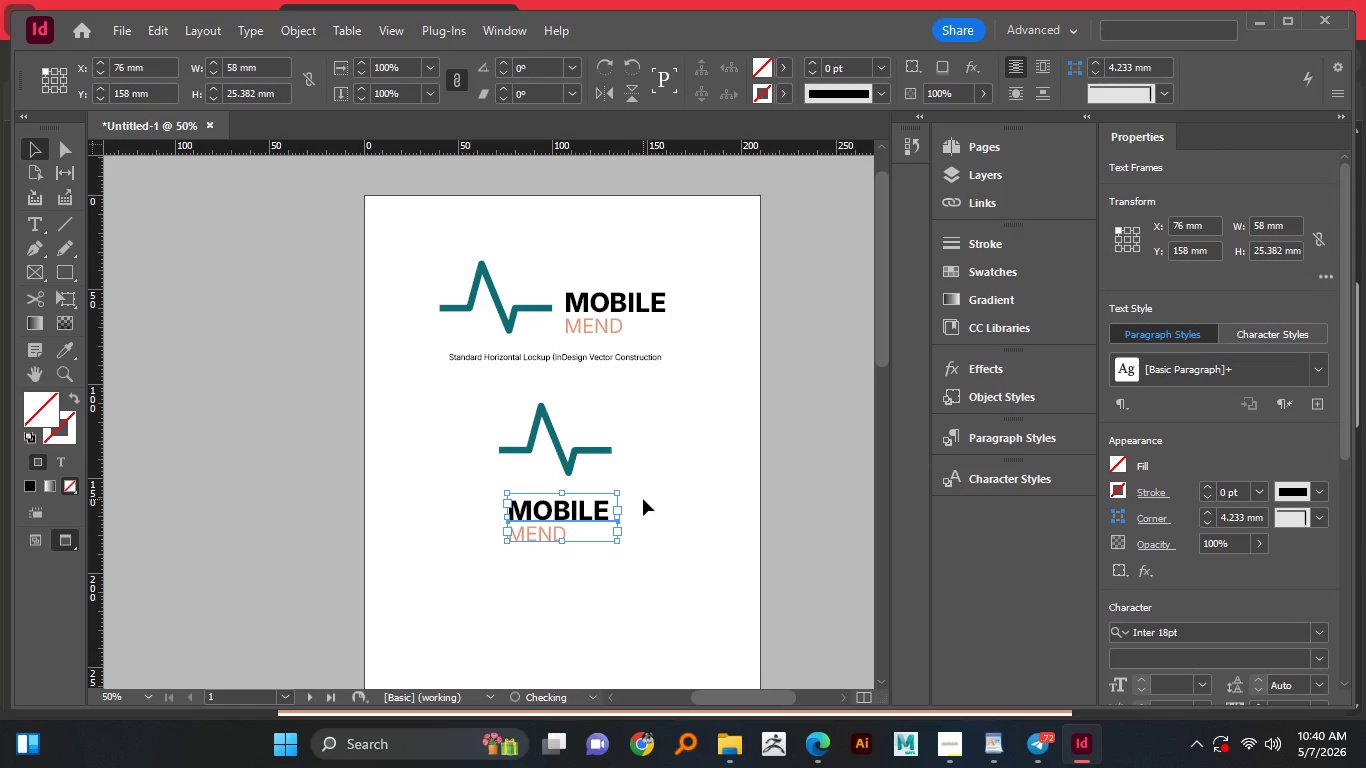 
left_click([643, 499])
 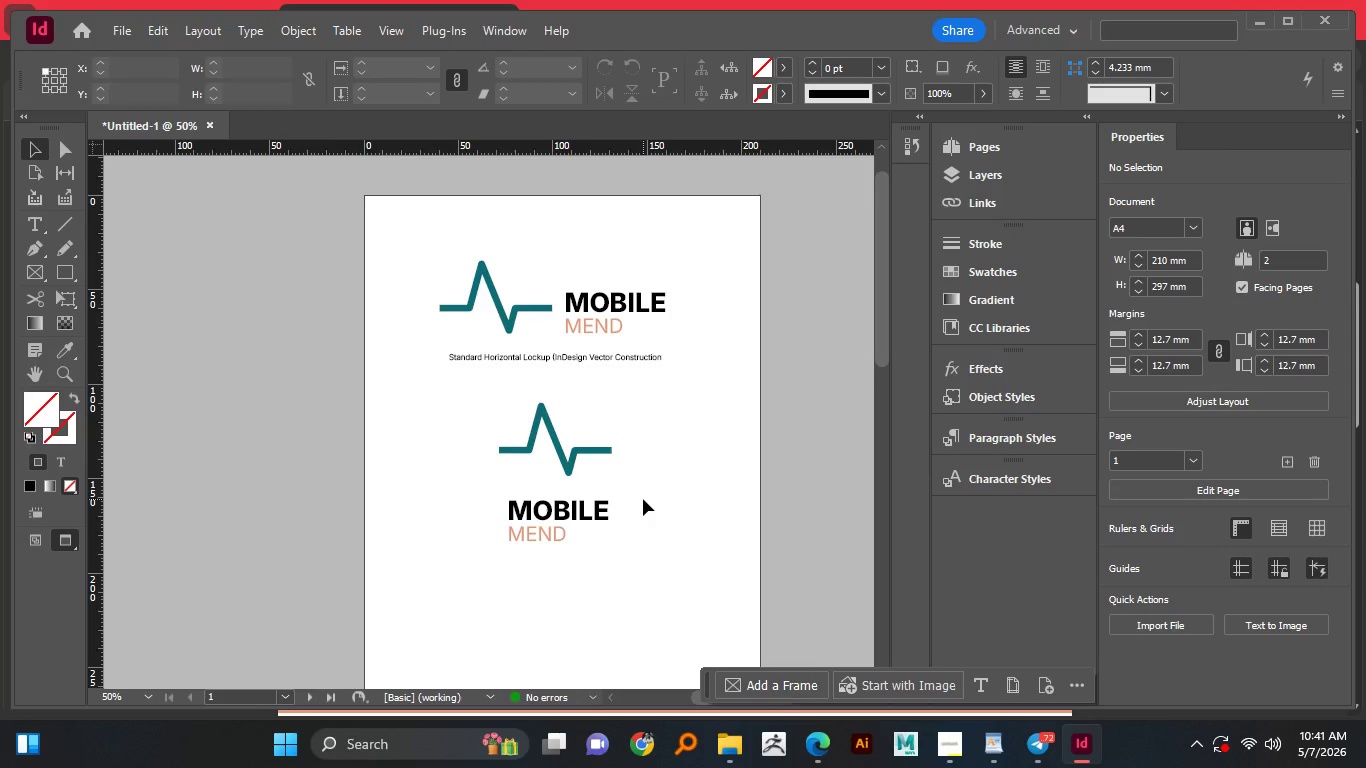 
wait(15.52)
 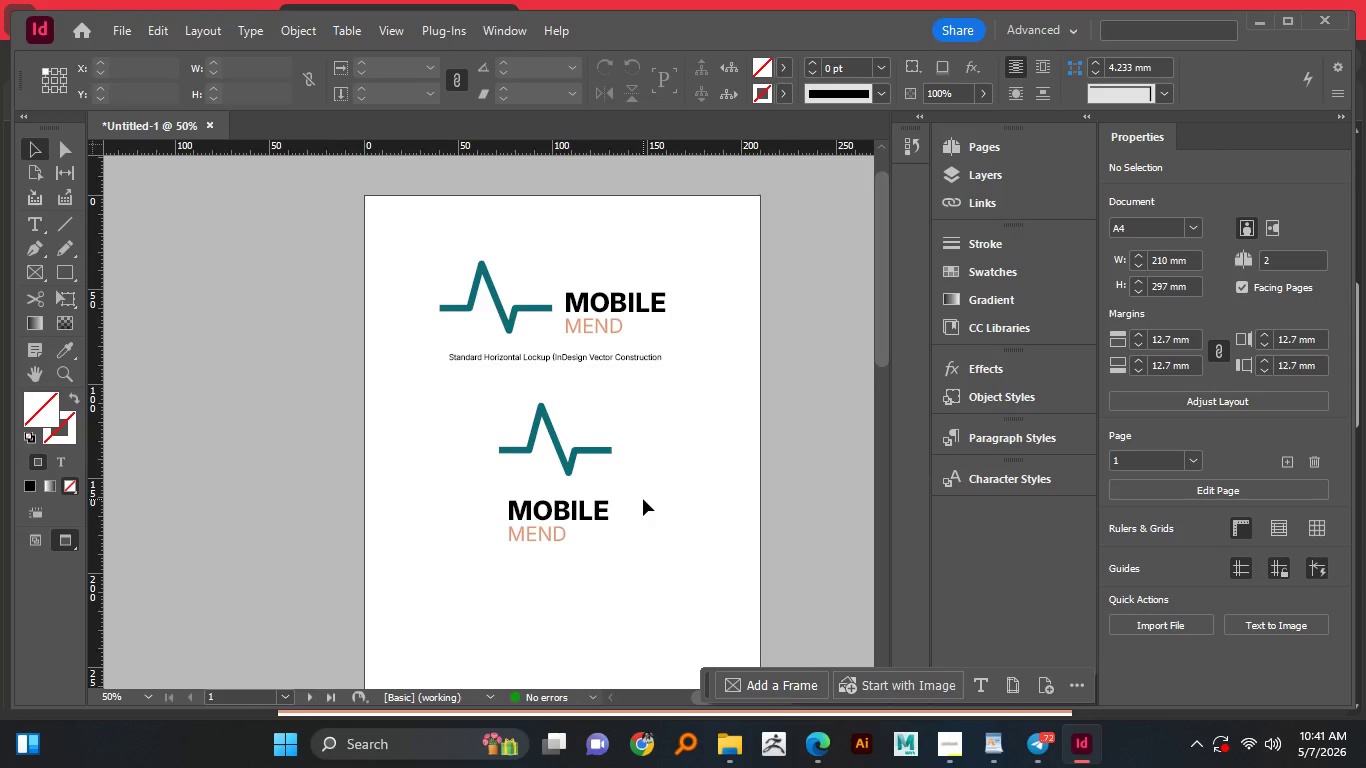 
left_click([556, 523])
 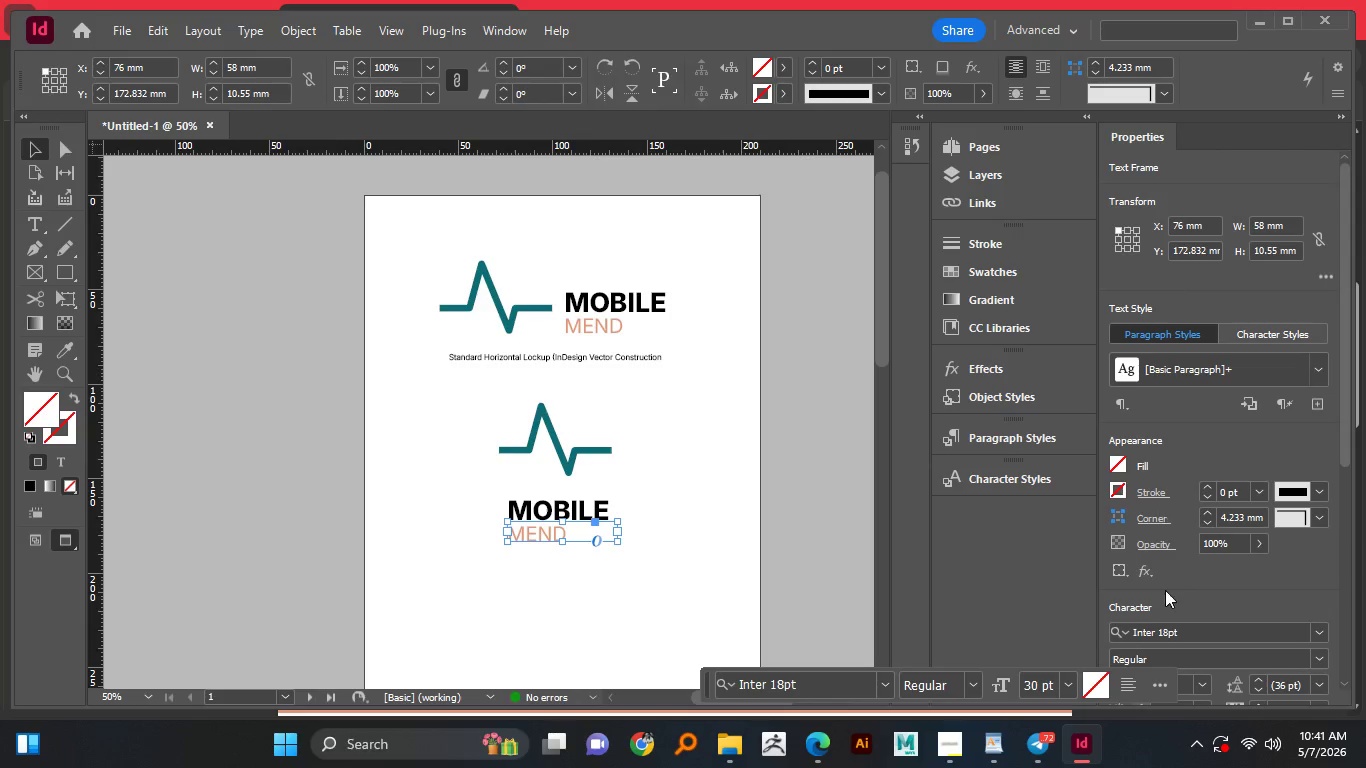 
scroll: coordinate [1154, 620], scroll_direction: down, amount: 2.0
 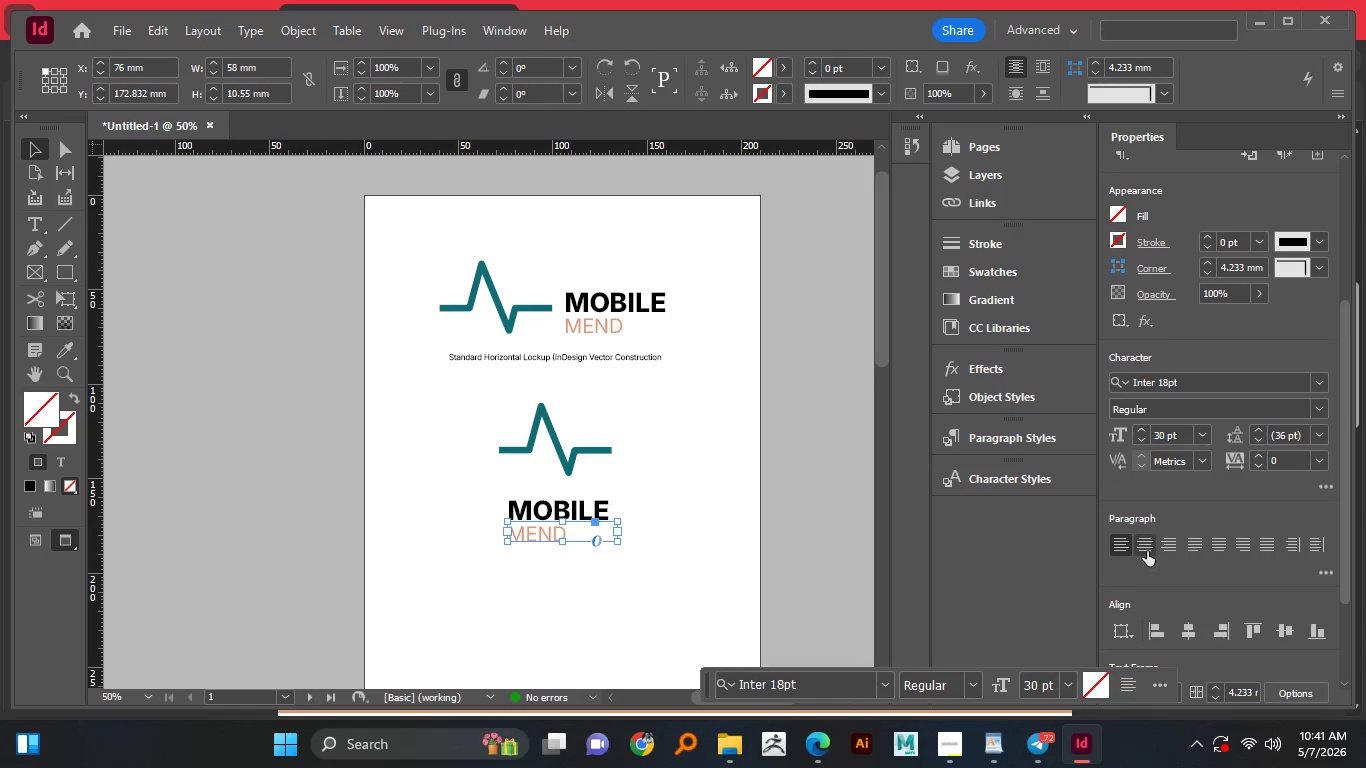 
left_click([1147, 551])
 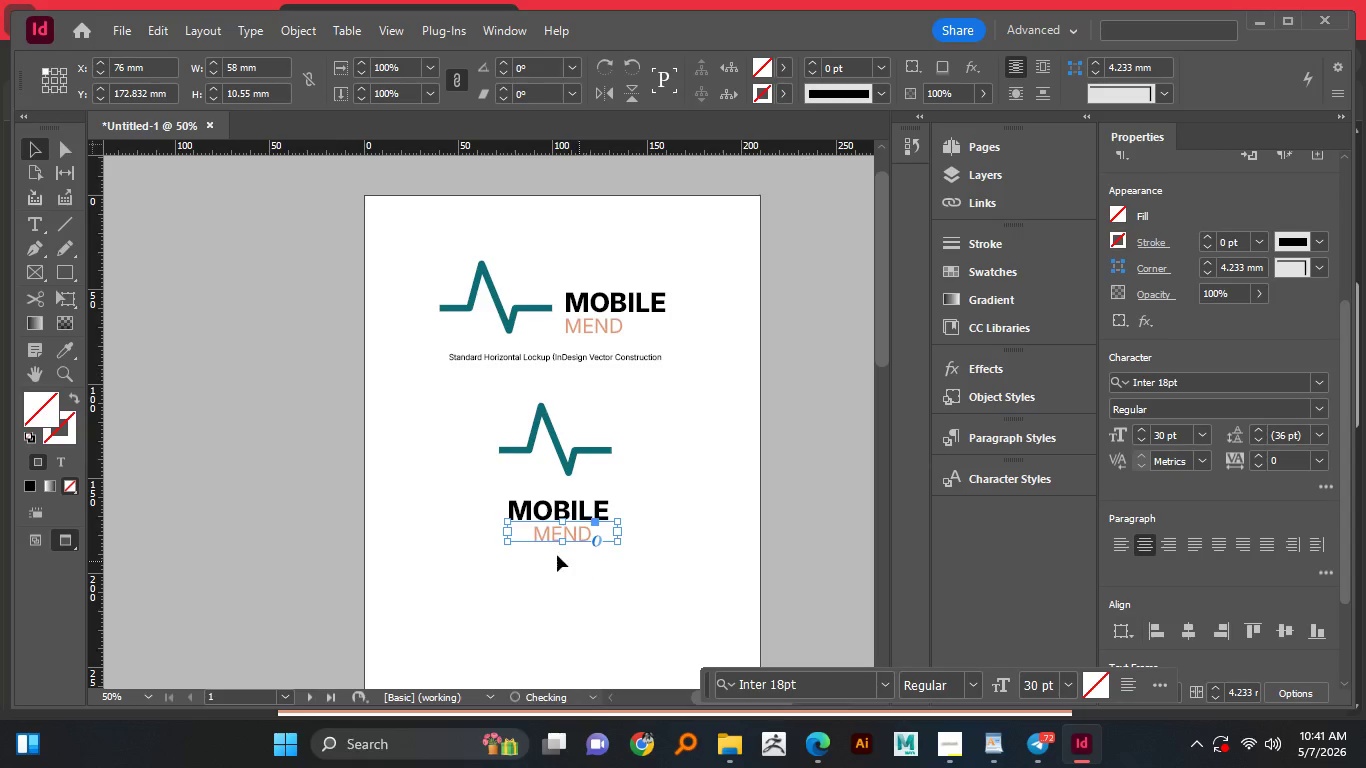 
hold_key(key=AltLeft, duration=0.86)
scroll: coordinate [535, 545], scroll_direction: up, amount: 1.0
 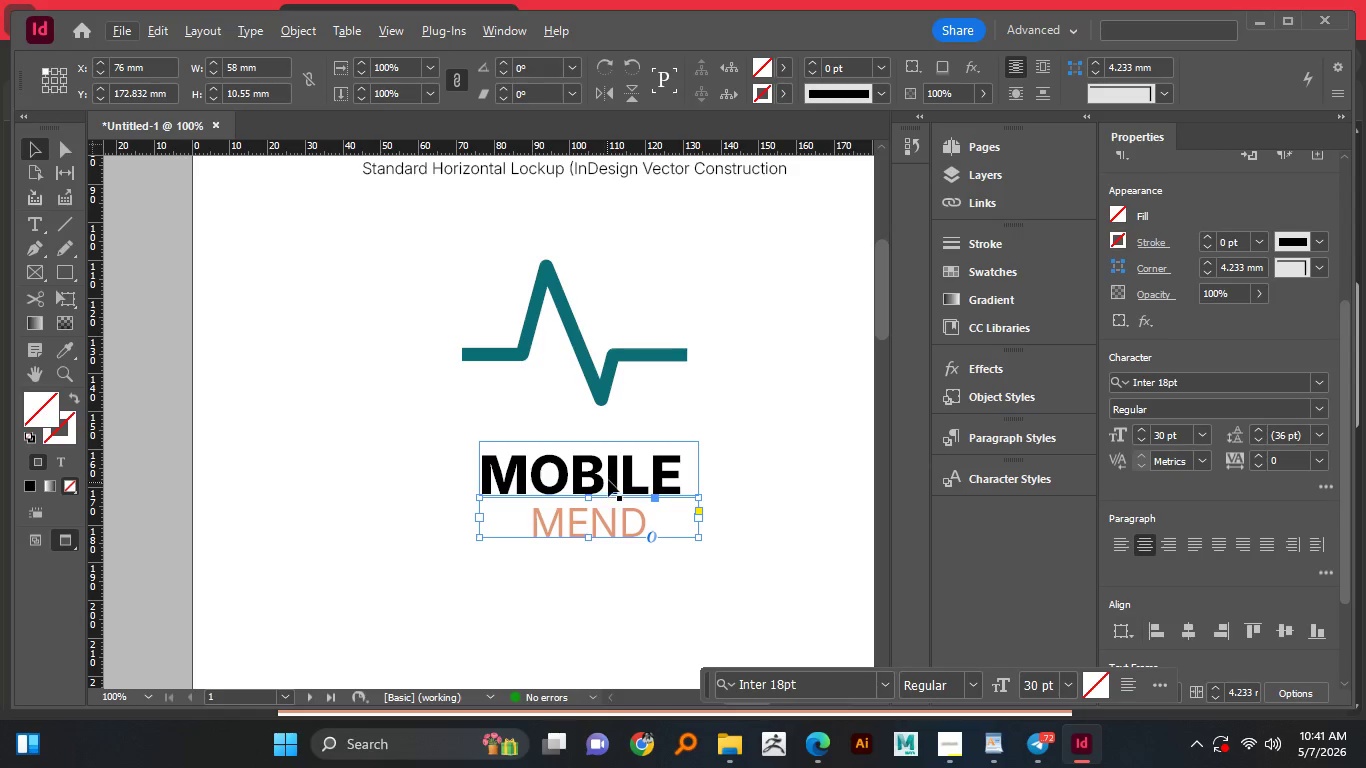 
left_click_drag(start_coordinate=[605, 479], to_coordinate=[587, 476])
 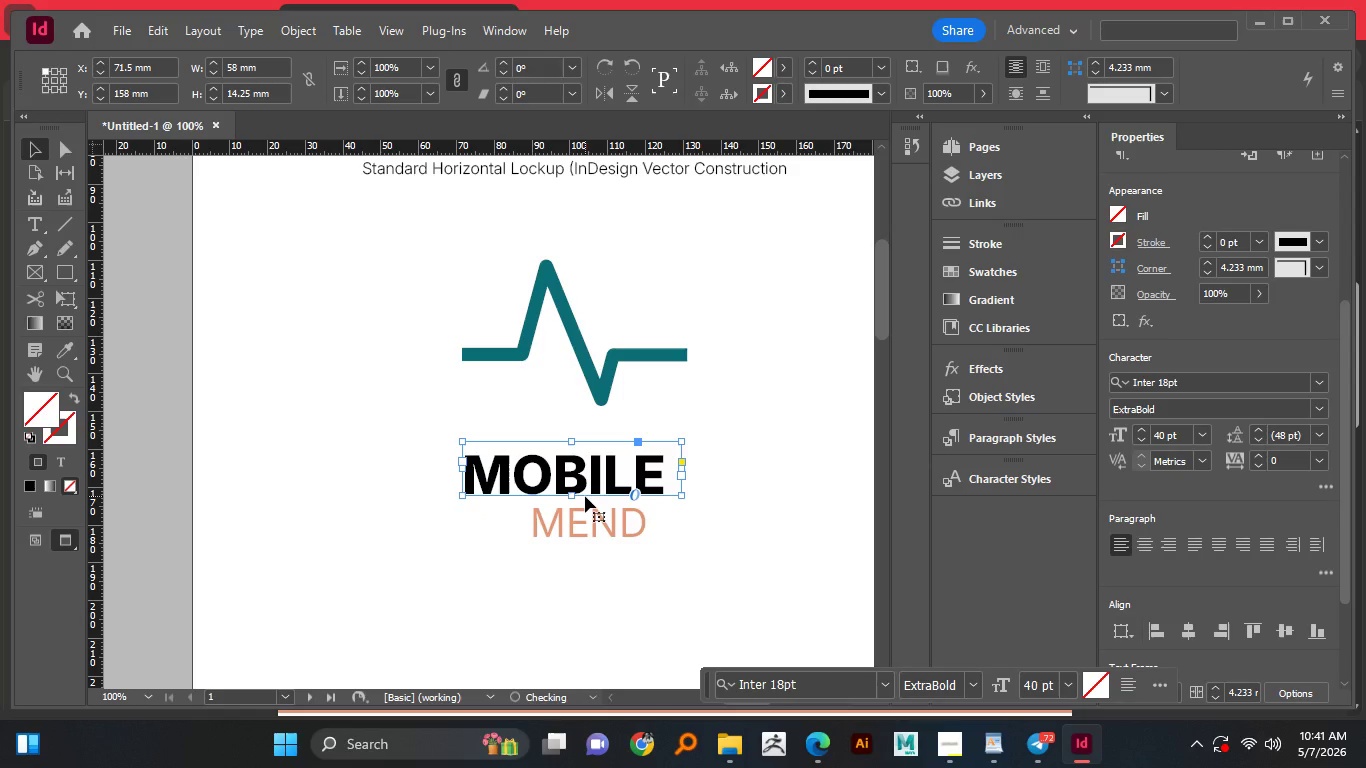 
hold_key(key=ShiftLeft, duration=1.41)
 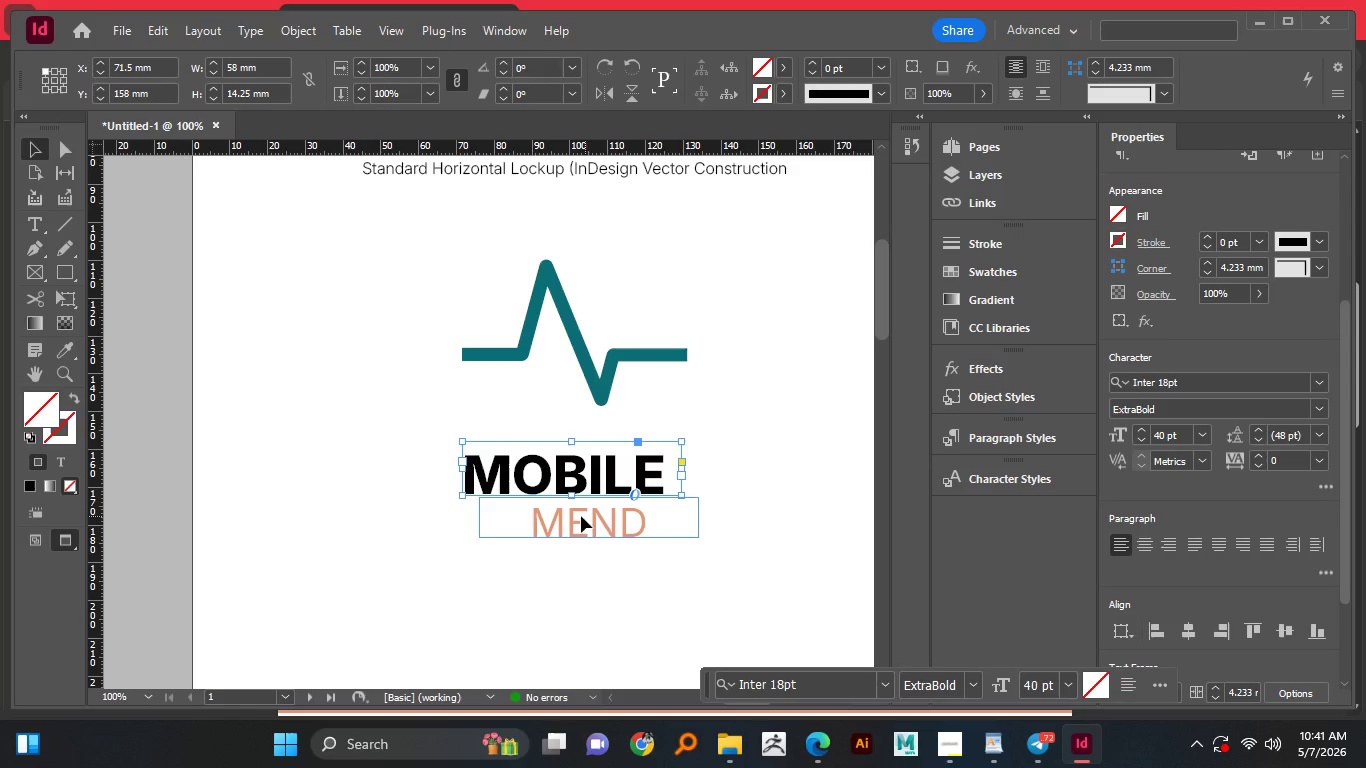 
left_click_drag(start_coordinate=[585, 516], to_coordinate=[568, 518])
 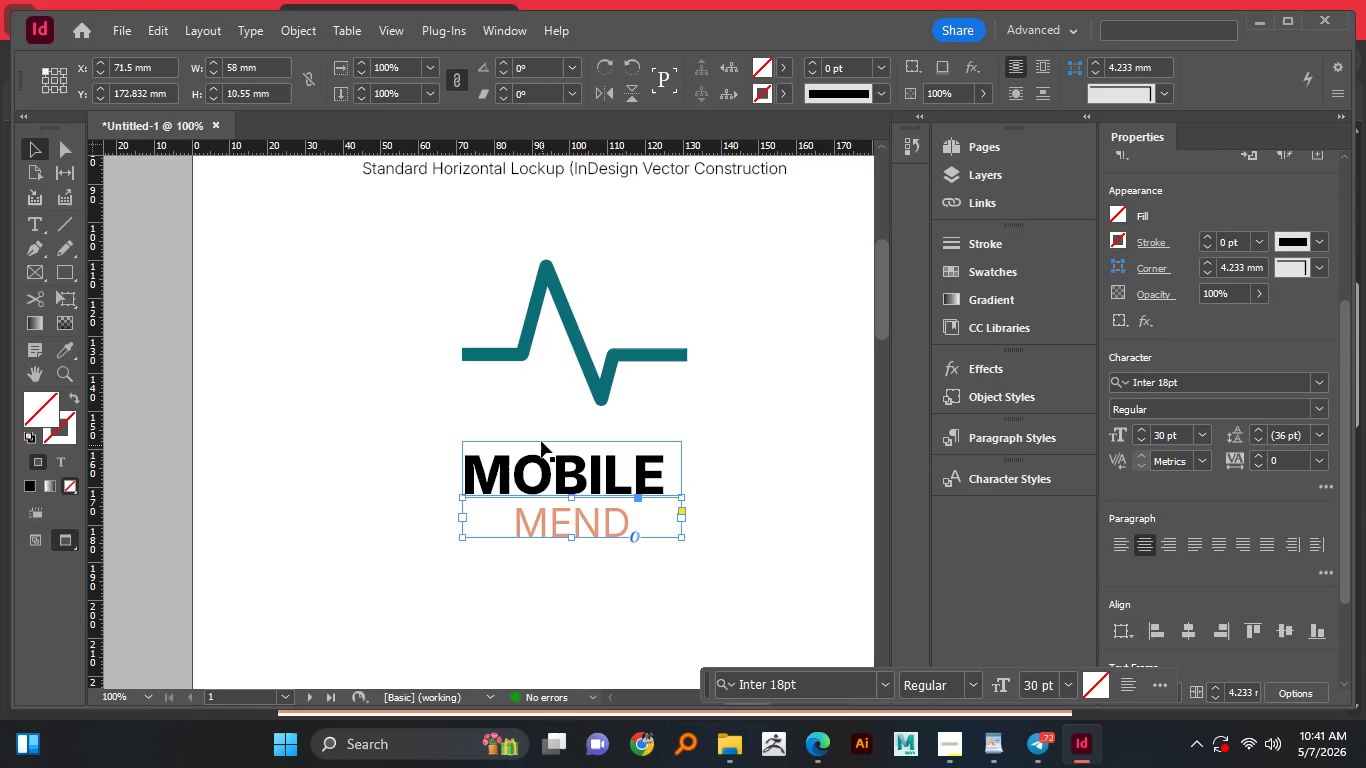 
hold_key(key=ShiftLeft, duration=1.01)
 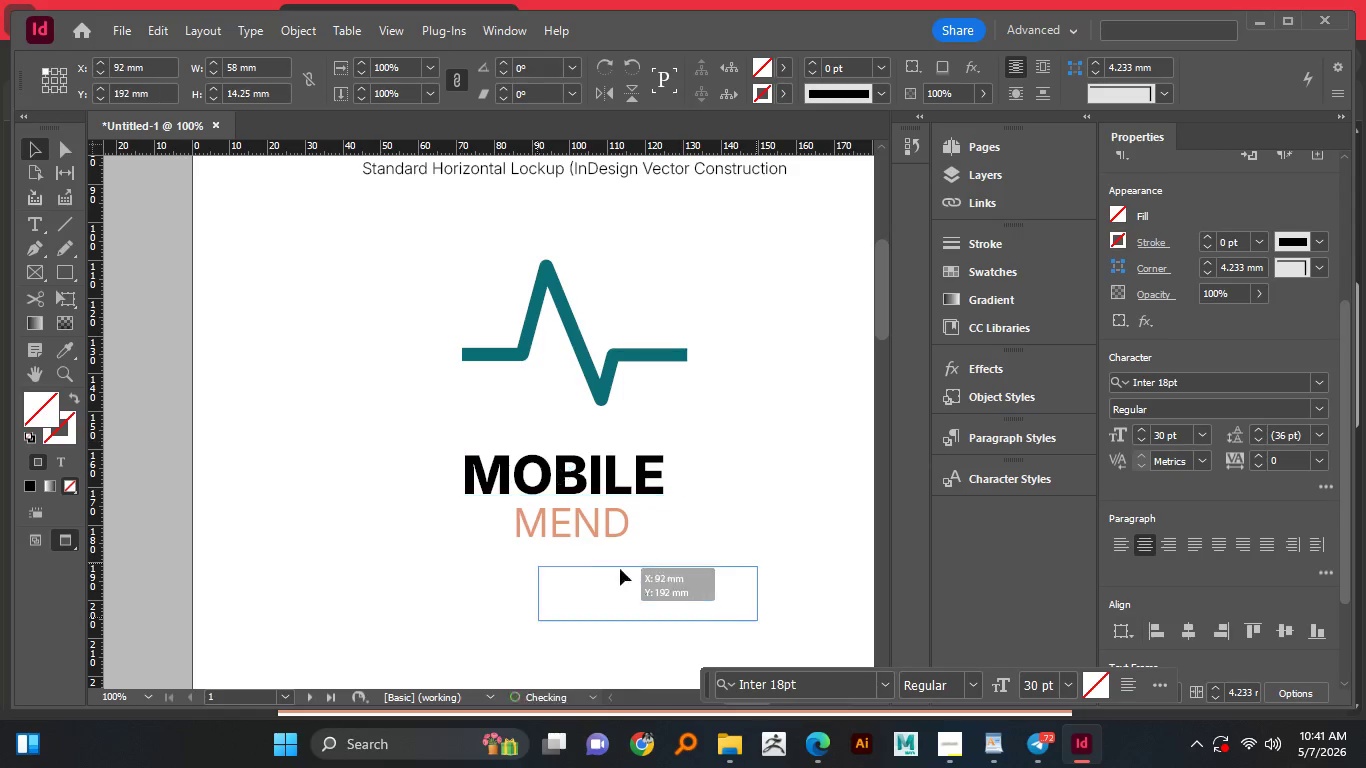 
hold_key(key=ShiftLeft, duration=3.61)
left_click_drag(start_coordinate=[542, 440], to_coordinate=[621, 569])
 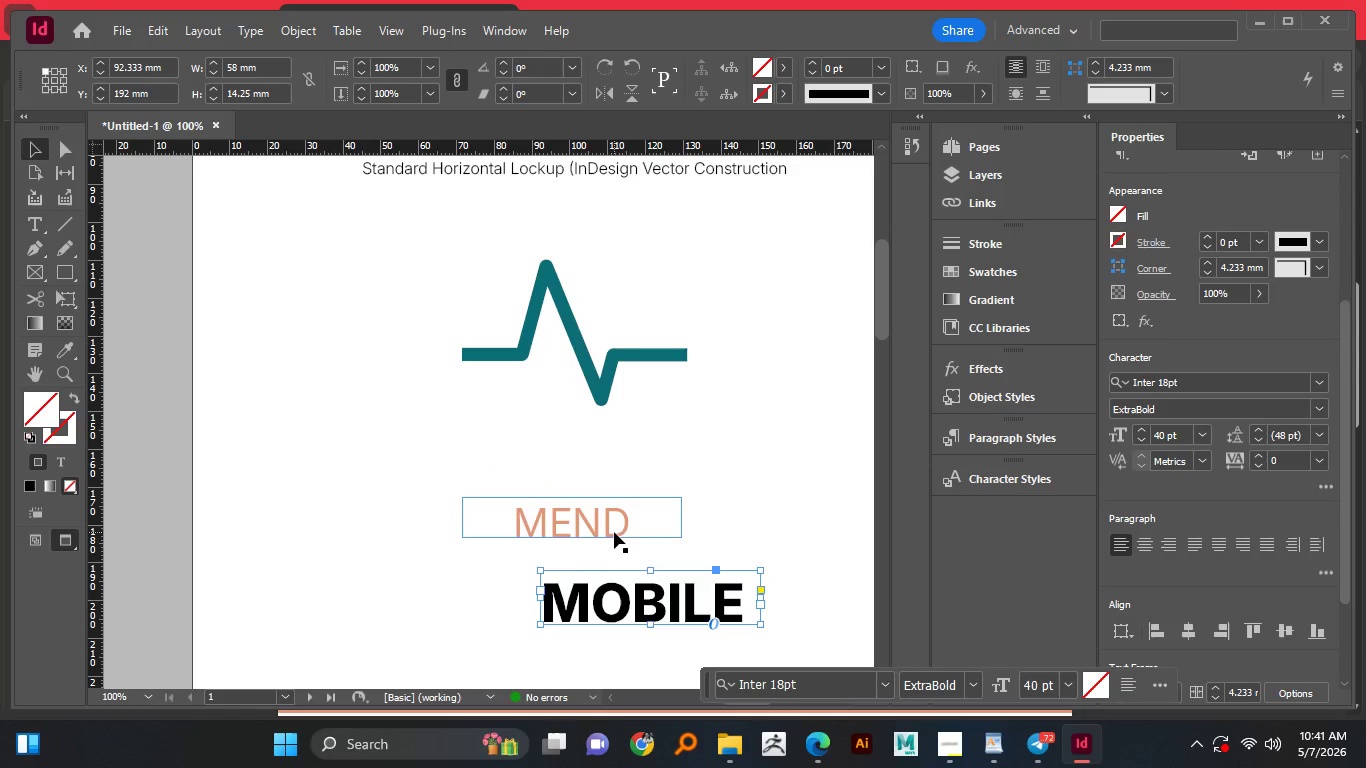 
key(Control+Z)
 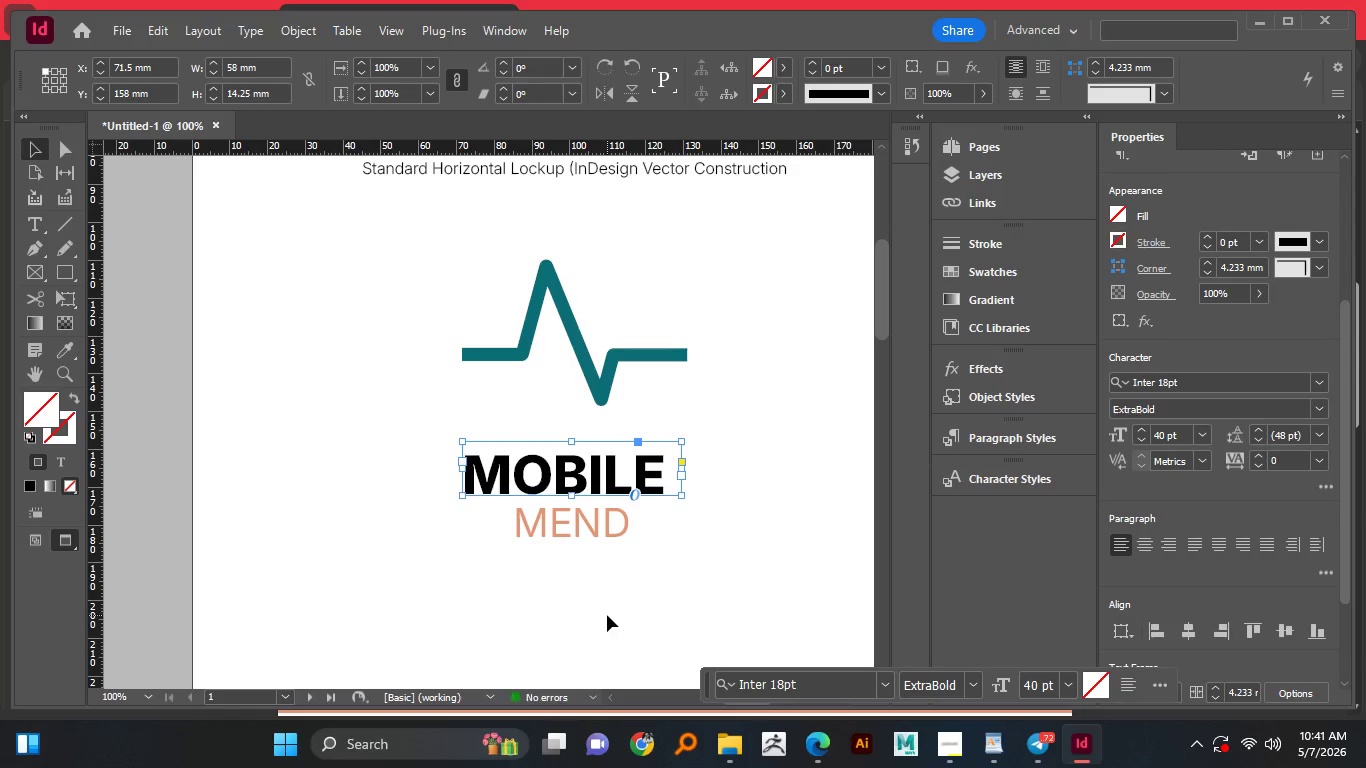 
left_click_drag(start_coordinate=[607, 608], to_coordinate=[548, 443])
 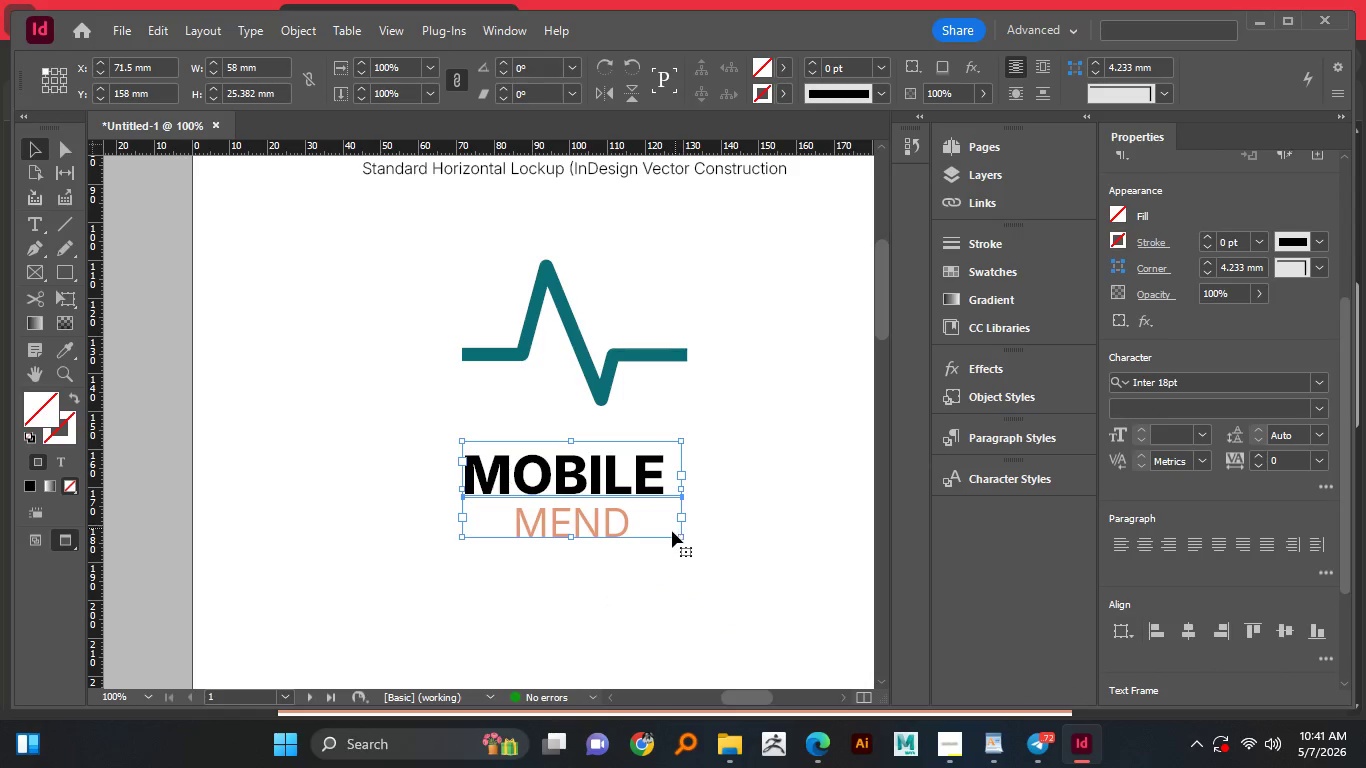 
hold_key(key=AltLeft, duration=2.36)
hold_key(key=ShiftLeft, duration=1.51)
left_click_drag(start_coordinate=[683, 542], to_coordinate=[639, 524])
 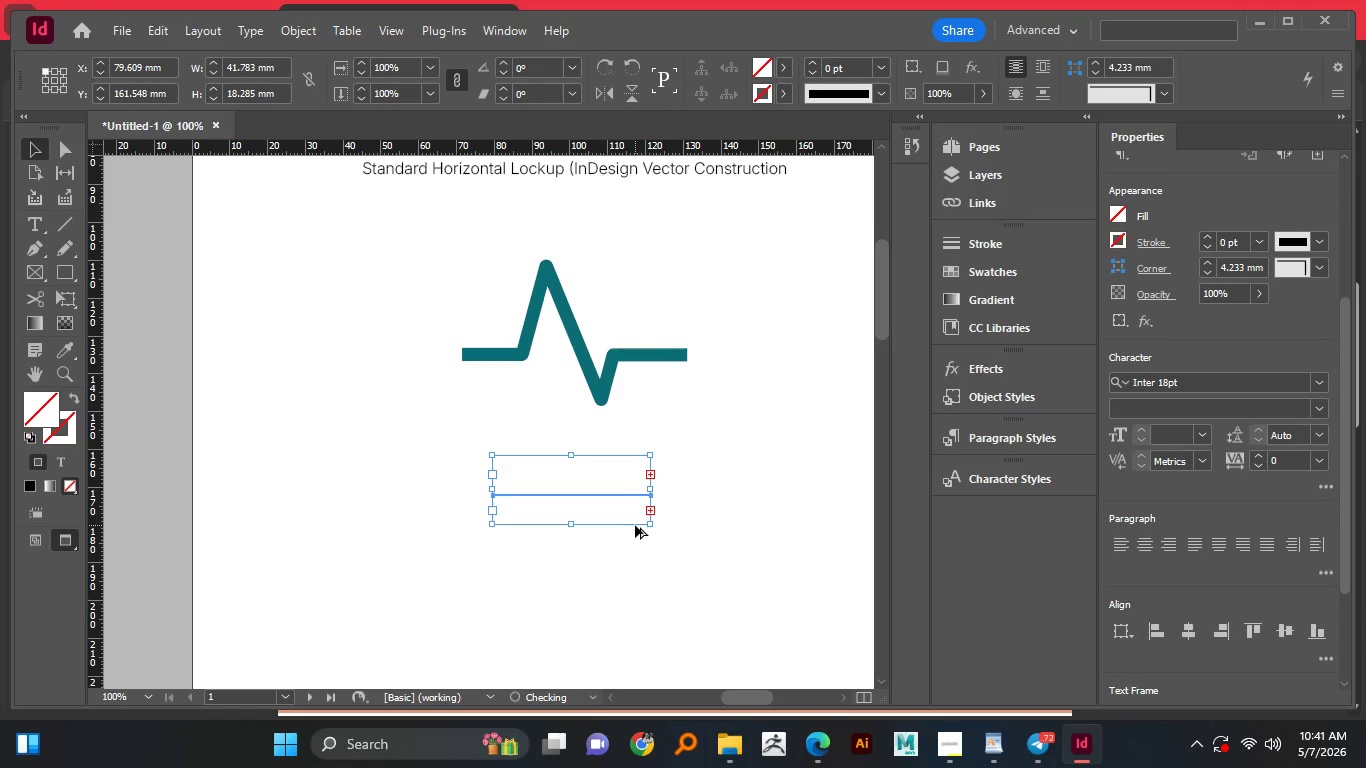 
hold_key(key=ShiftLeft, duration=0.47)
 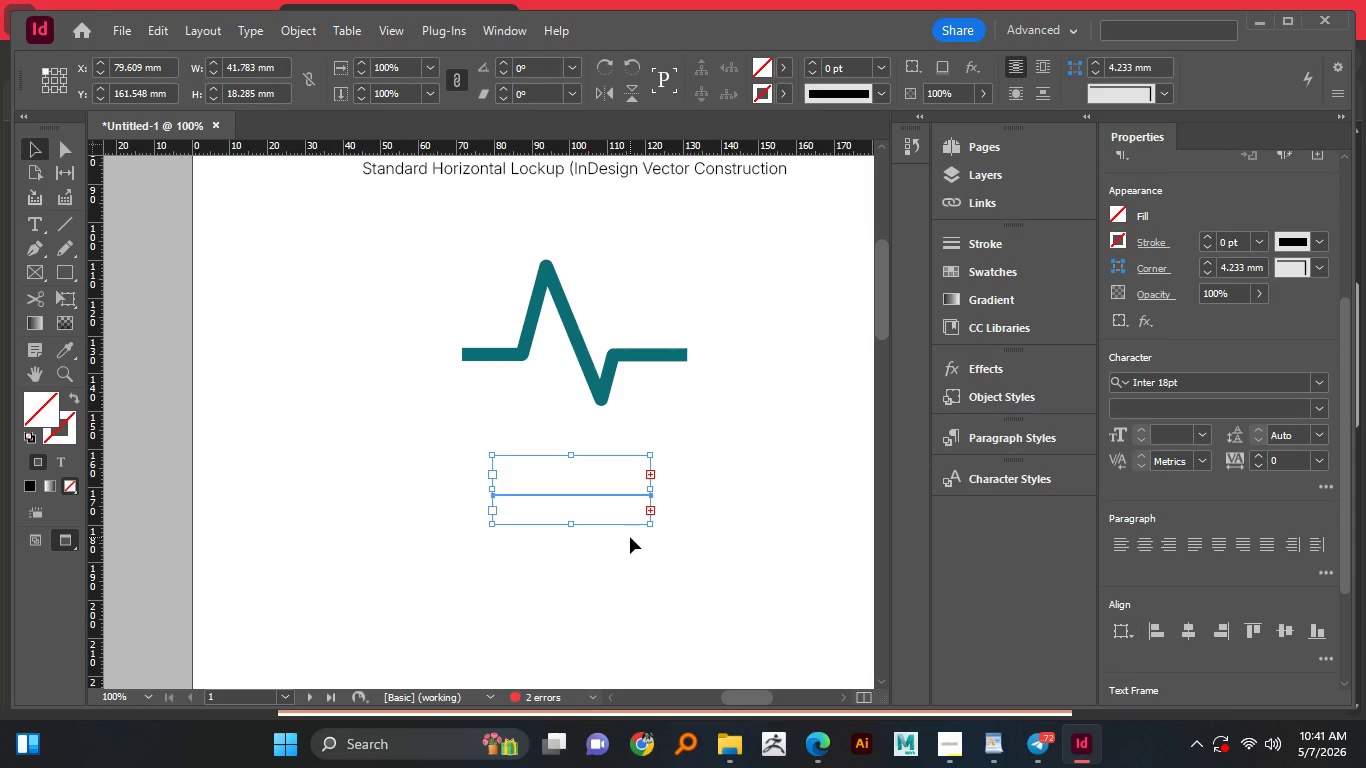 
key(Control+Z)
 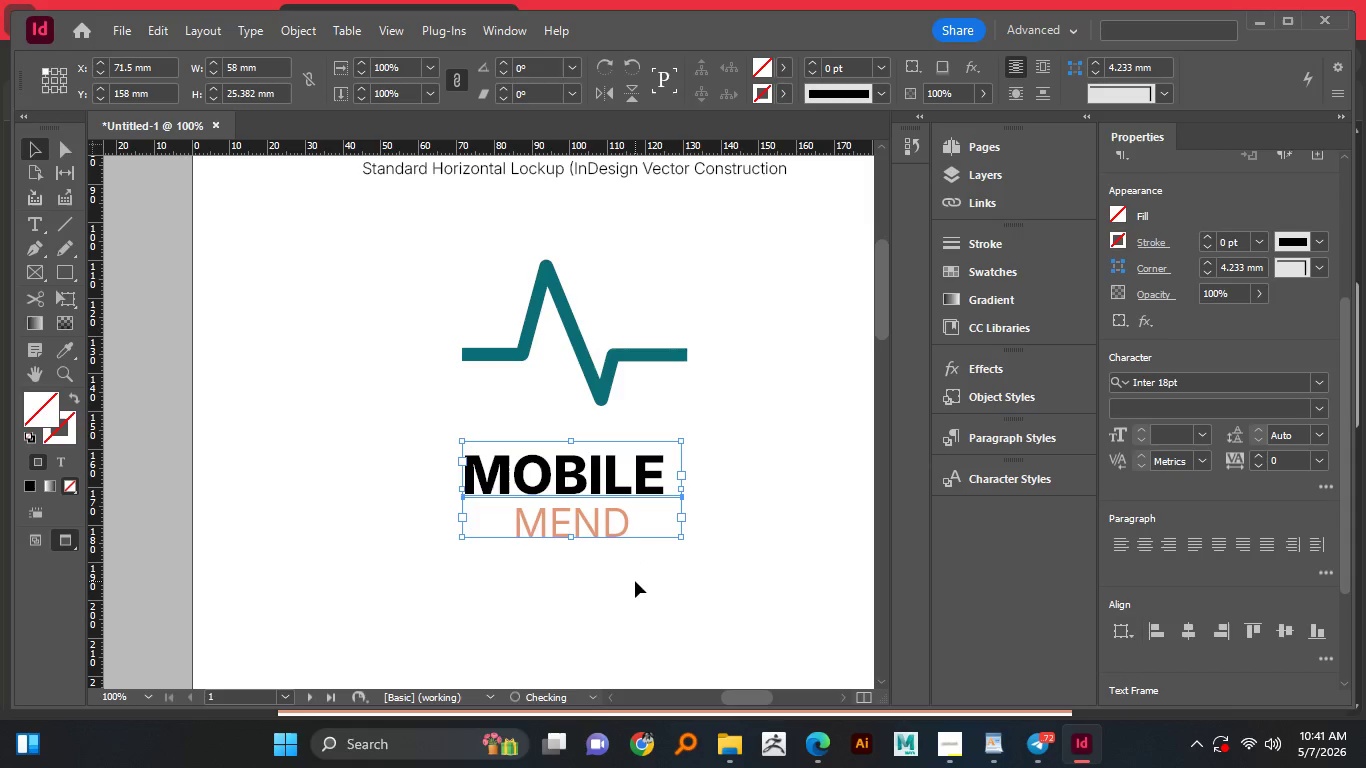 
left_click([635, 581])
 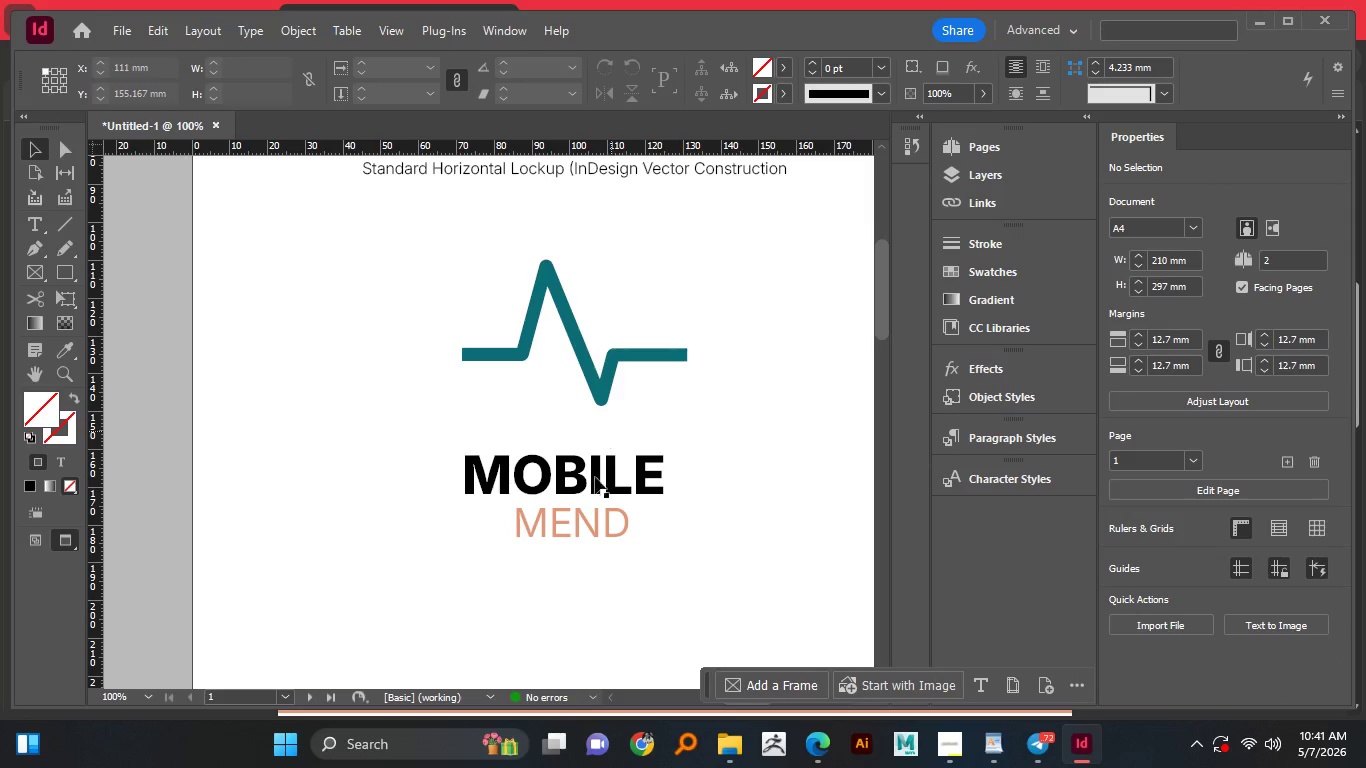 
left_click([588, 492])
 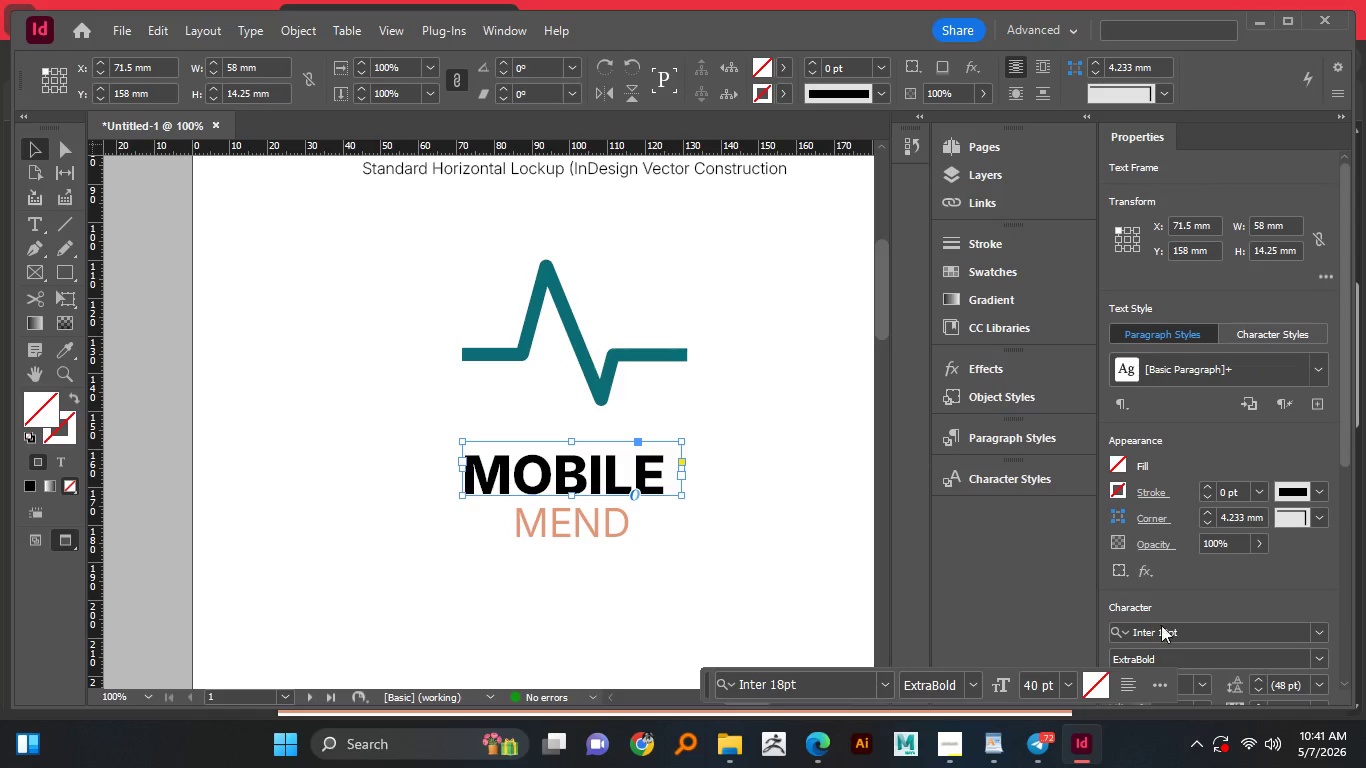 
scroll: coordinate [1133, 641], scroll_direction: none, amount: 0.0
 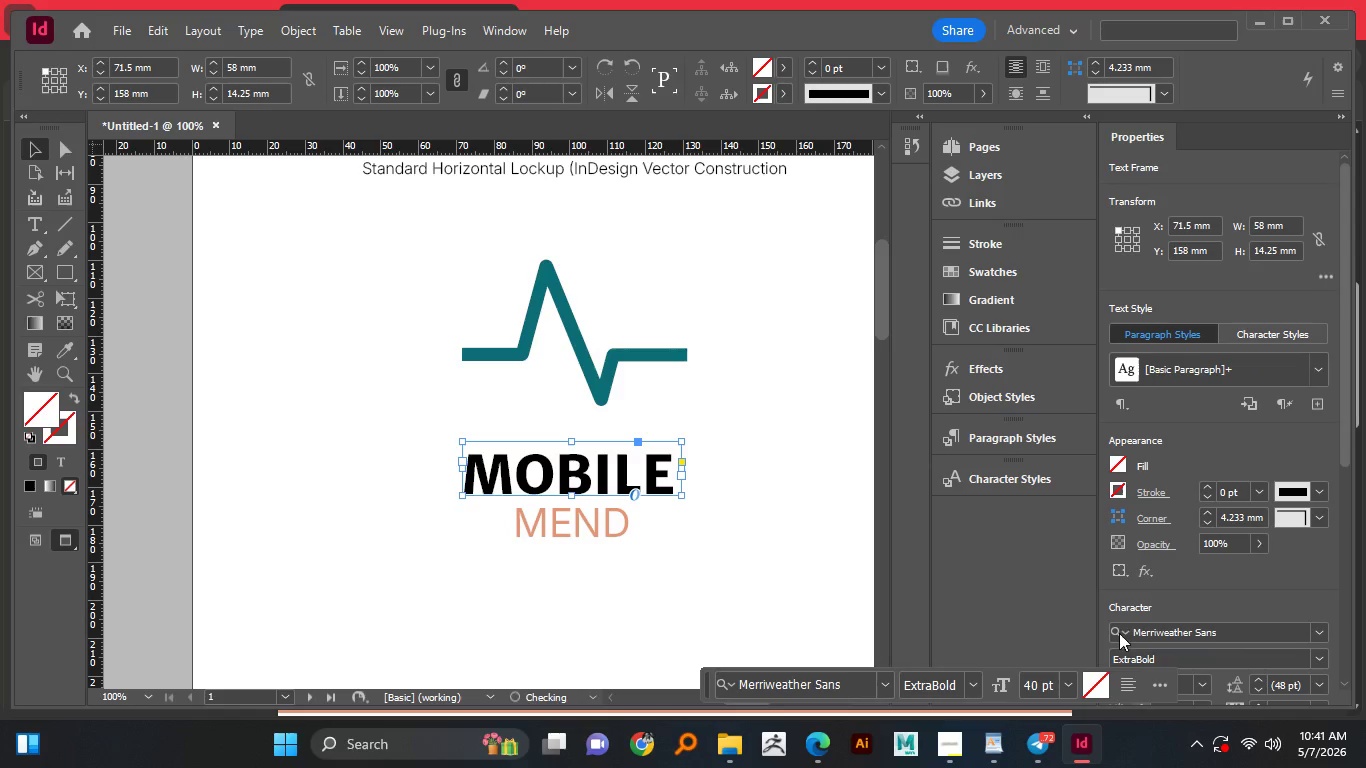 
key(Control+Z)
 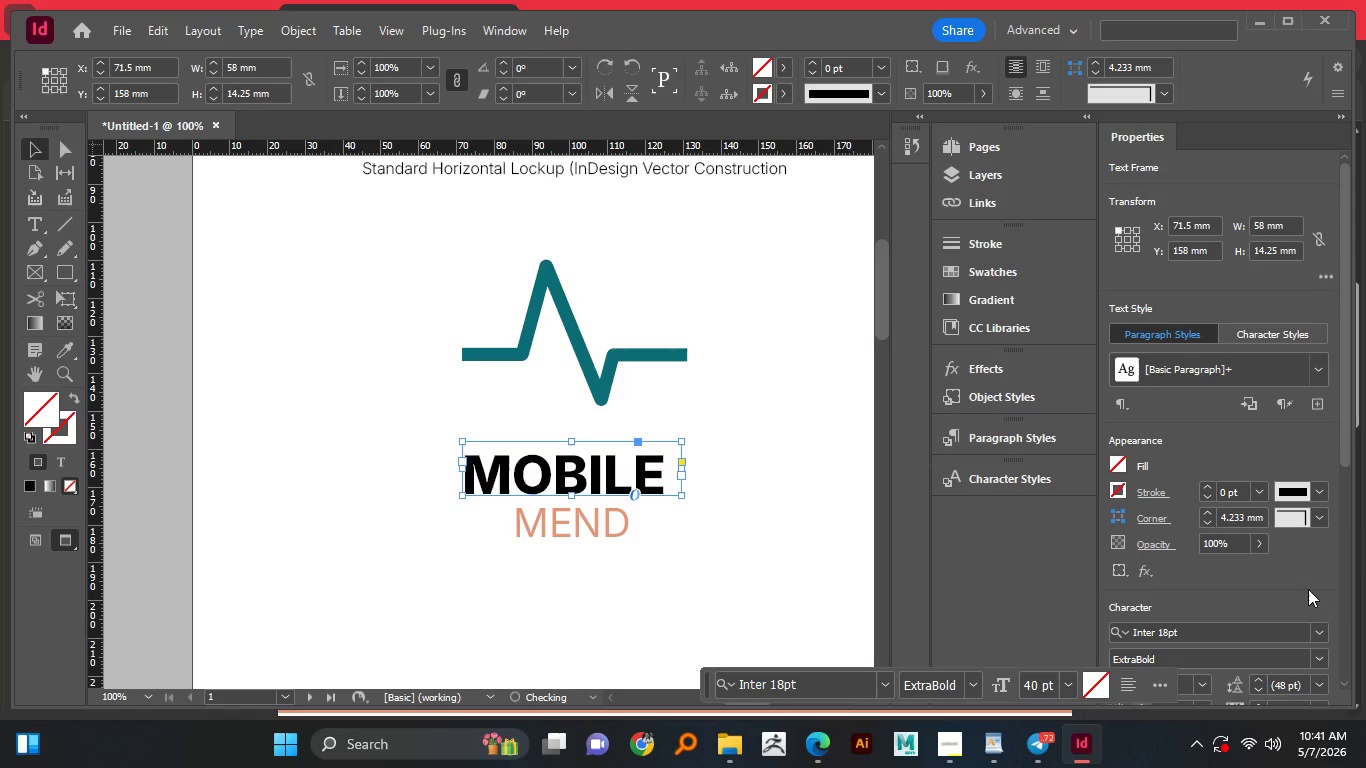 
scroll: coordinate [1308, 589], scroll_direction: down, amount: 2.0
 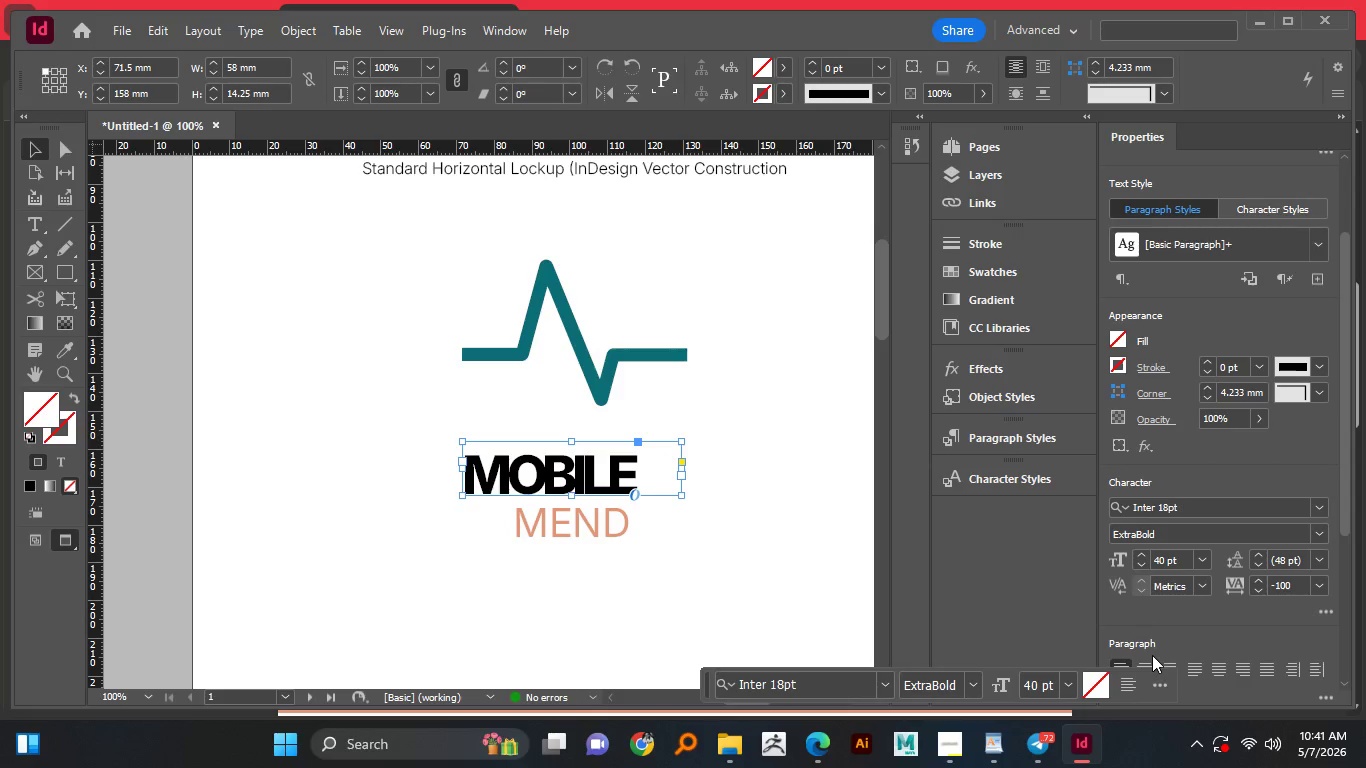 
left_click([1150, 661])
 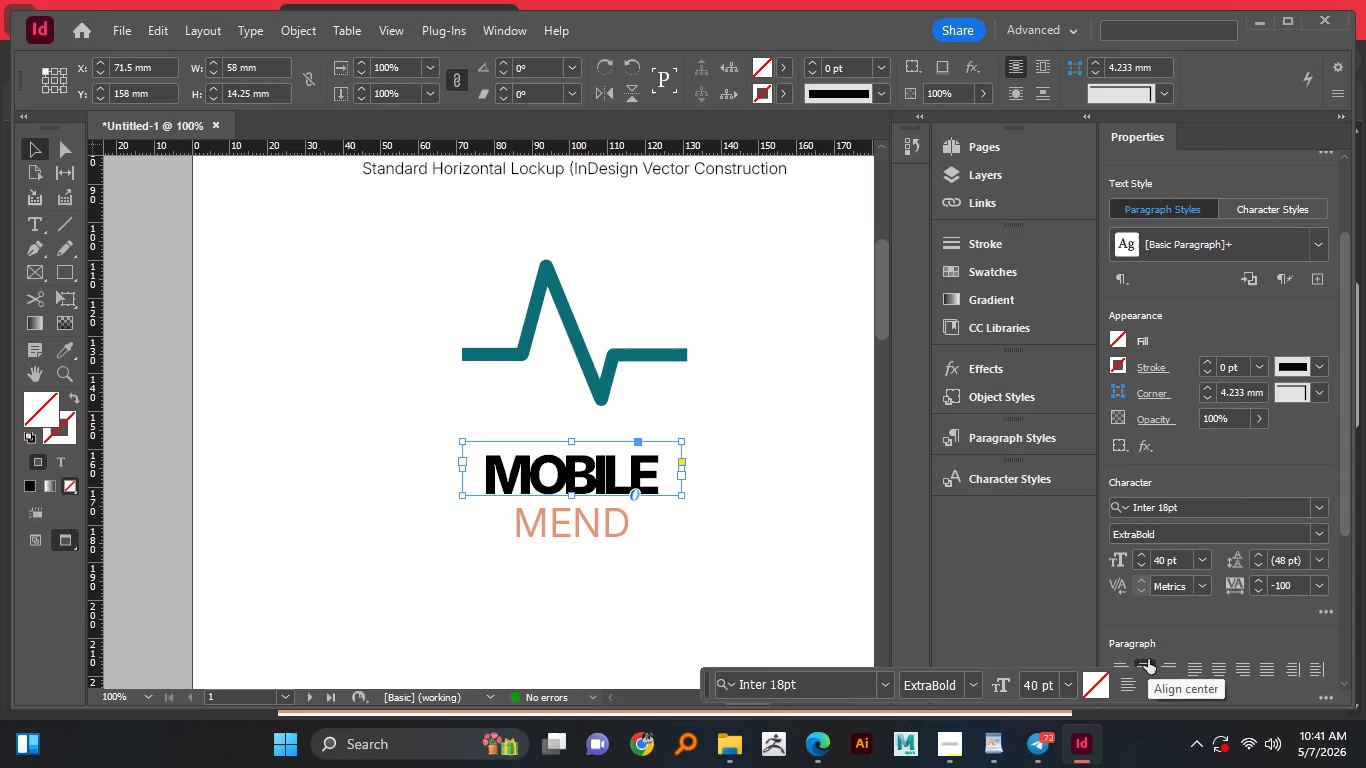 
key(Control+Z)
 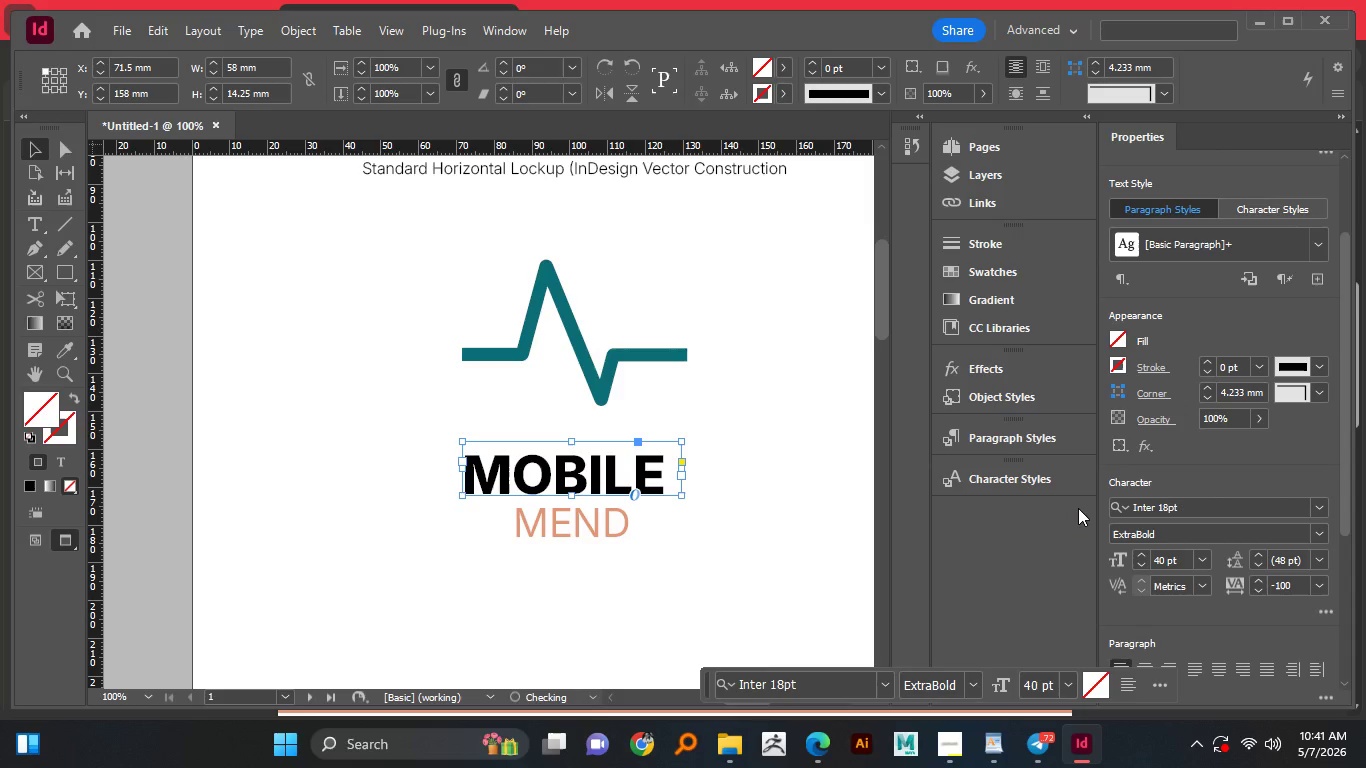 
key(Control+Z)
 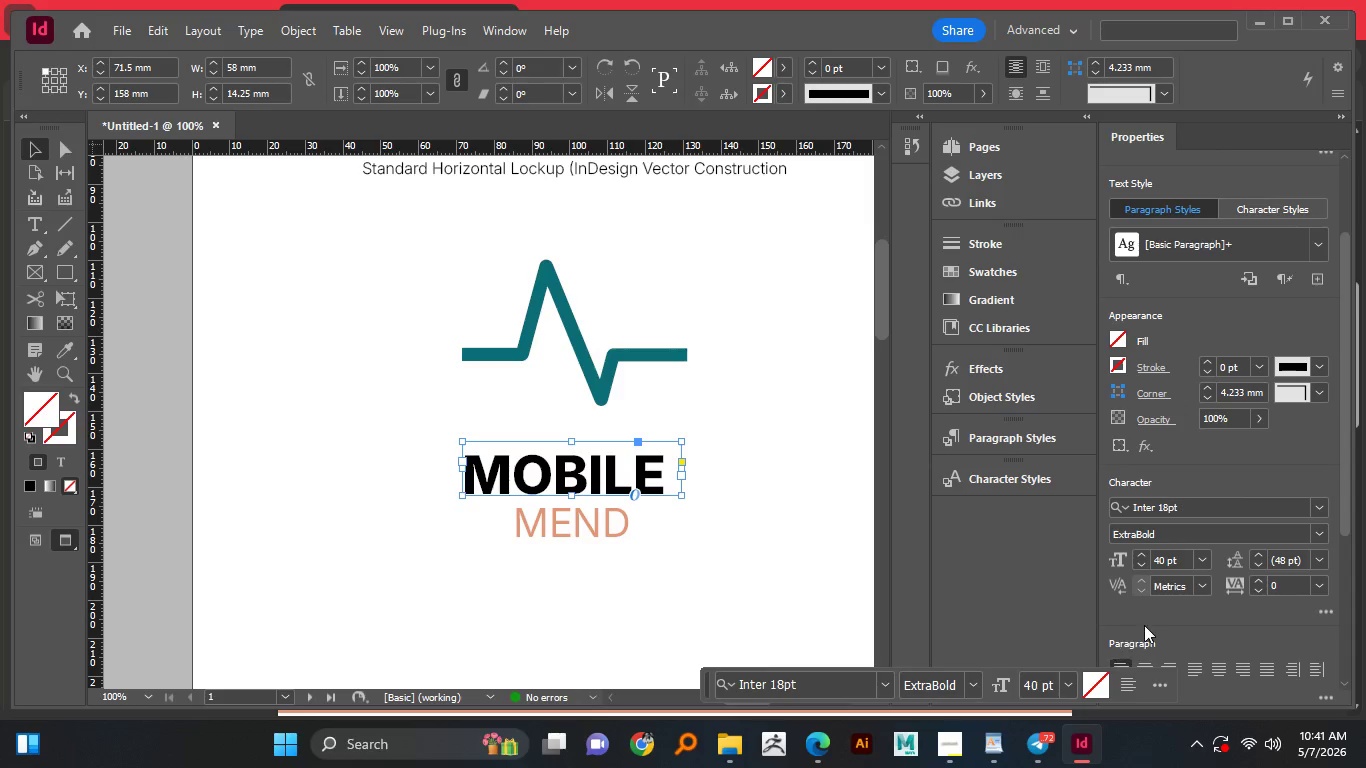 
scroll: coordinate [1147, 623], scroll_direction: down, amount: 2.0
 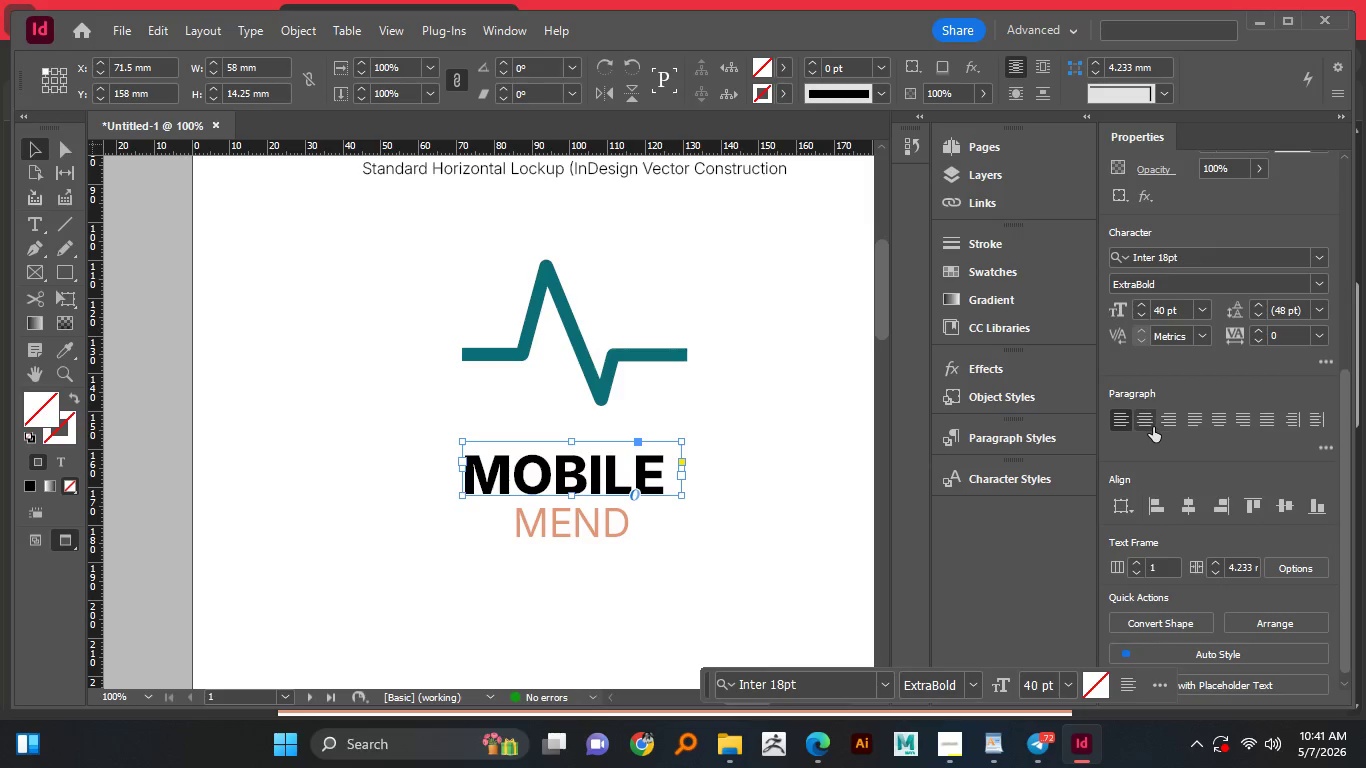 
left_click([1151, 425])
 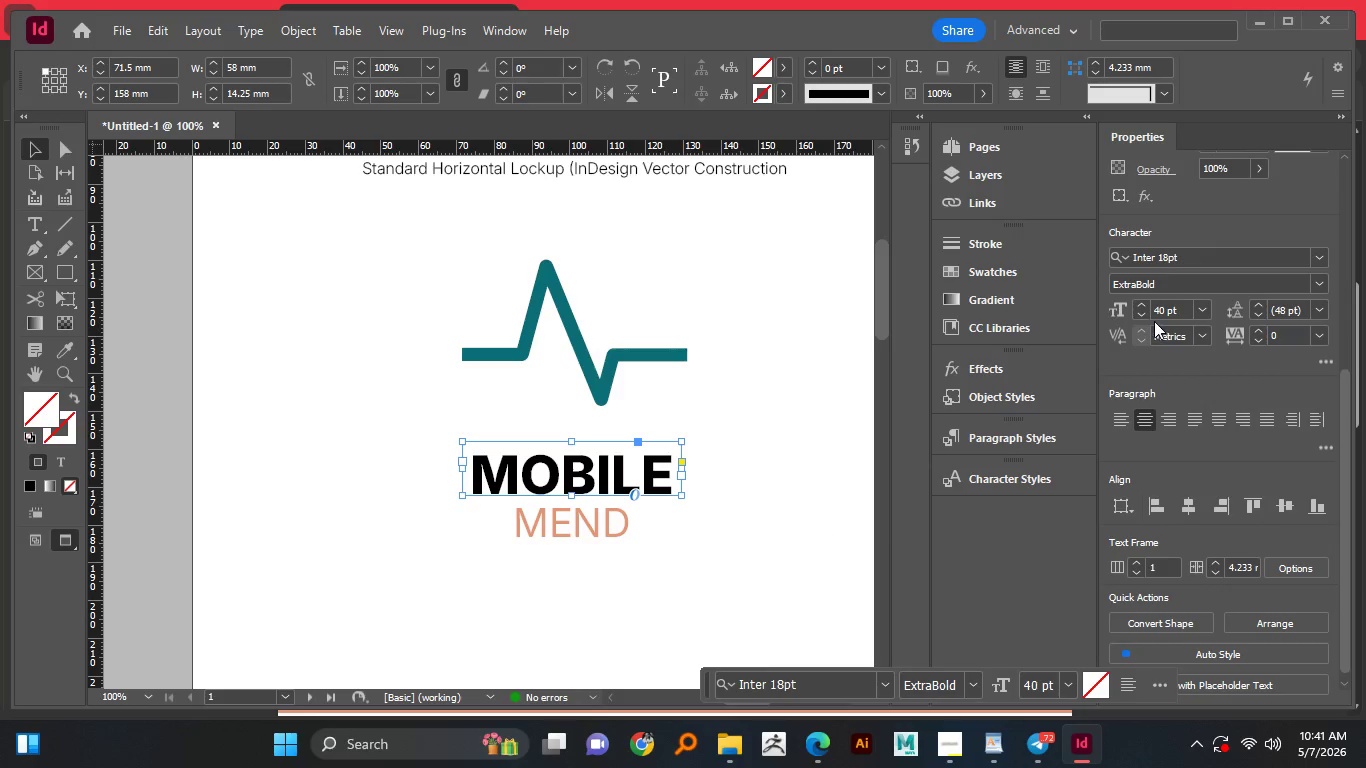 
double_click([1156, 309])
 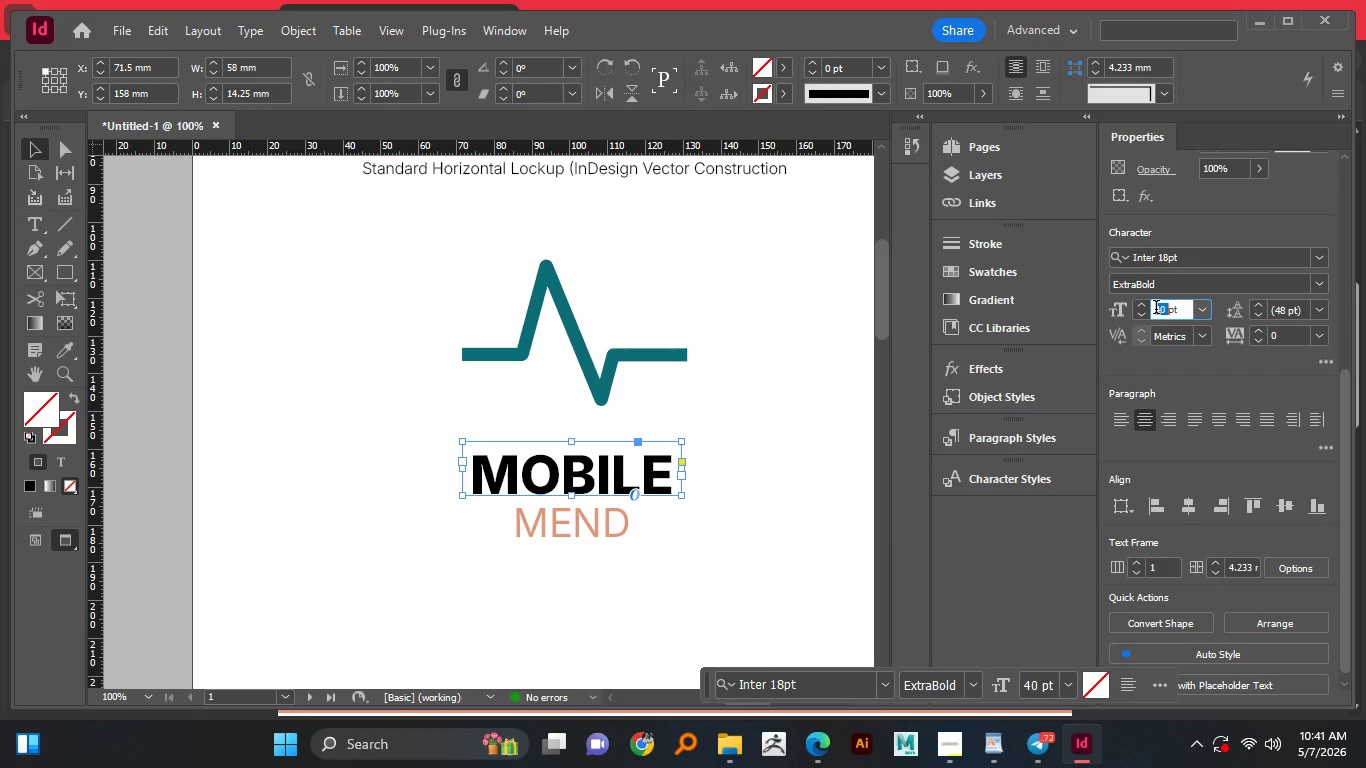 
triple_click([1156, 309])
 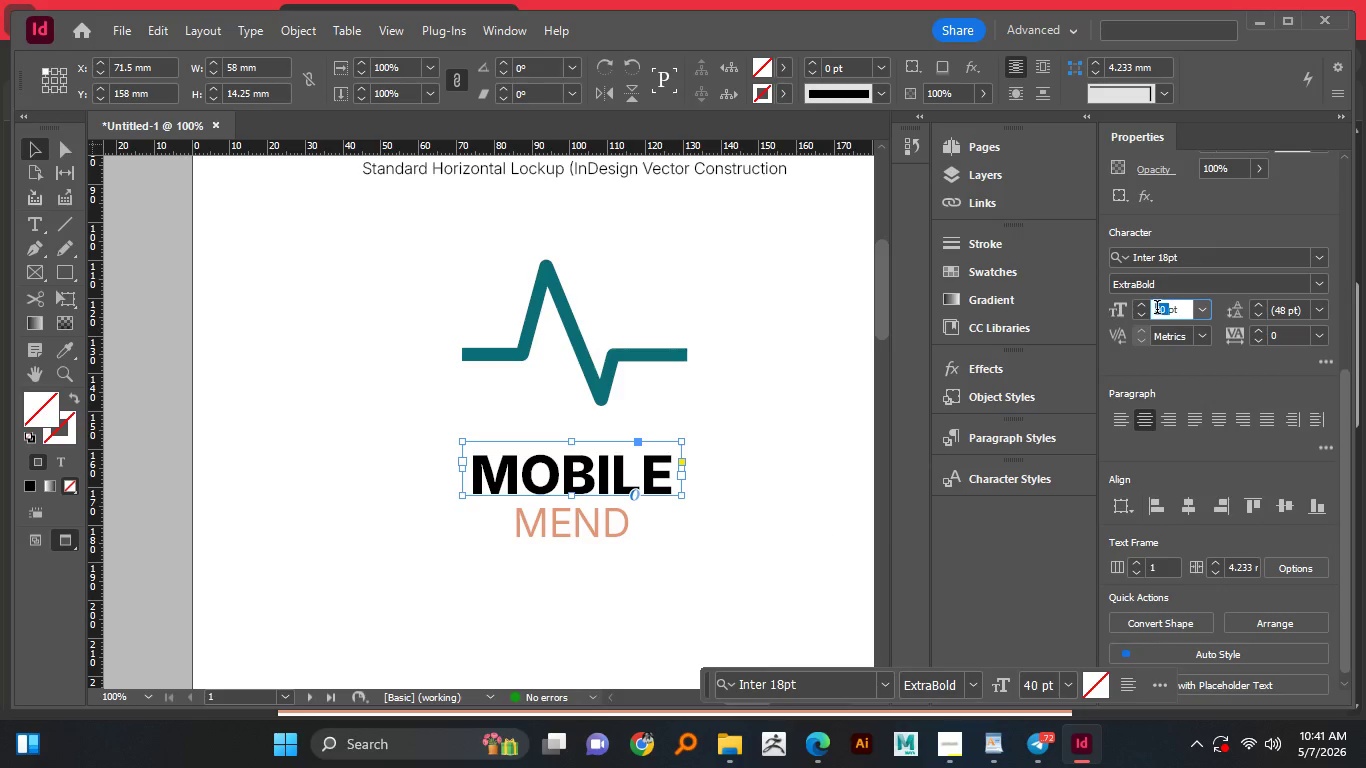 
key(Numpad3)
 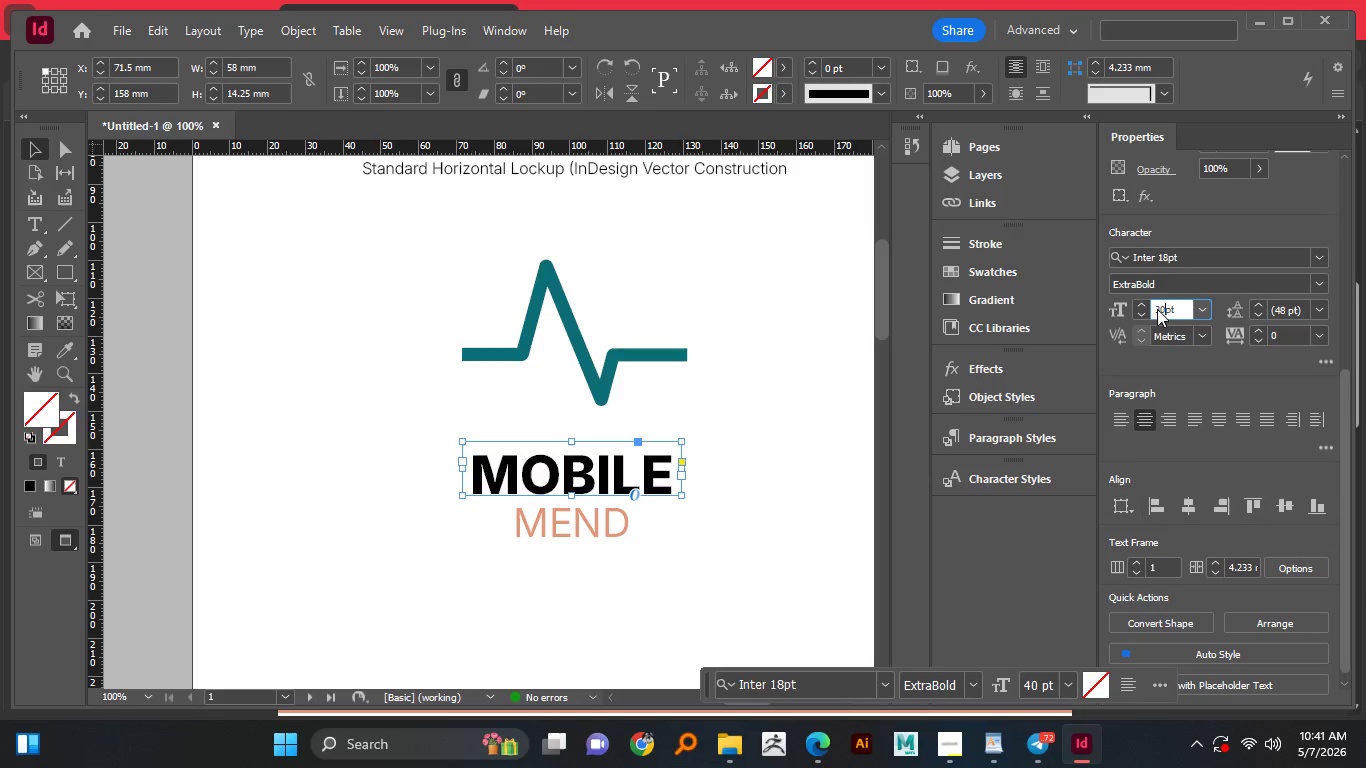 
key(Numpad0)
 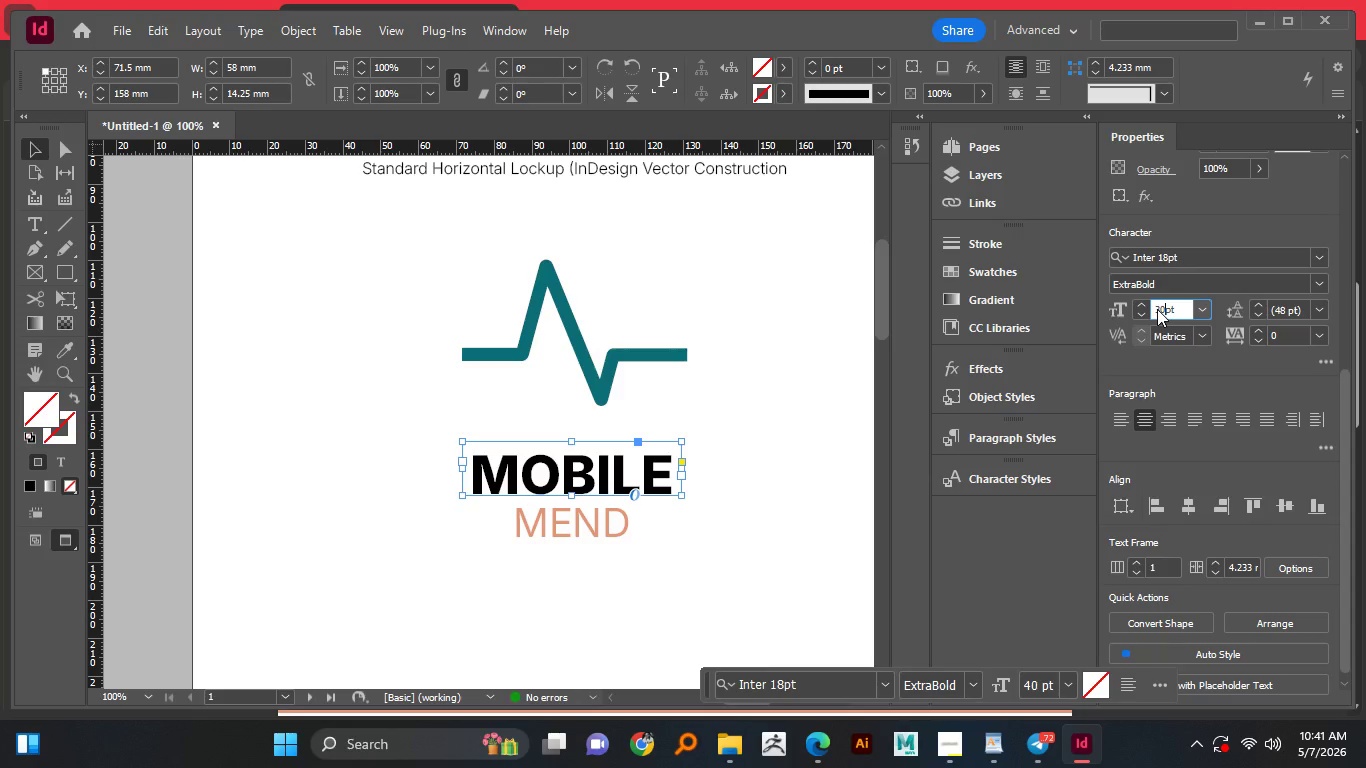 
key(NumpadEnter)
 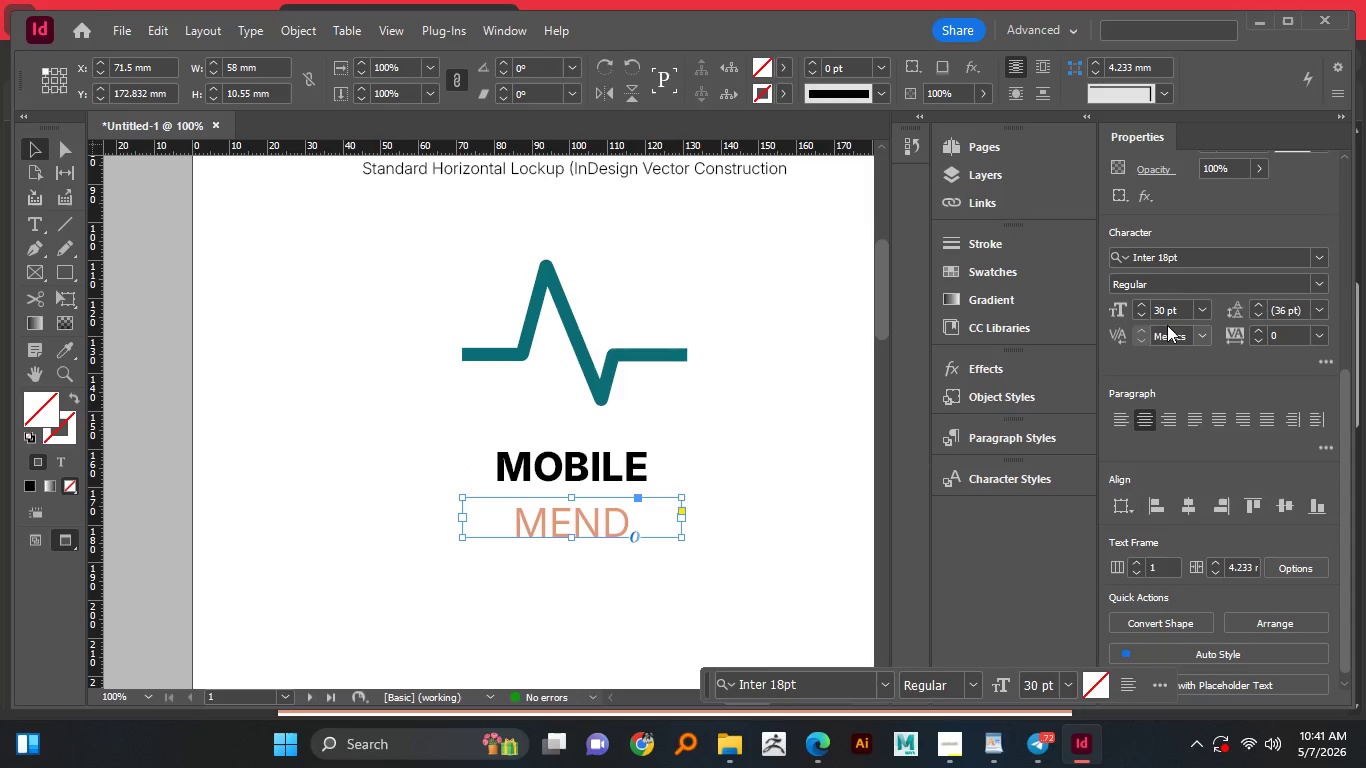 
double_click([1160, 311])
 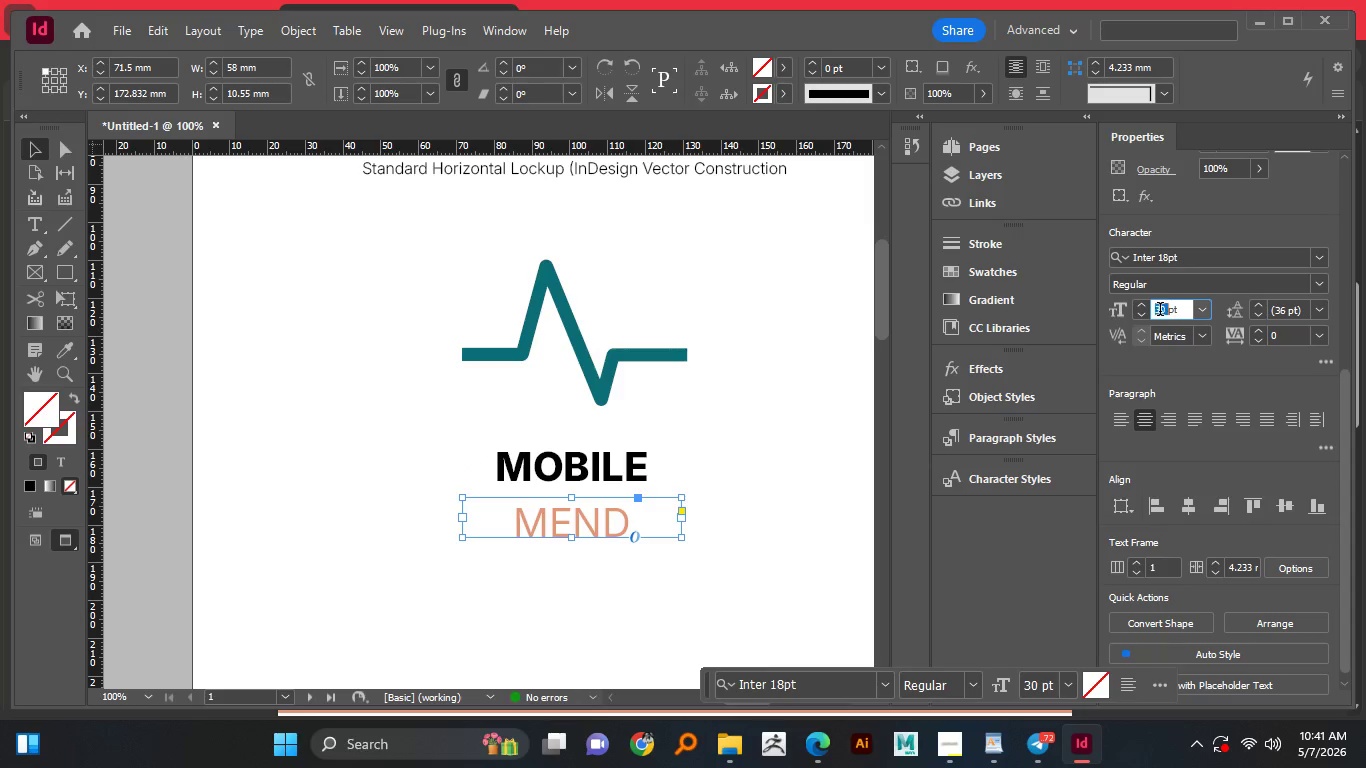 
triple_click([1160, 311])
 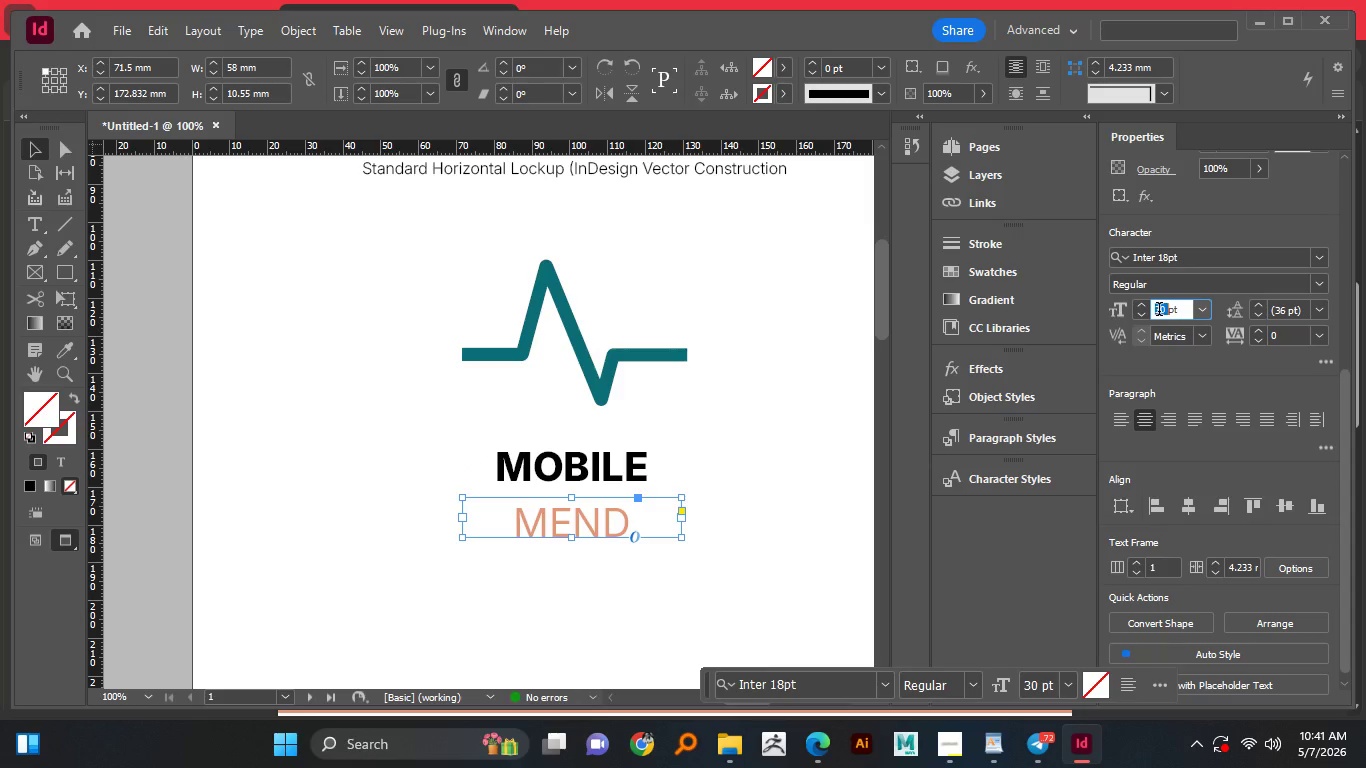 
key(Numpad2)
 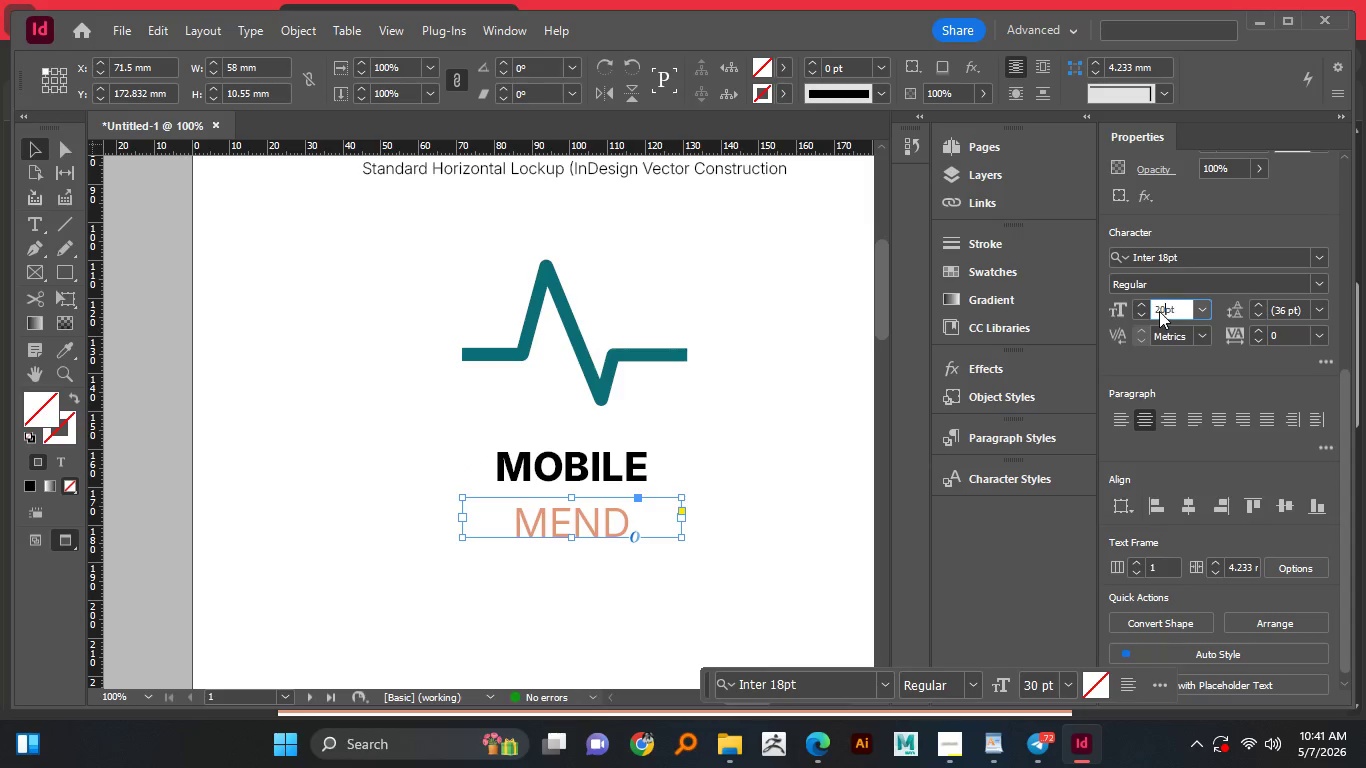 
key(Numpad0)
 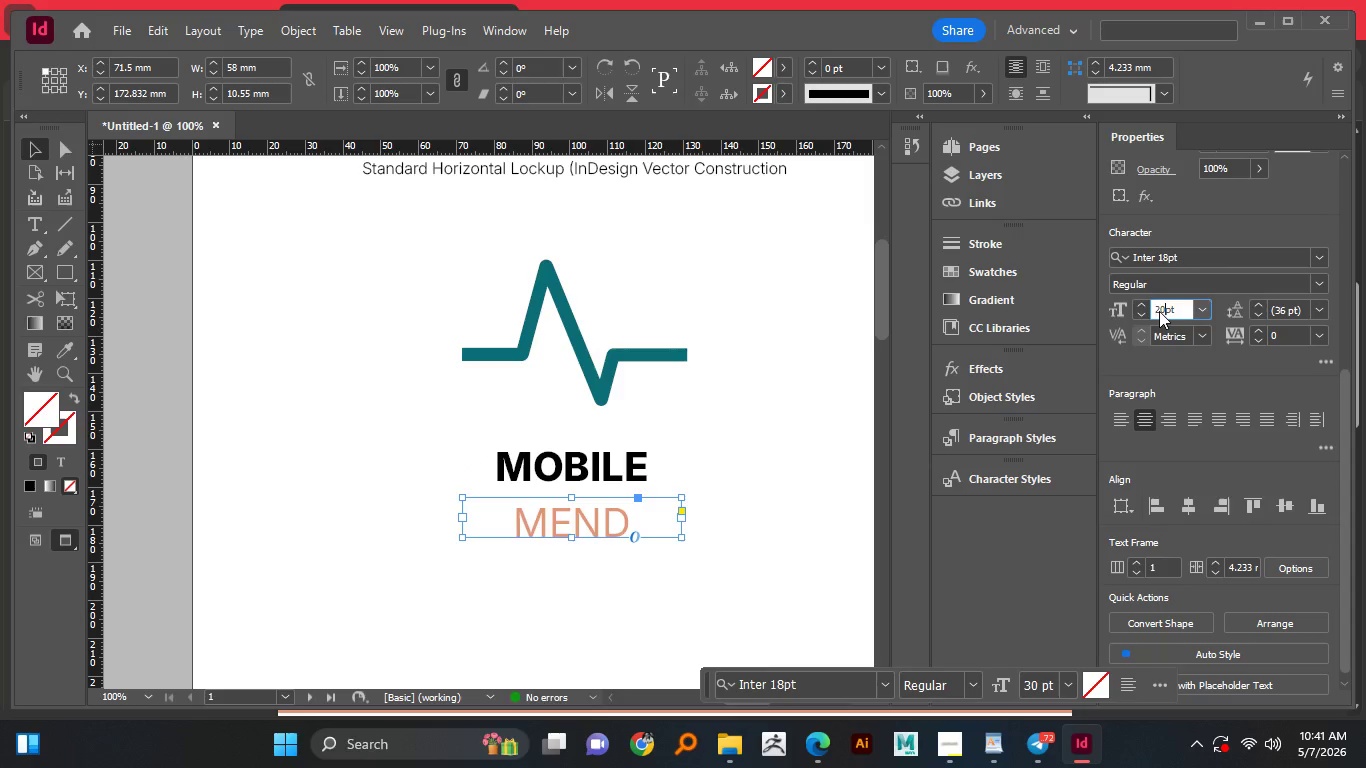 
key(NumpadEnter)
 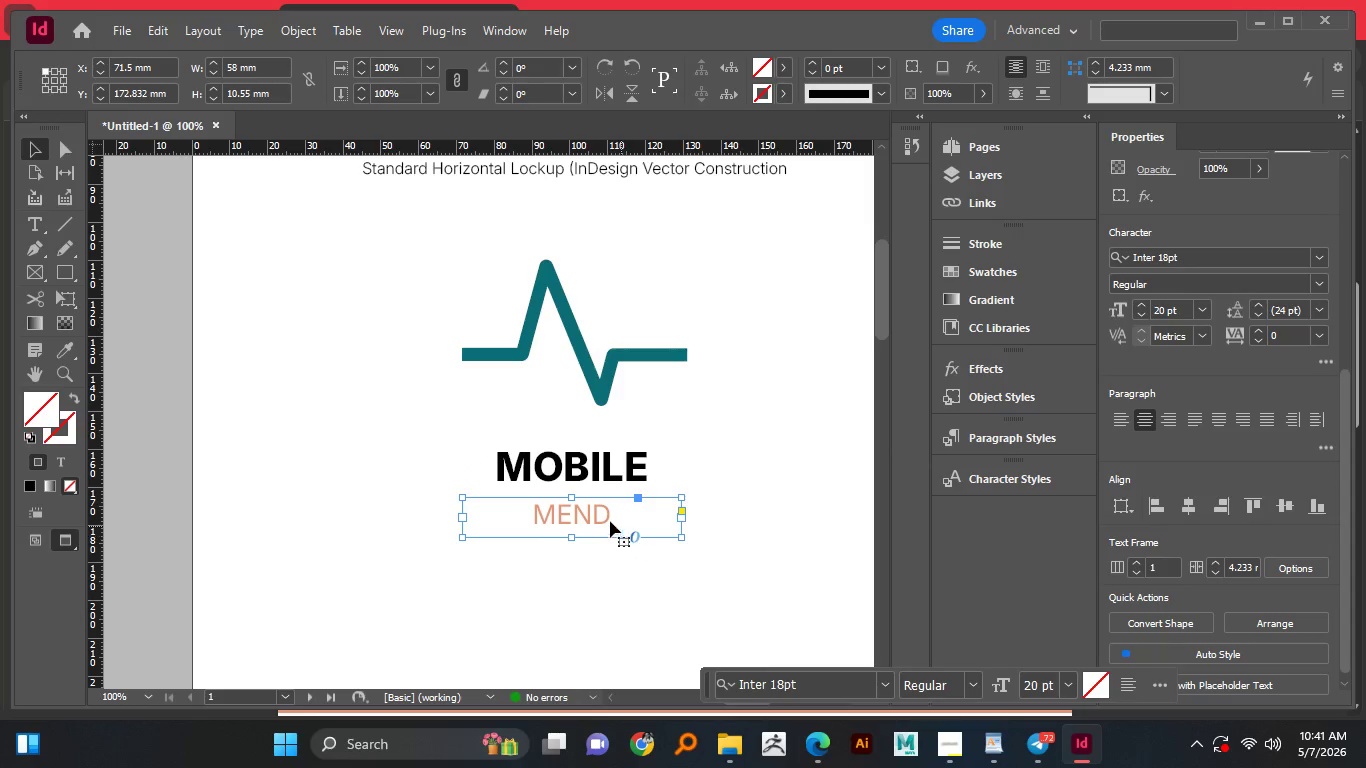 
left_click_drag(start_coordinate=[598, 518], to_coordinate=[597, 506])
 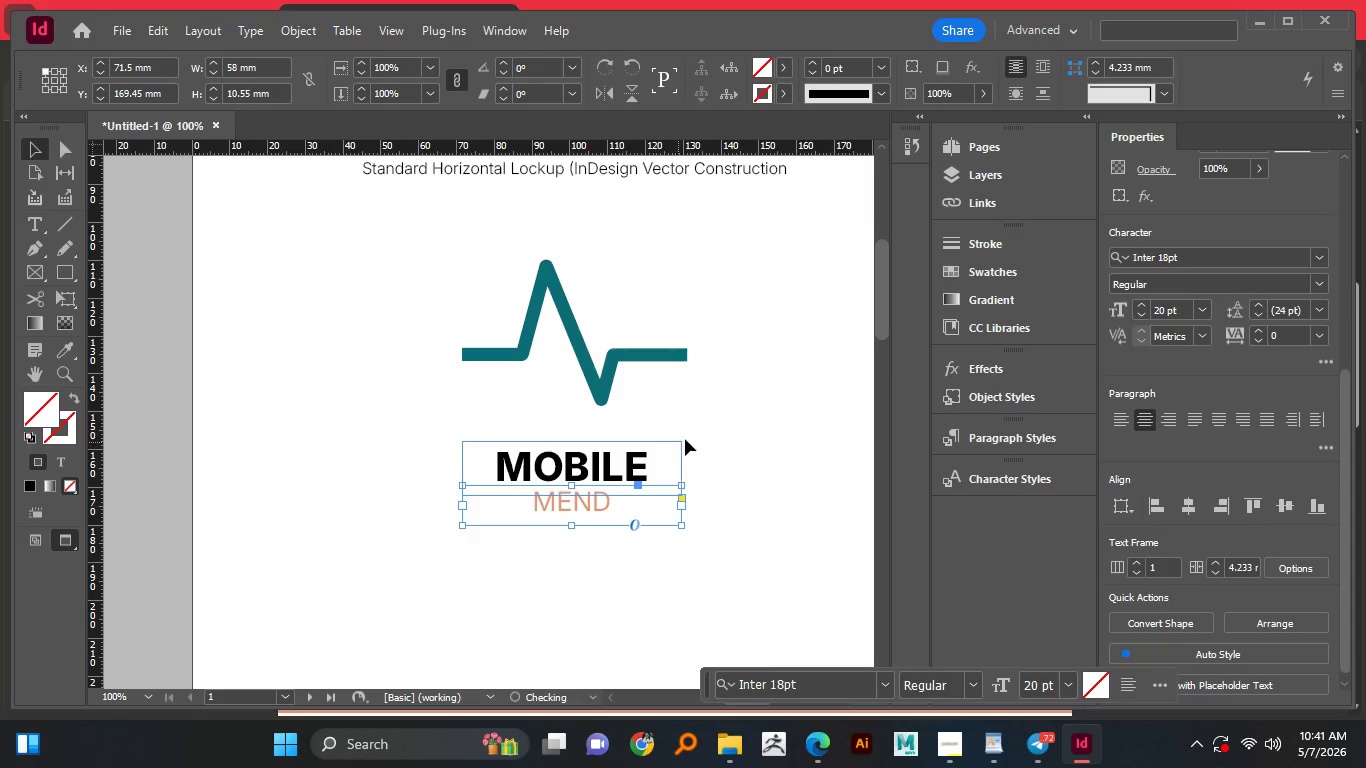 
hold_key(key=ShiftLeft, duration=1.05)
 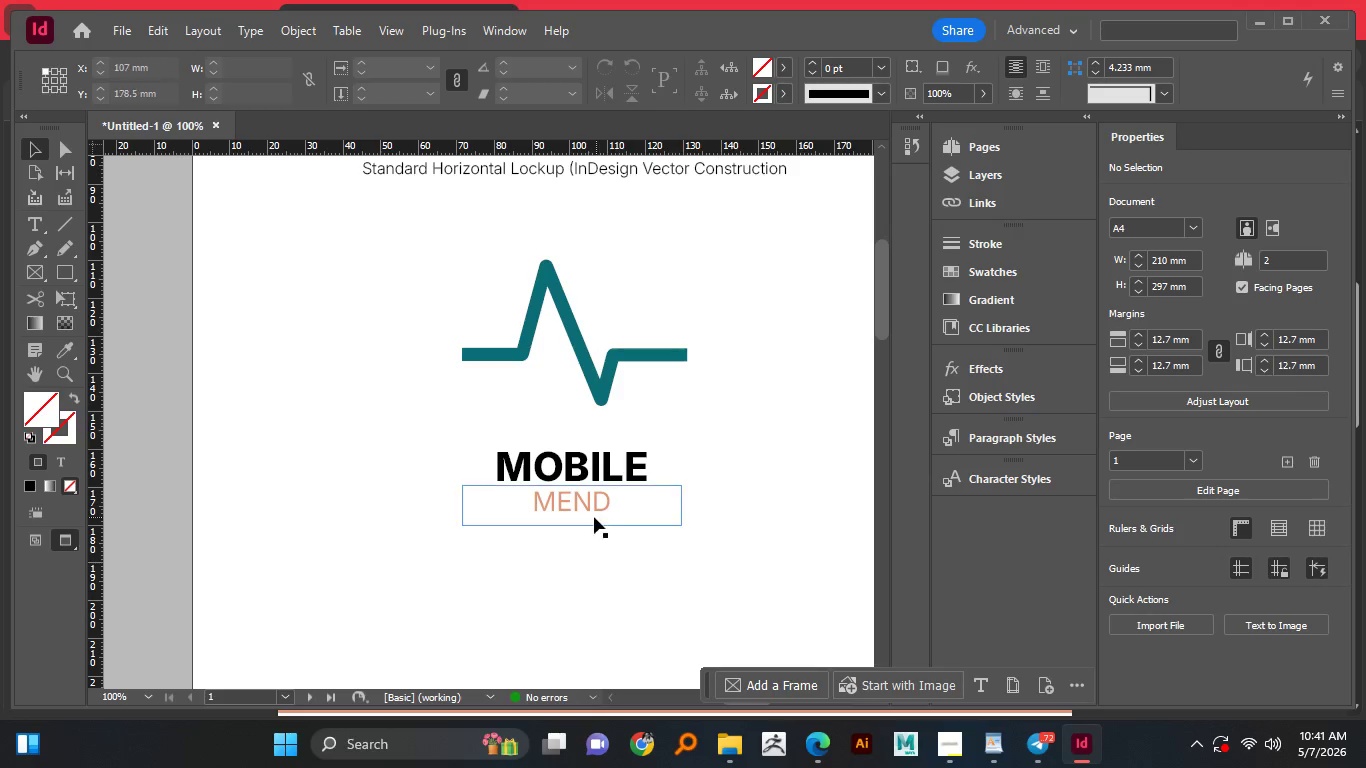 
hold_key(key=ShiftLeft, duration=1.28)
 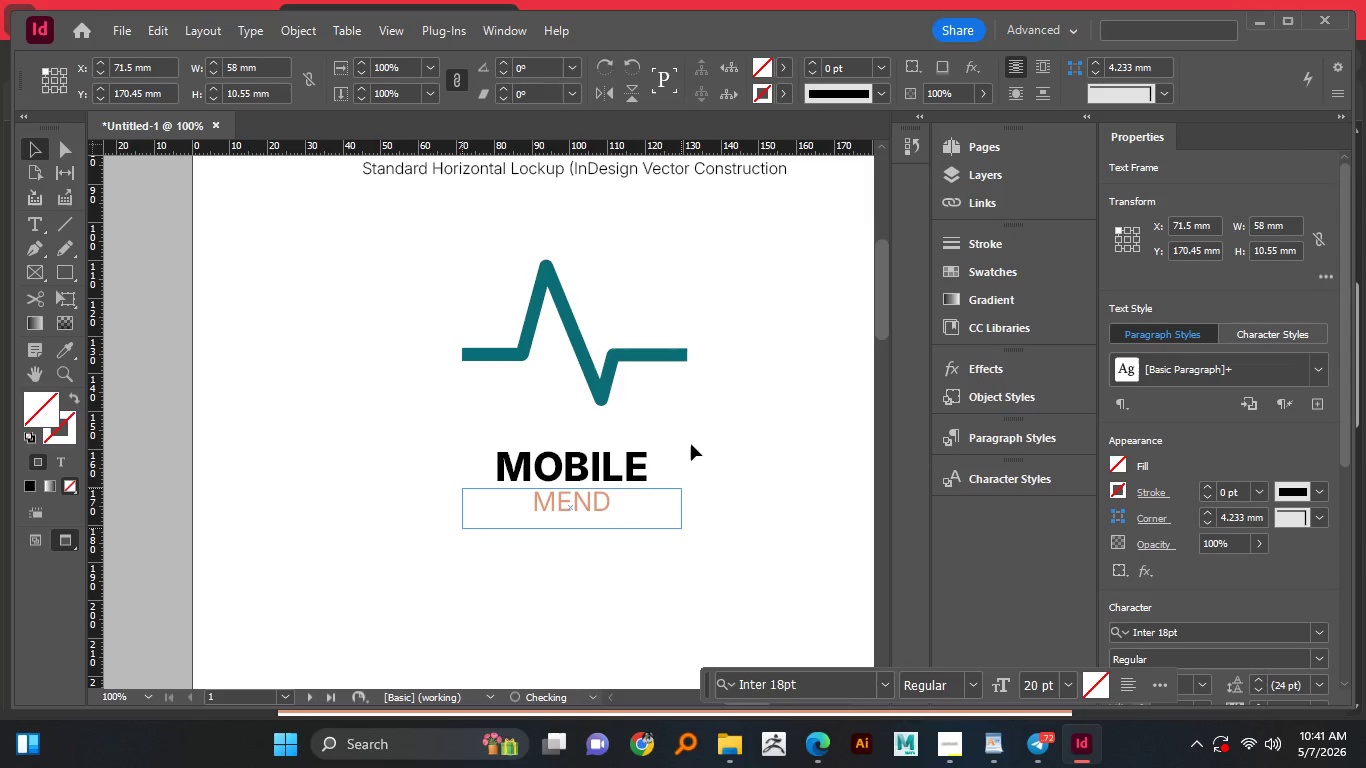 
left_click([691, 444])
 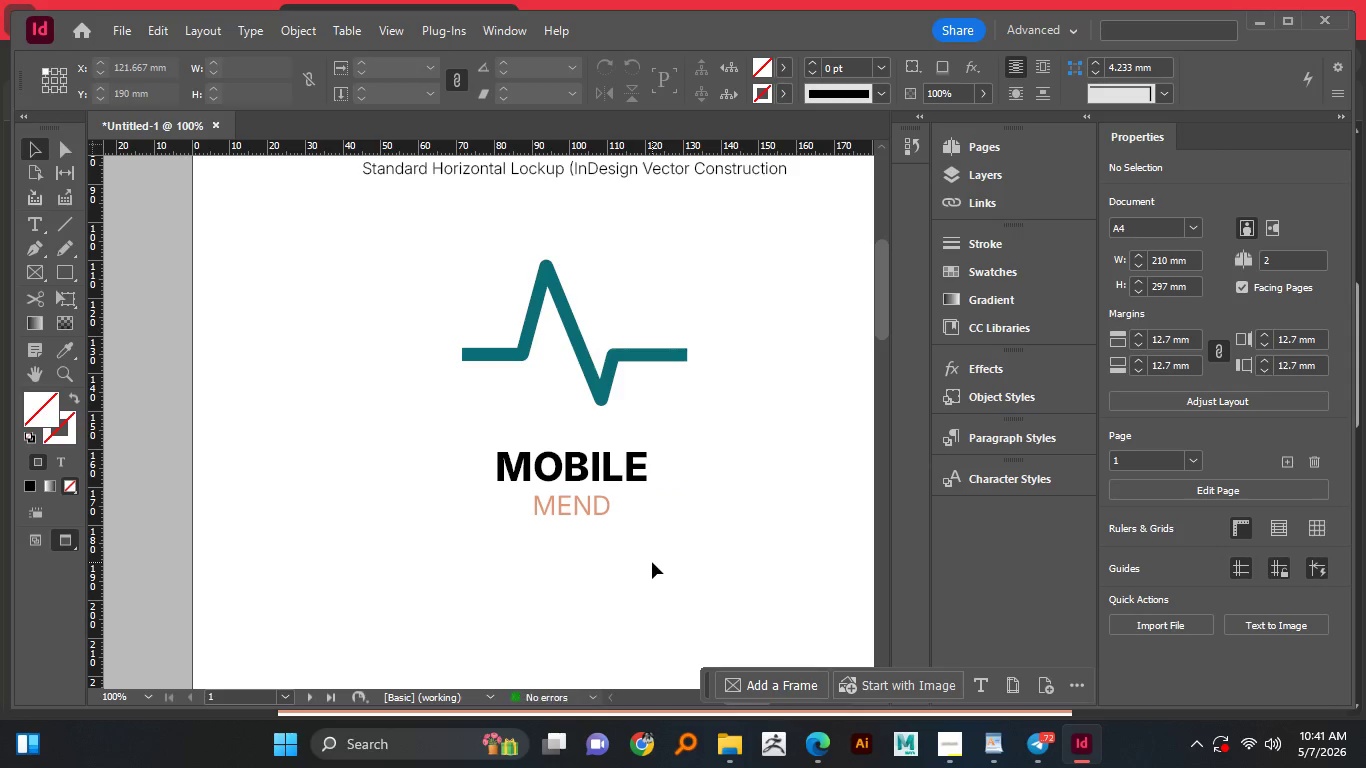 
hold_key(key=AltLeft, duration=1.51)
scroll: coordinate [652, 564], scroll_direction: down, amount: 2.0
 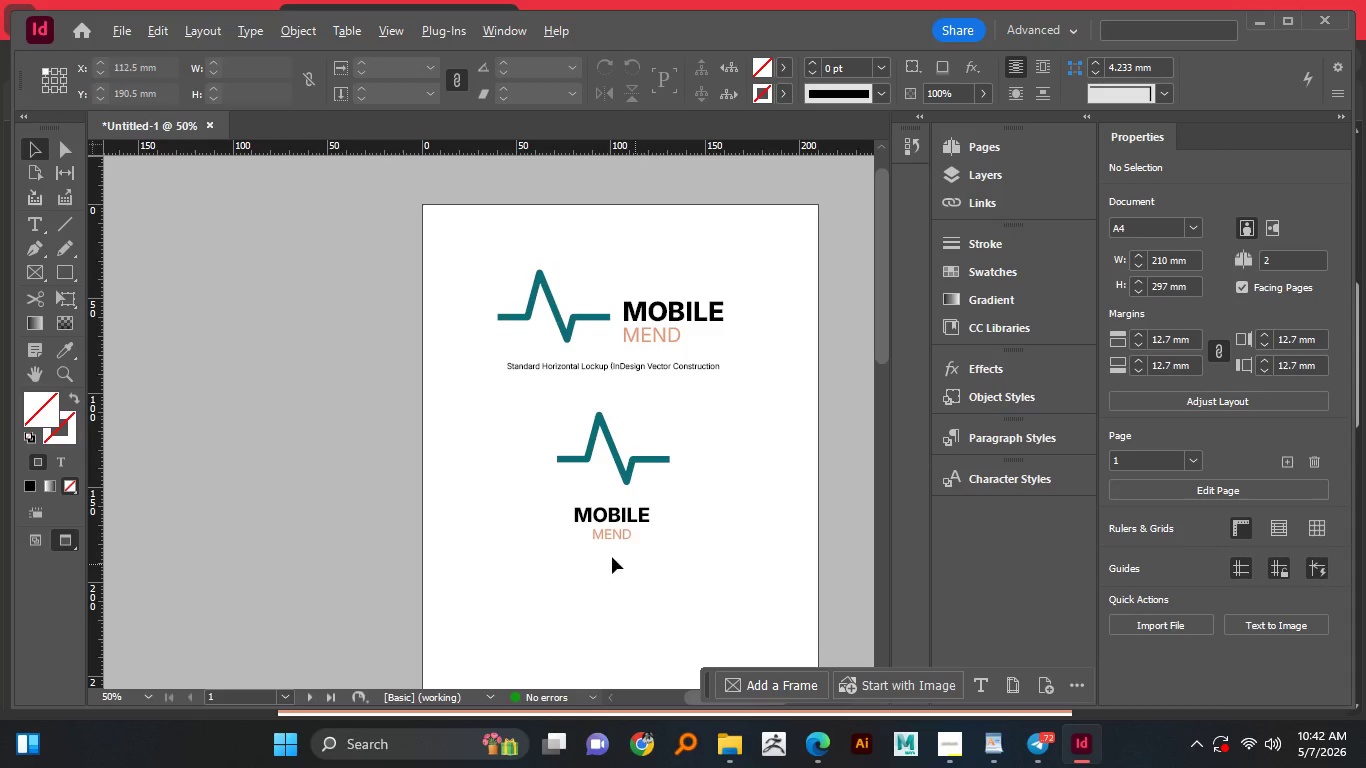 
hold_key(key=AltLeft, duration=0.38)
 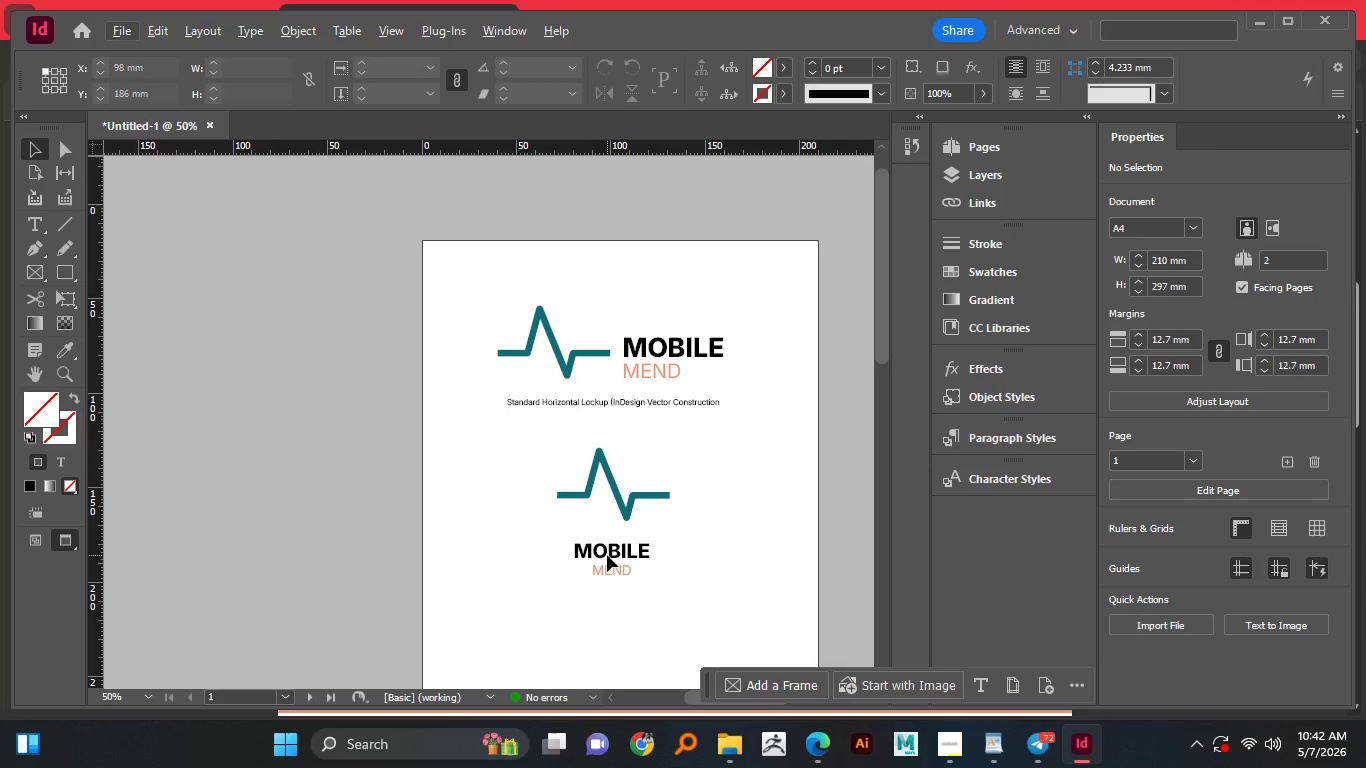 
scroll: coordinate [607, 555], scroll_direction: none, amount: 0.0
 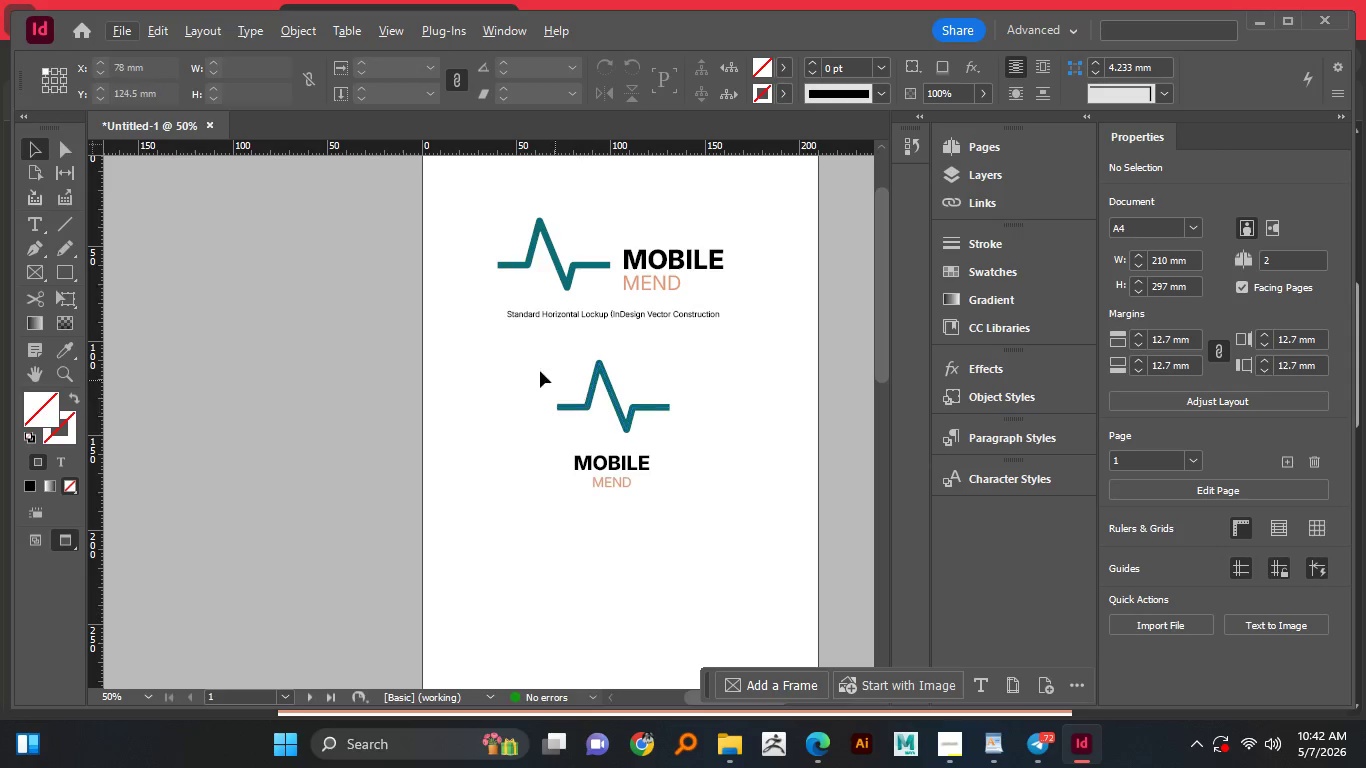 
left_click_drag(start_coordinate=[536, 386], to_coordinate=[698, 502])
 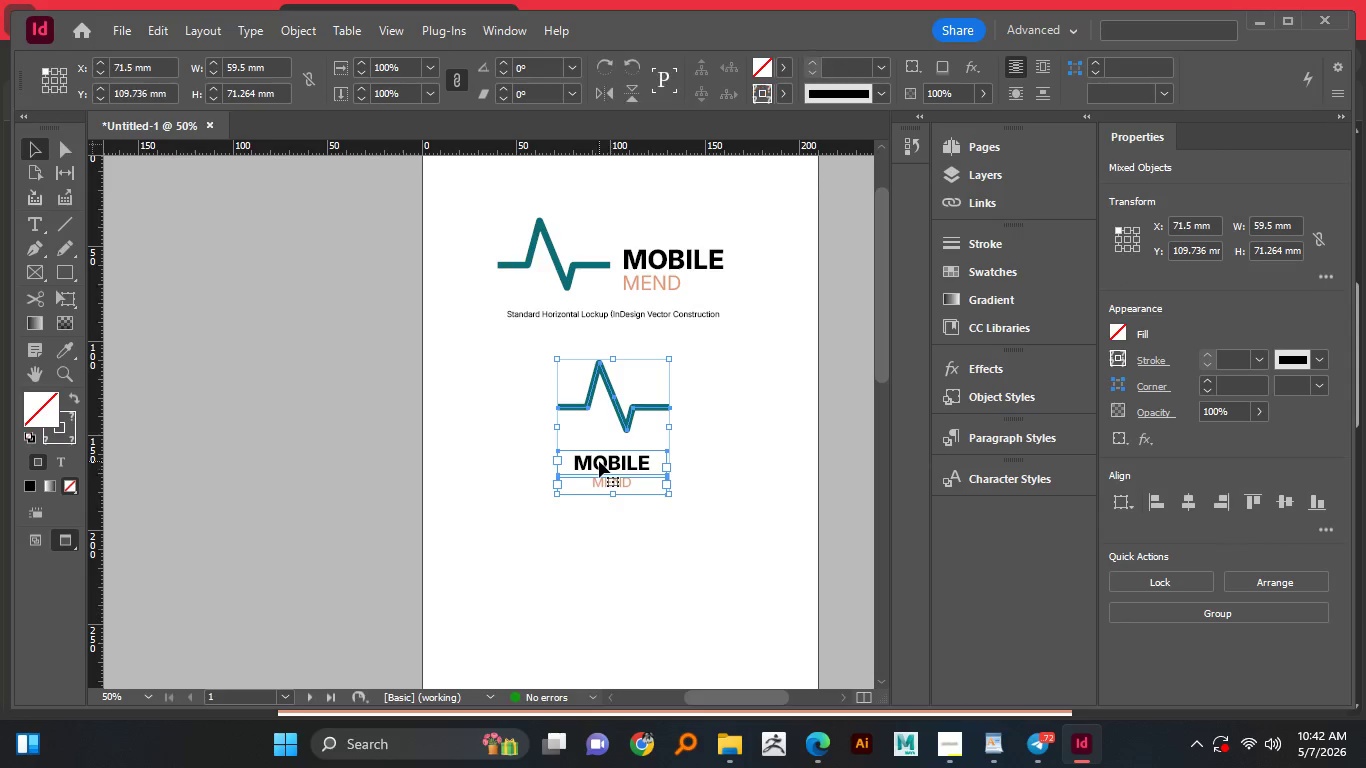 
left_click_drag(start_coordinate=[599, 461], to_coordinate=[599, 469])
 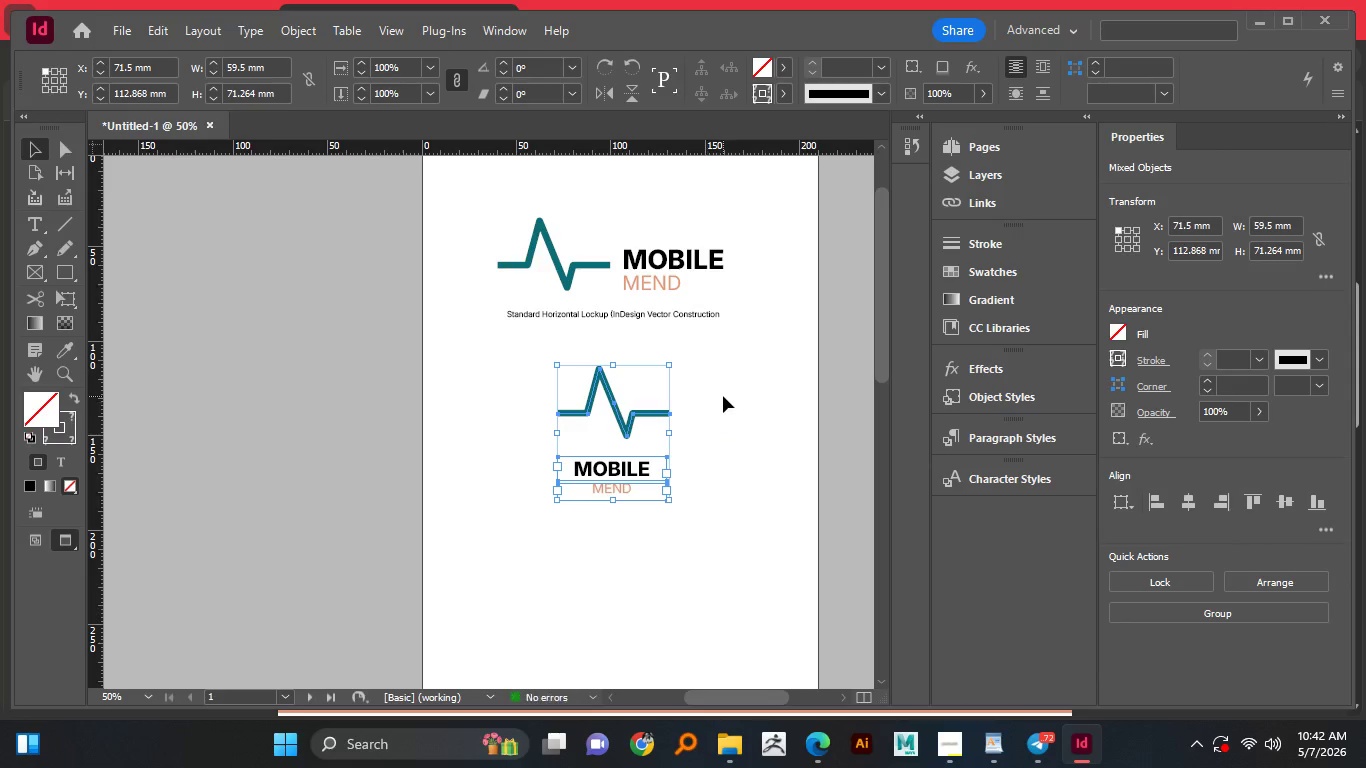 
hold_key(key=ShiftLeft, duration=1.34)
 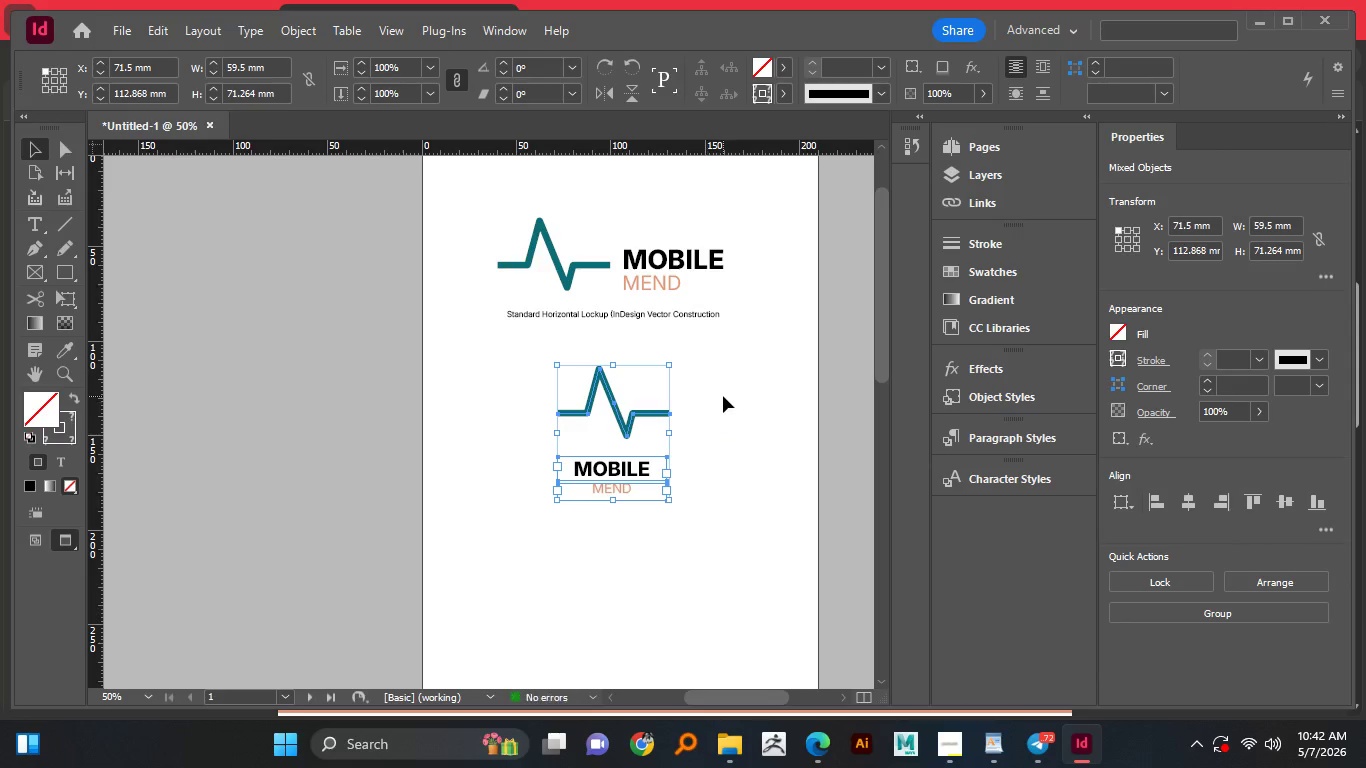 
left_click([723, 396])
 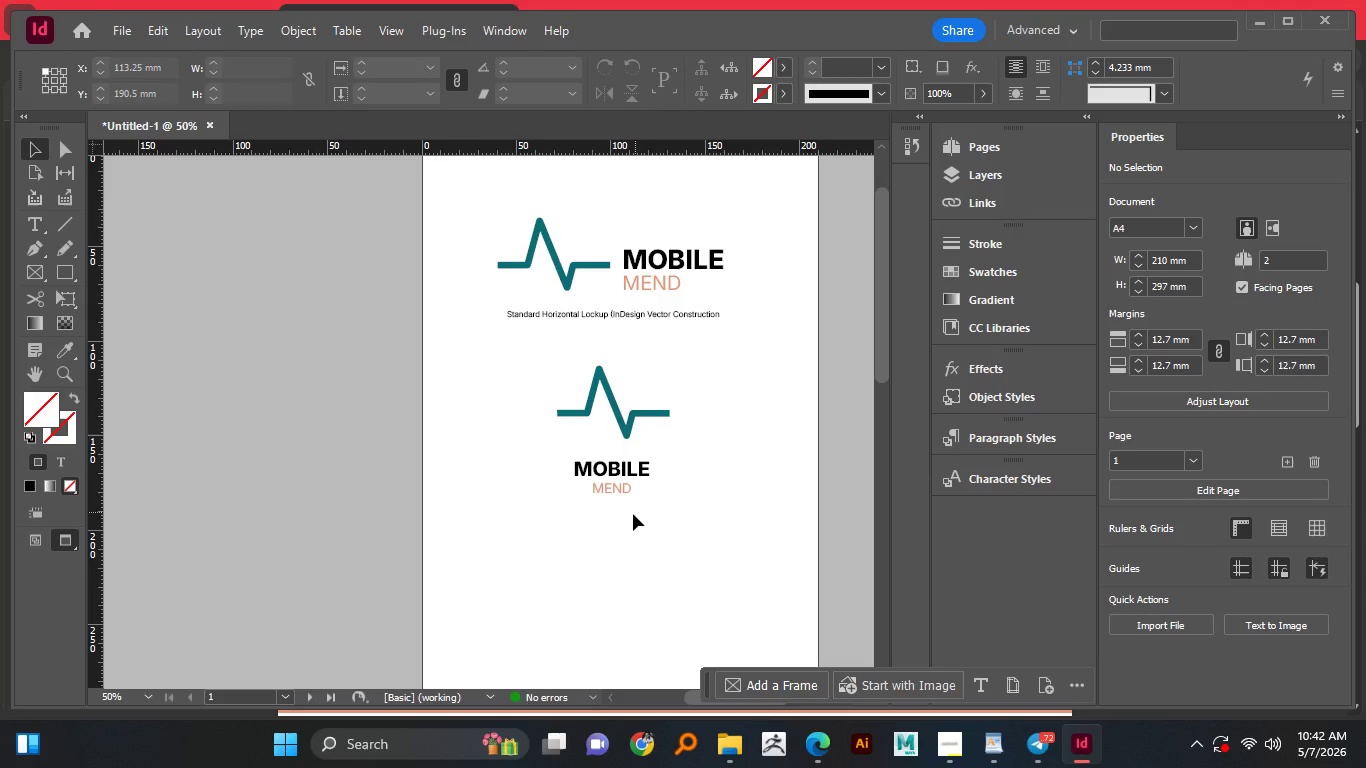 
left_click_drag(start_coordinate=[633, 514], to_coordinate=[567, 474])
 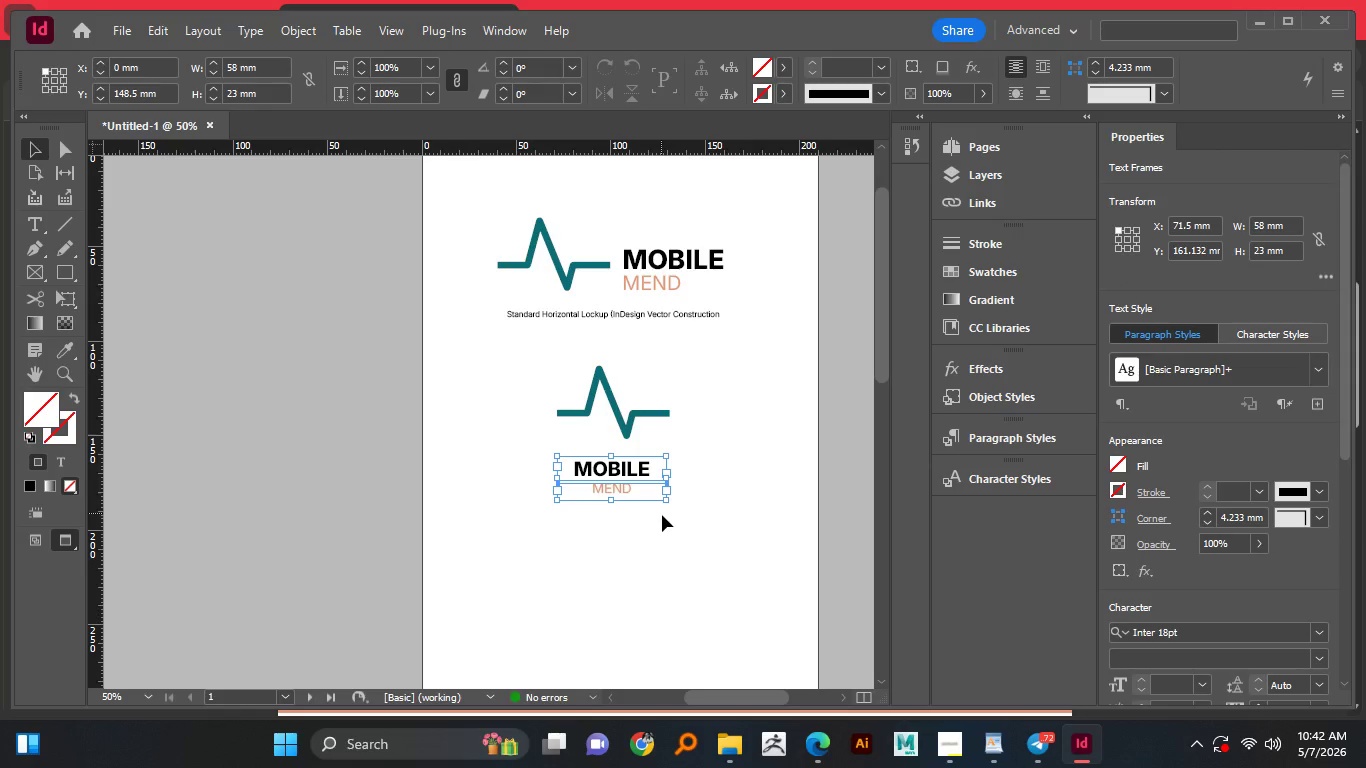 
left_click_drag(start_coordinate=[661, 516], to_coordinate=[548, 458])
 